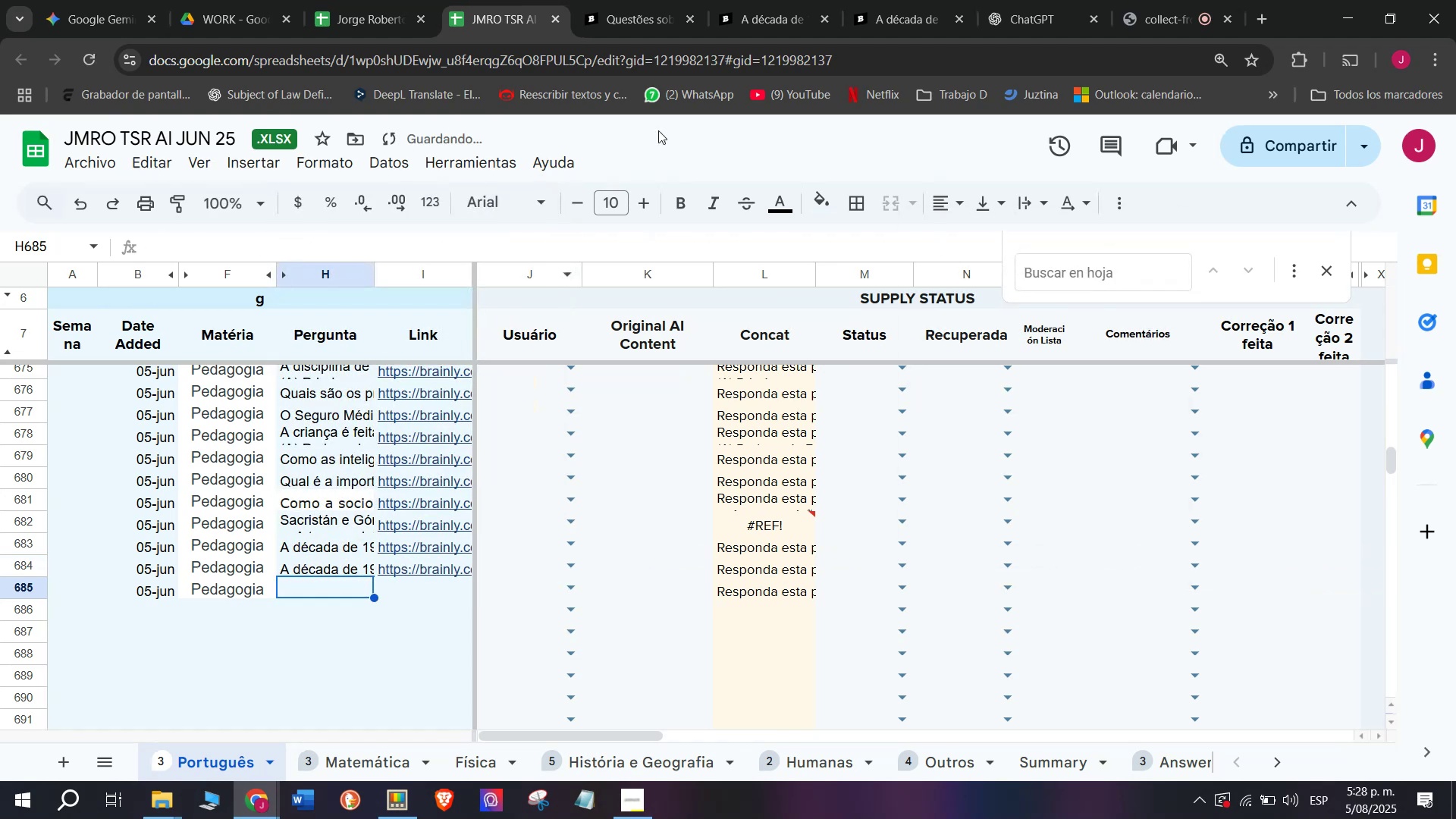 
left_click([817, 0])
 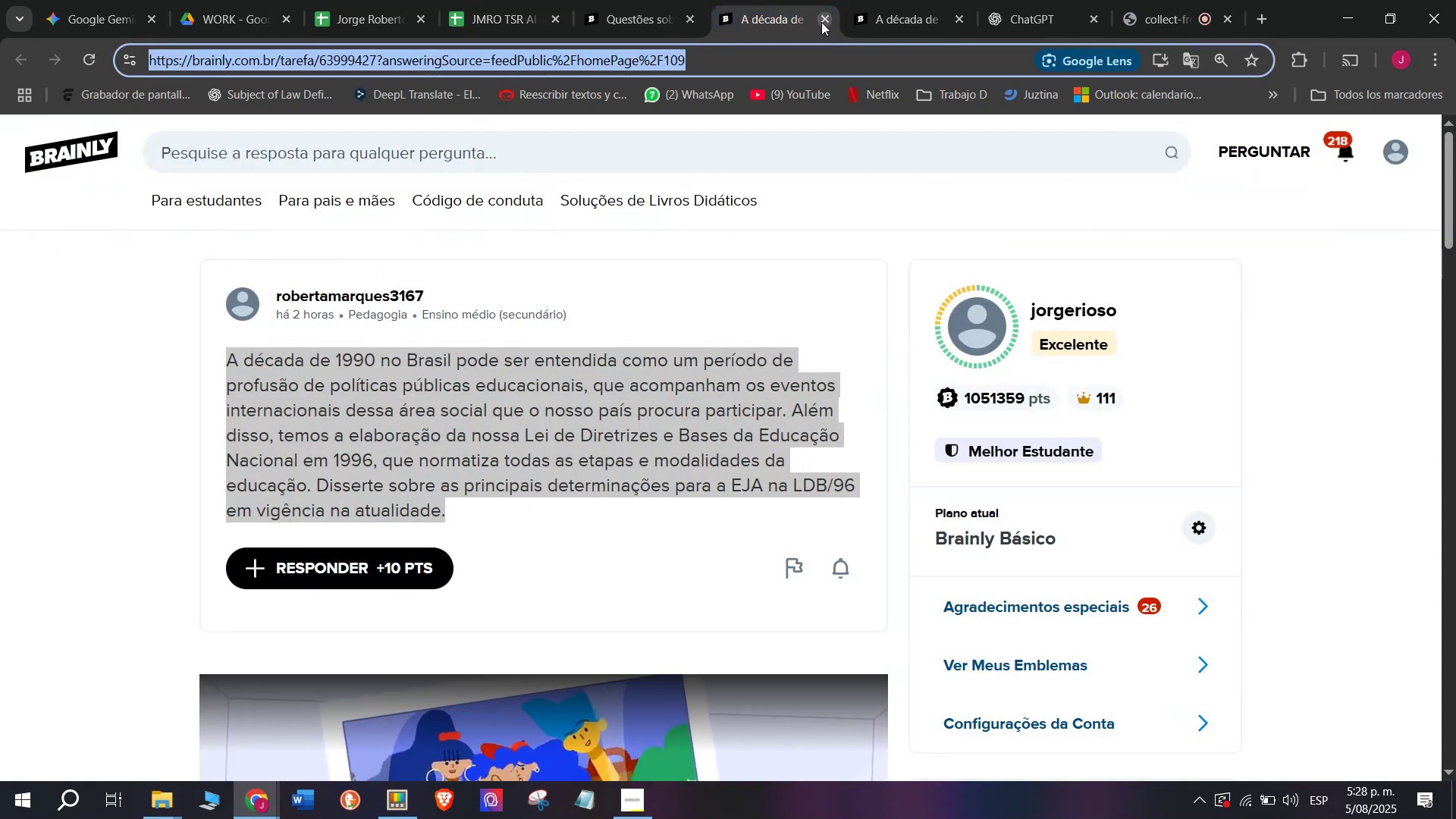 
left_click([924, 0])
 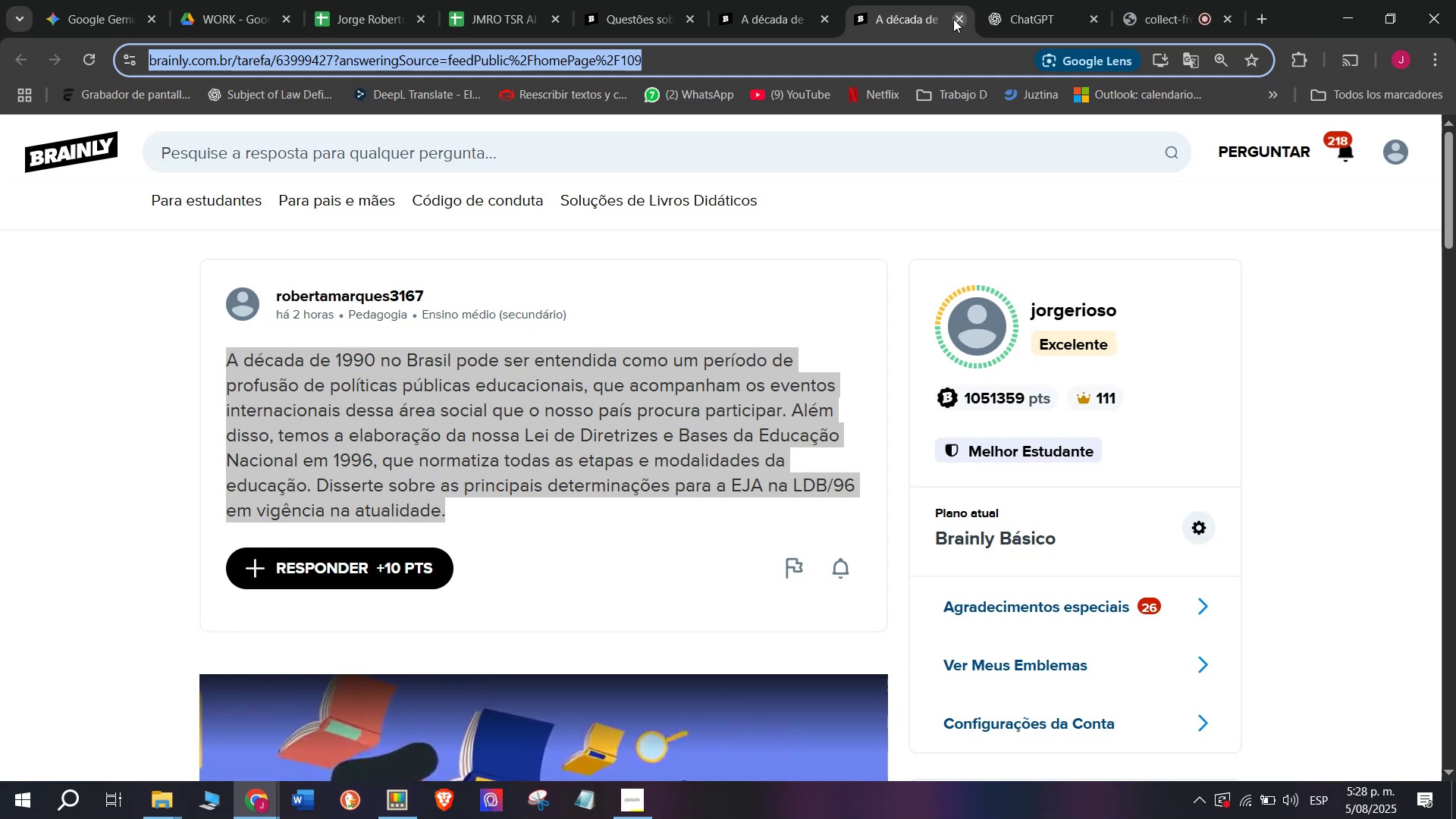 
double_click([774, 0])
 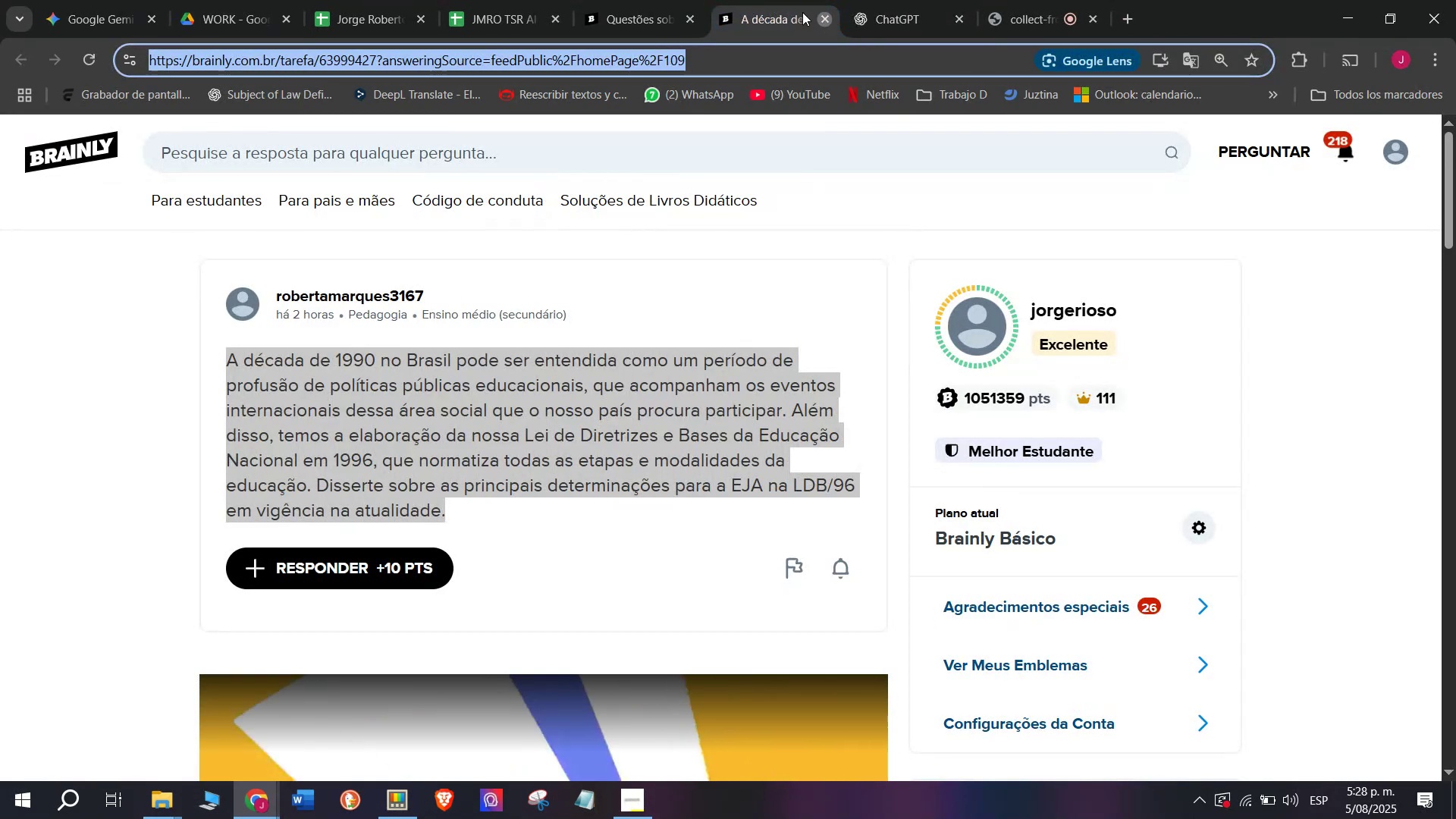 
double_click([670, 0])
 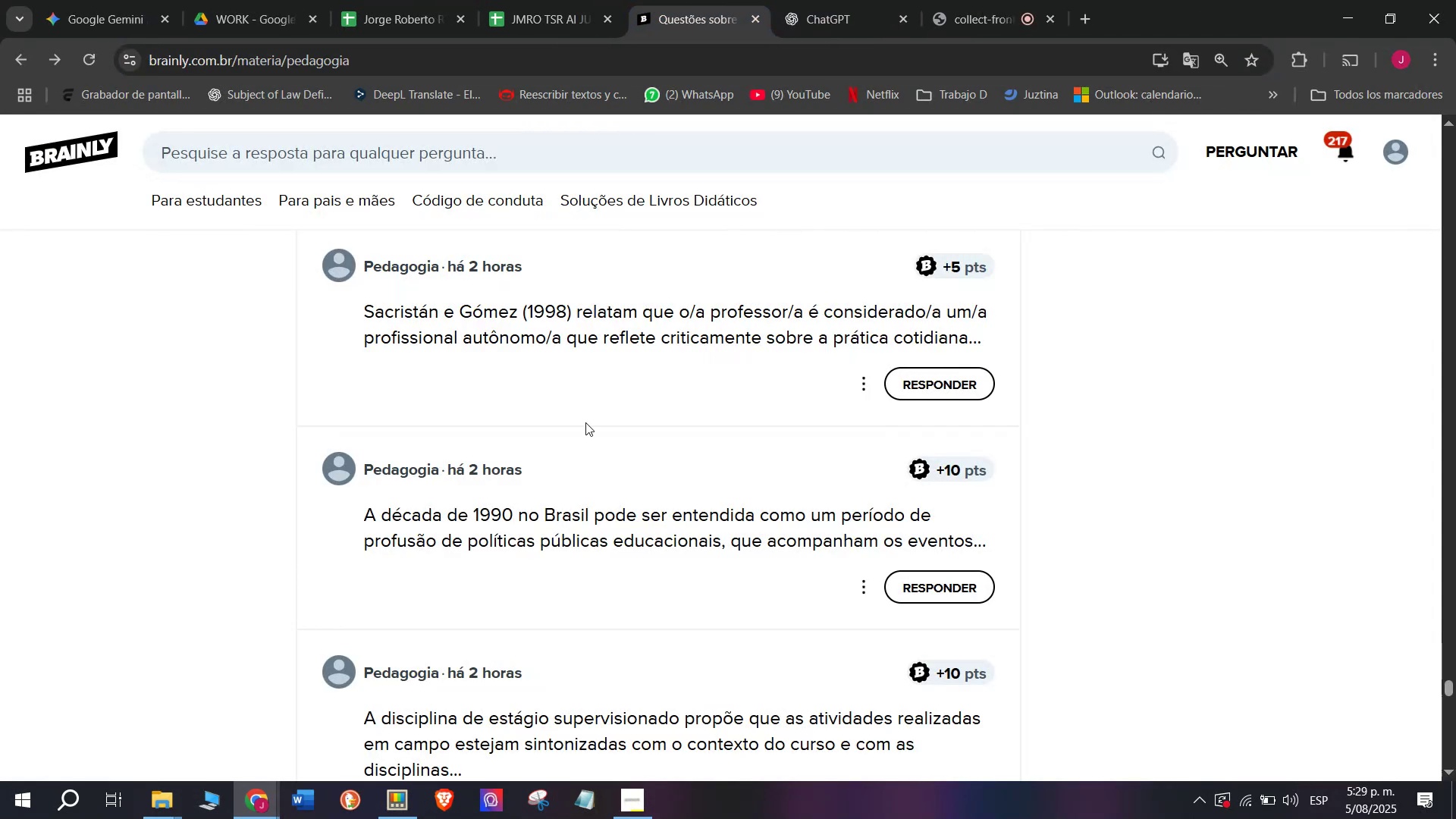 
scroll: coordinate [585, 422], scroll_direction: down, amount: 1.0
 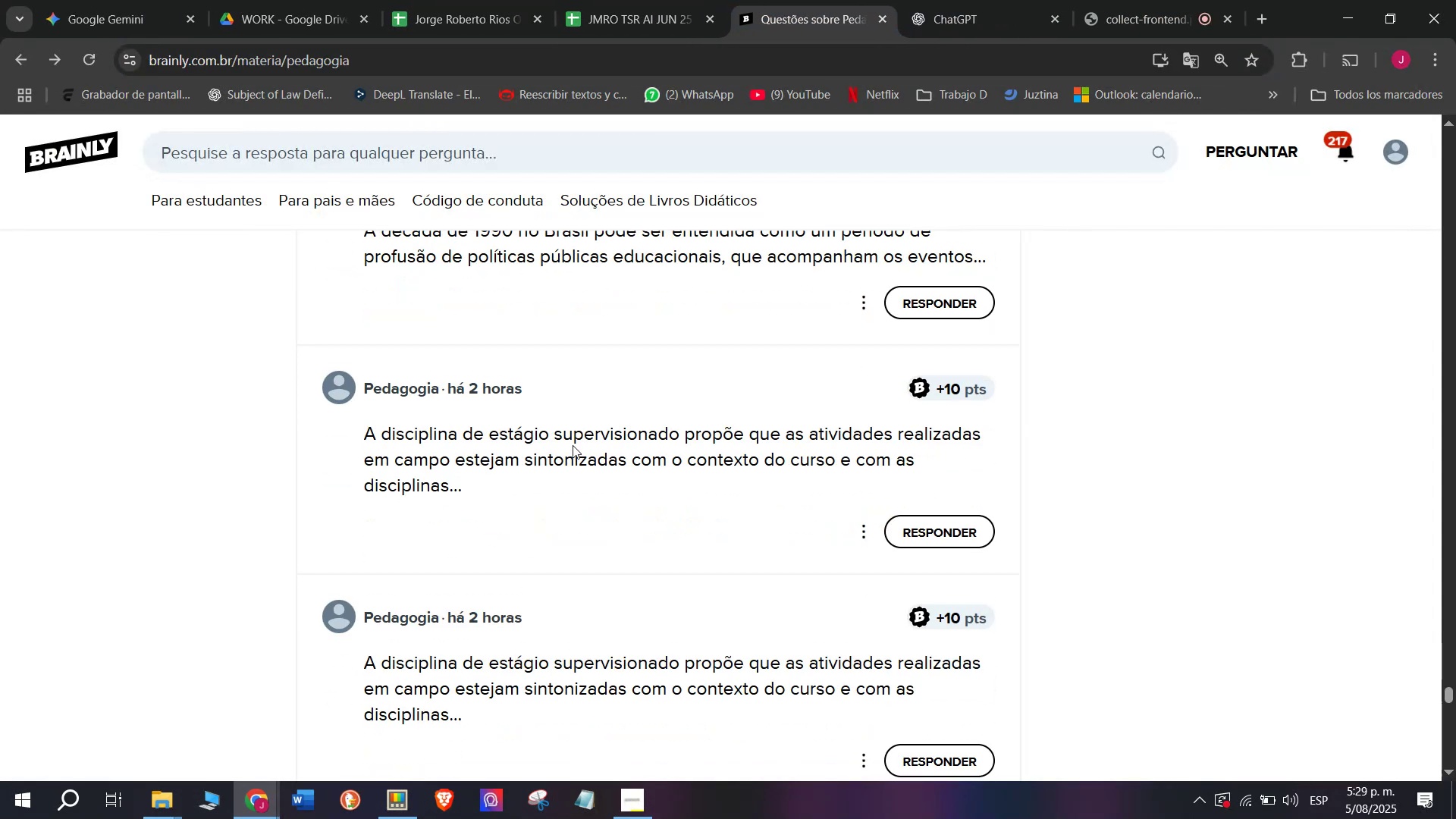 
right_click([573, 447])
 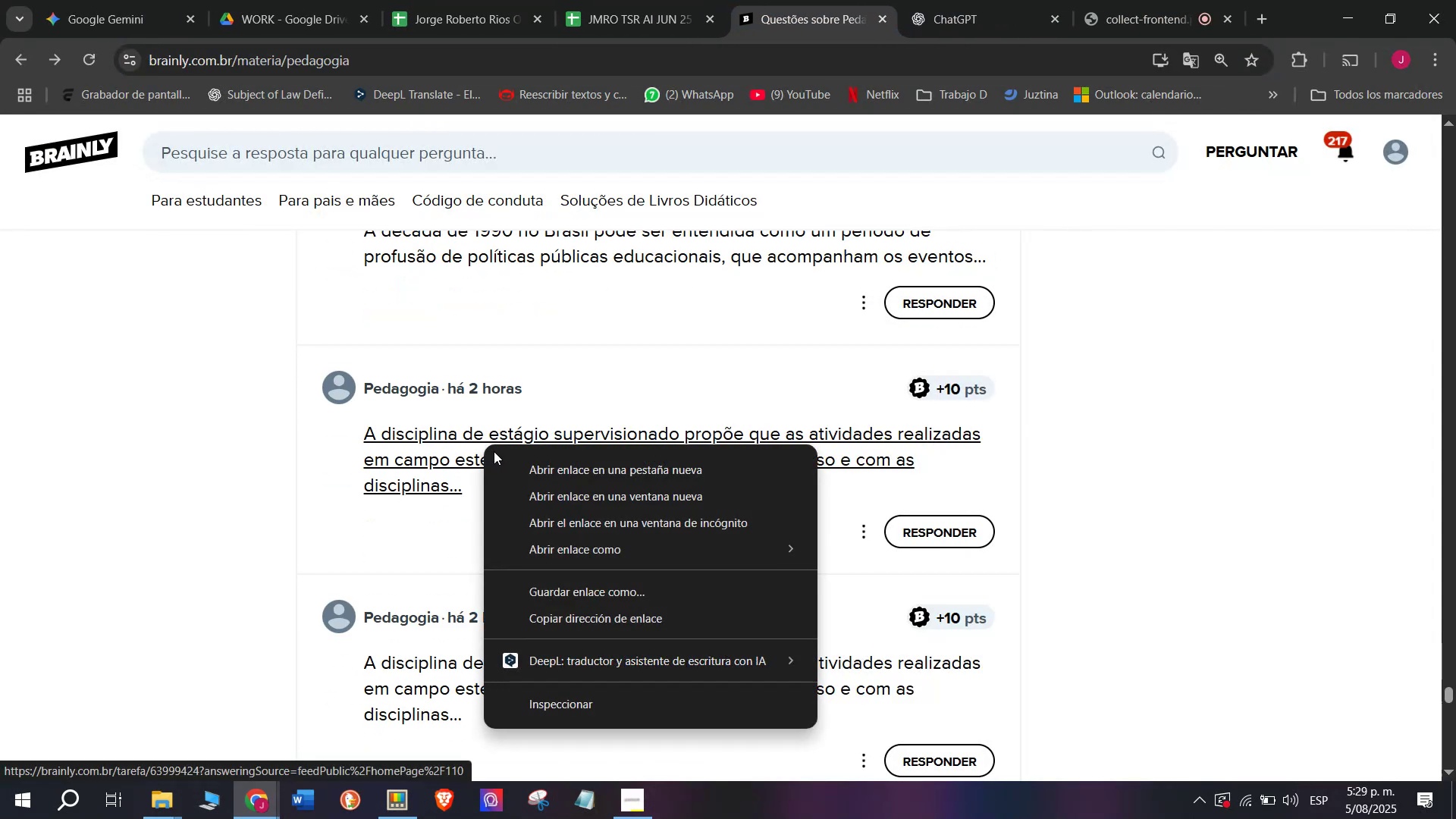 
left_click([523, 473])
 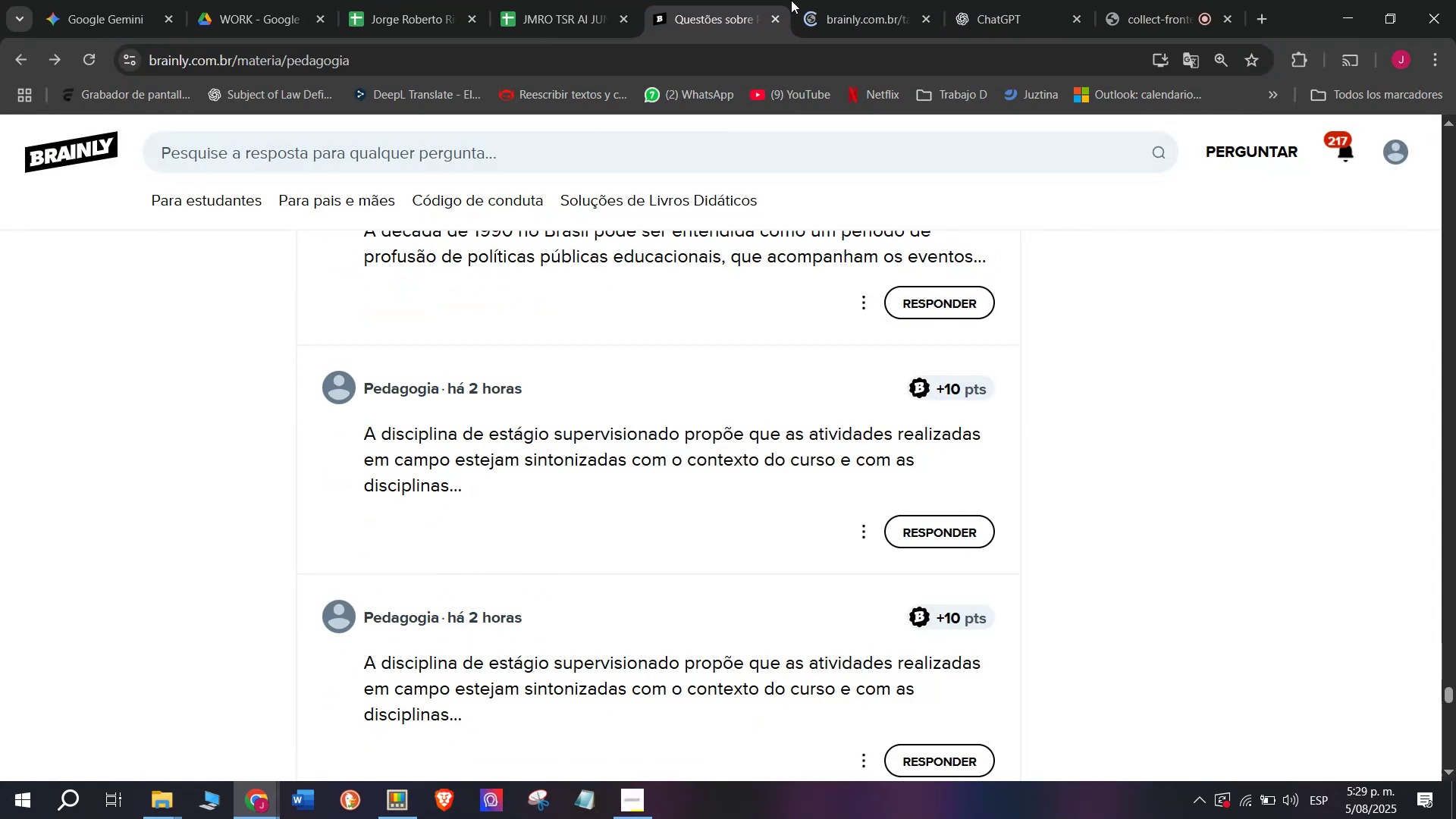 
left_click([868, 0])
 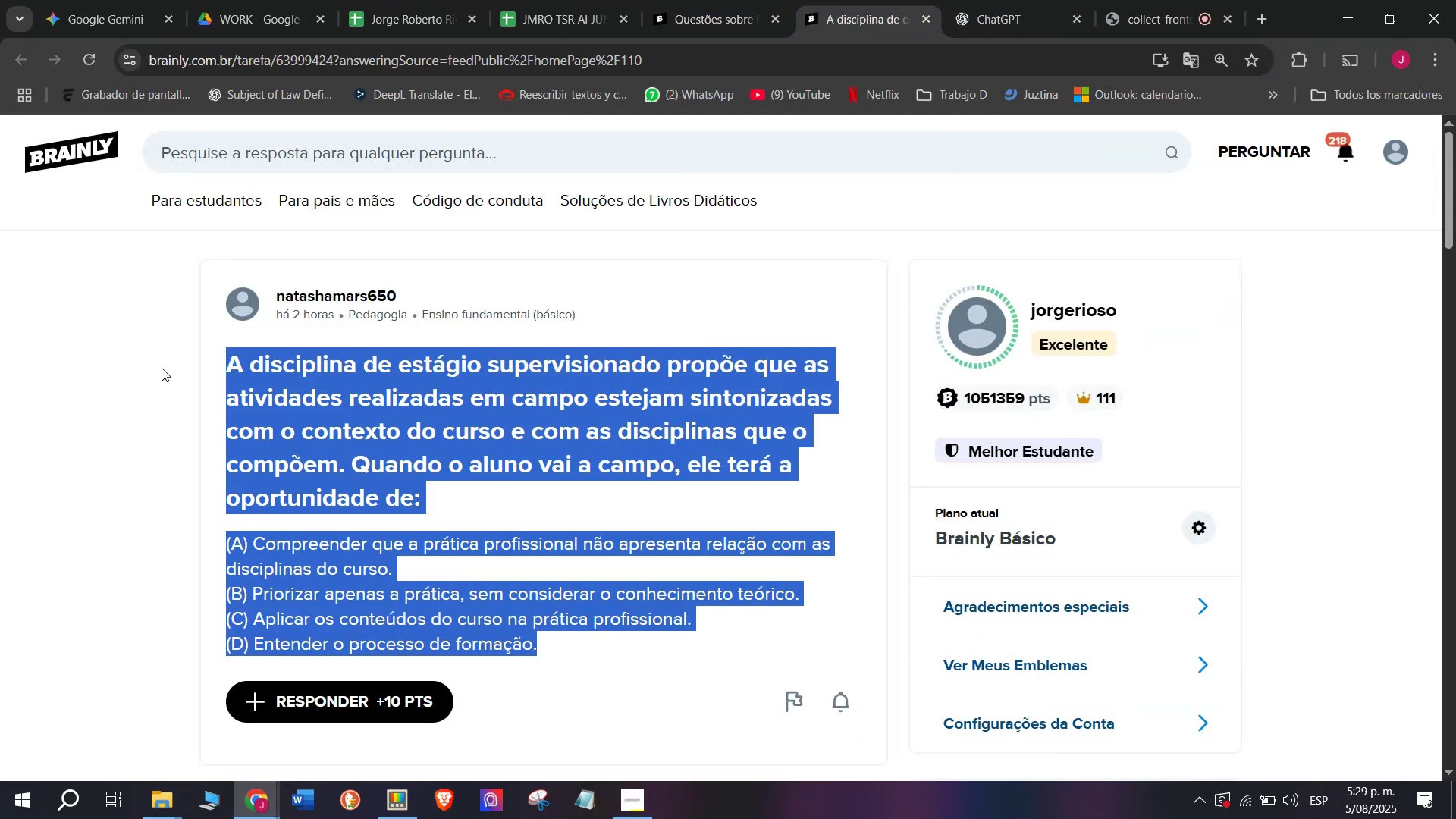 
key(Control+ControlLeft)
 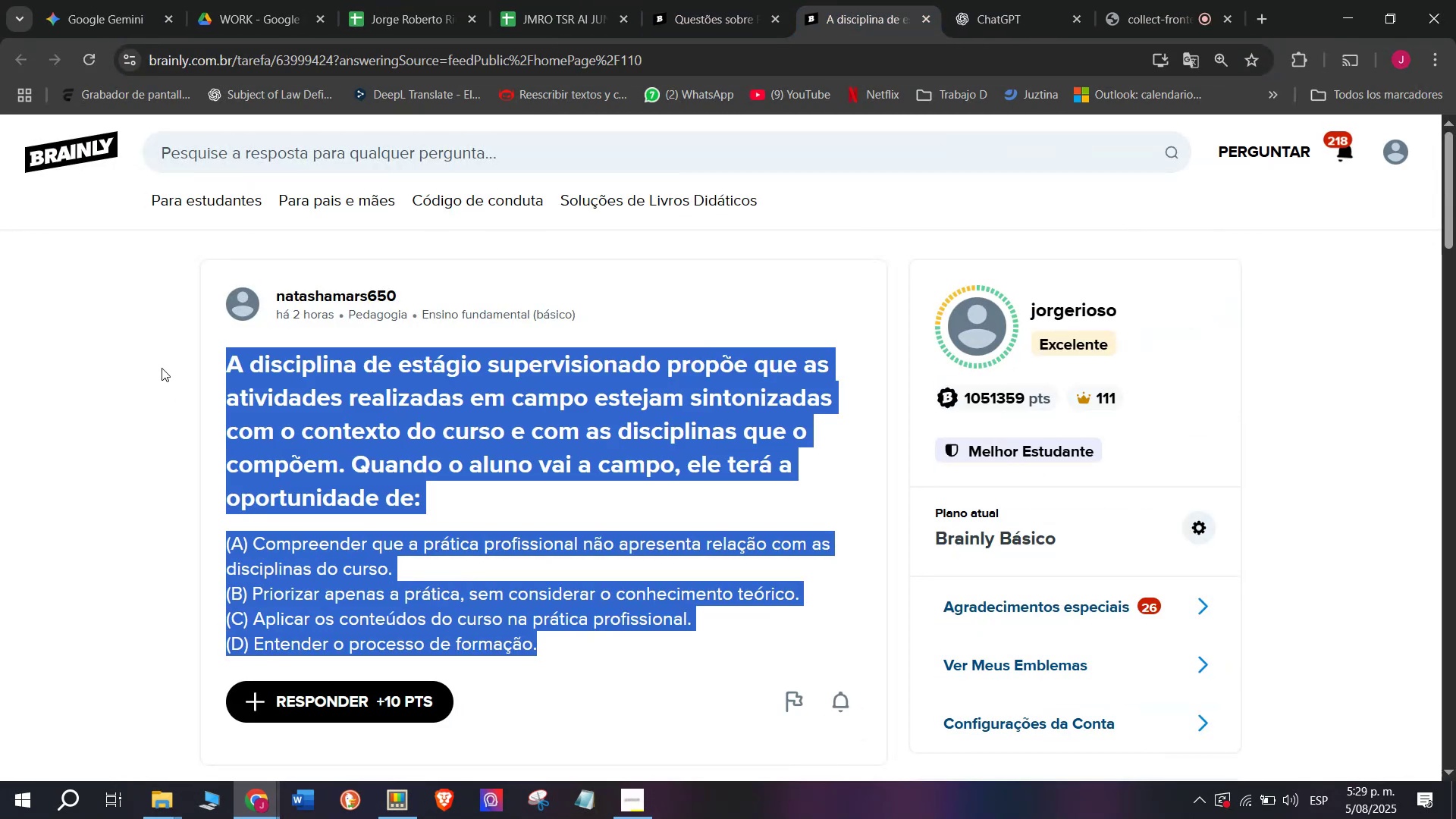 
key(Break)
 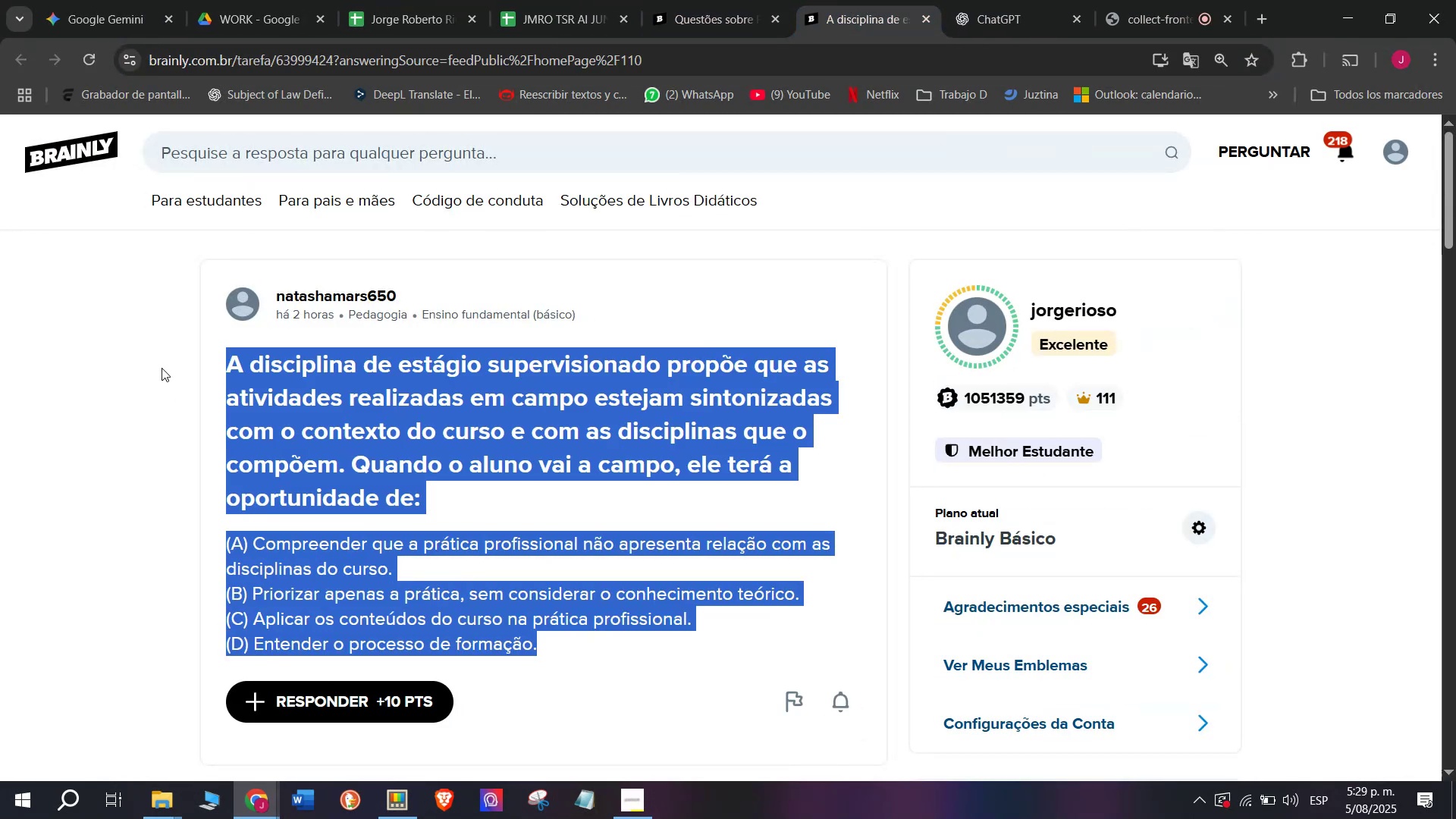 
key(Control+C)
 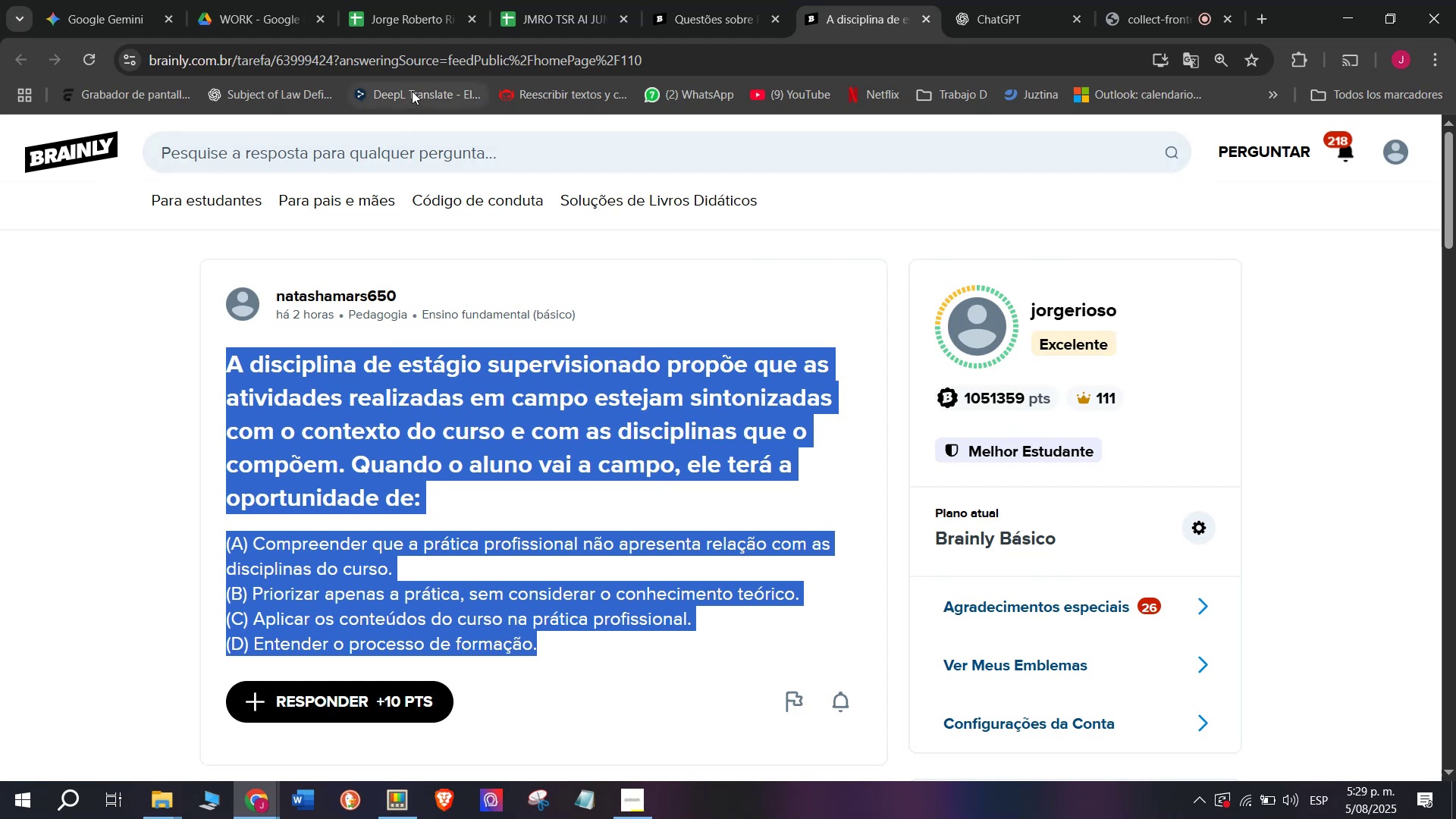 
left_click([421, 67])
 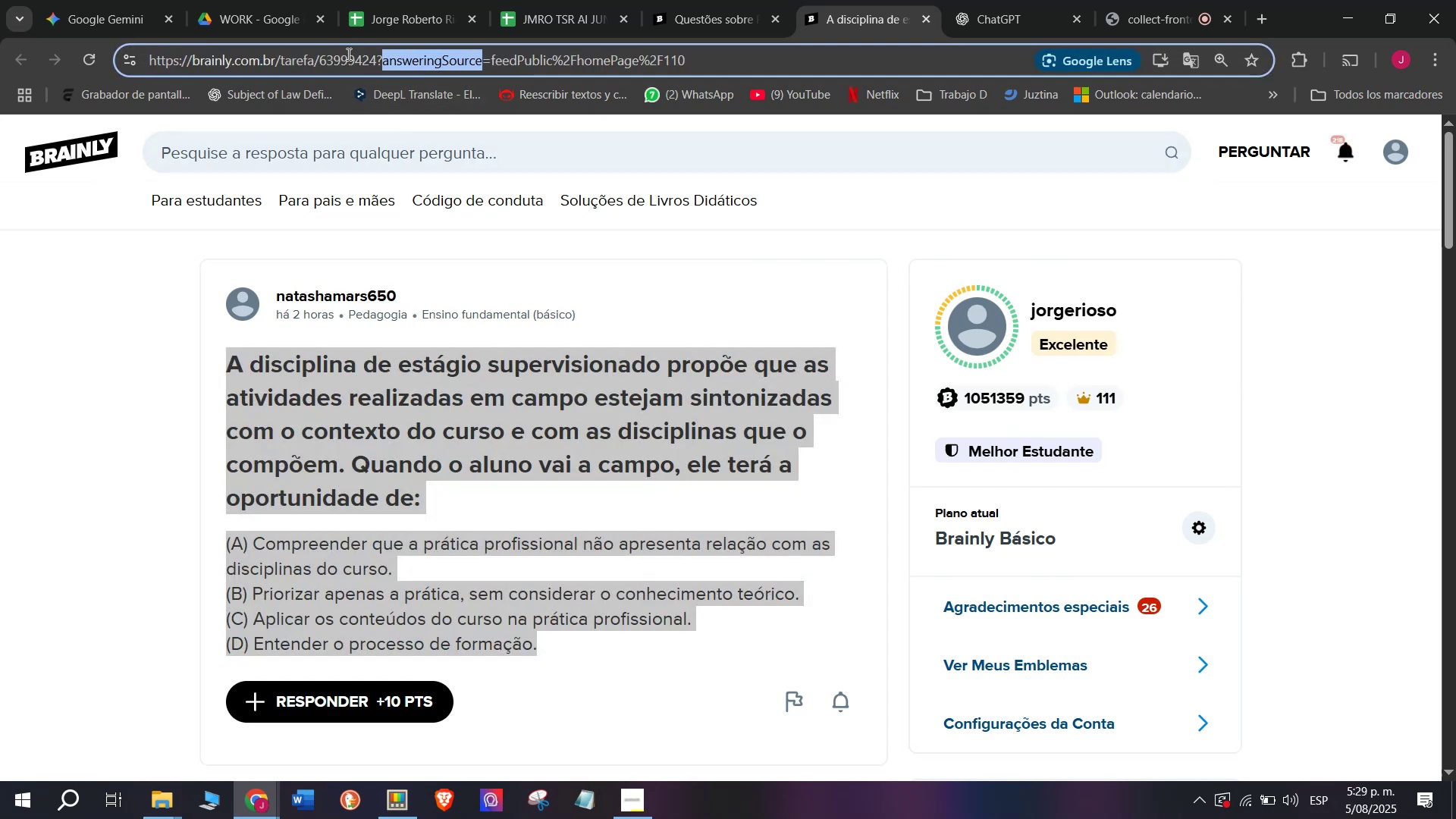 
double_click([347, 54])
 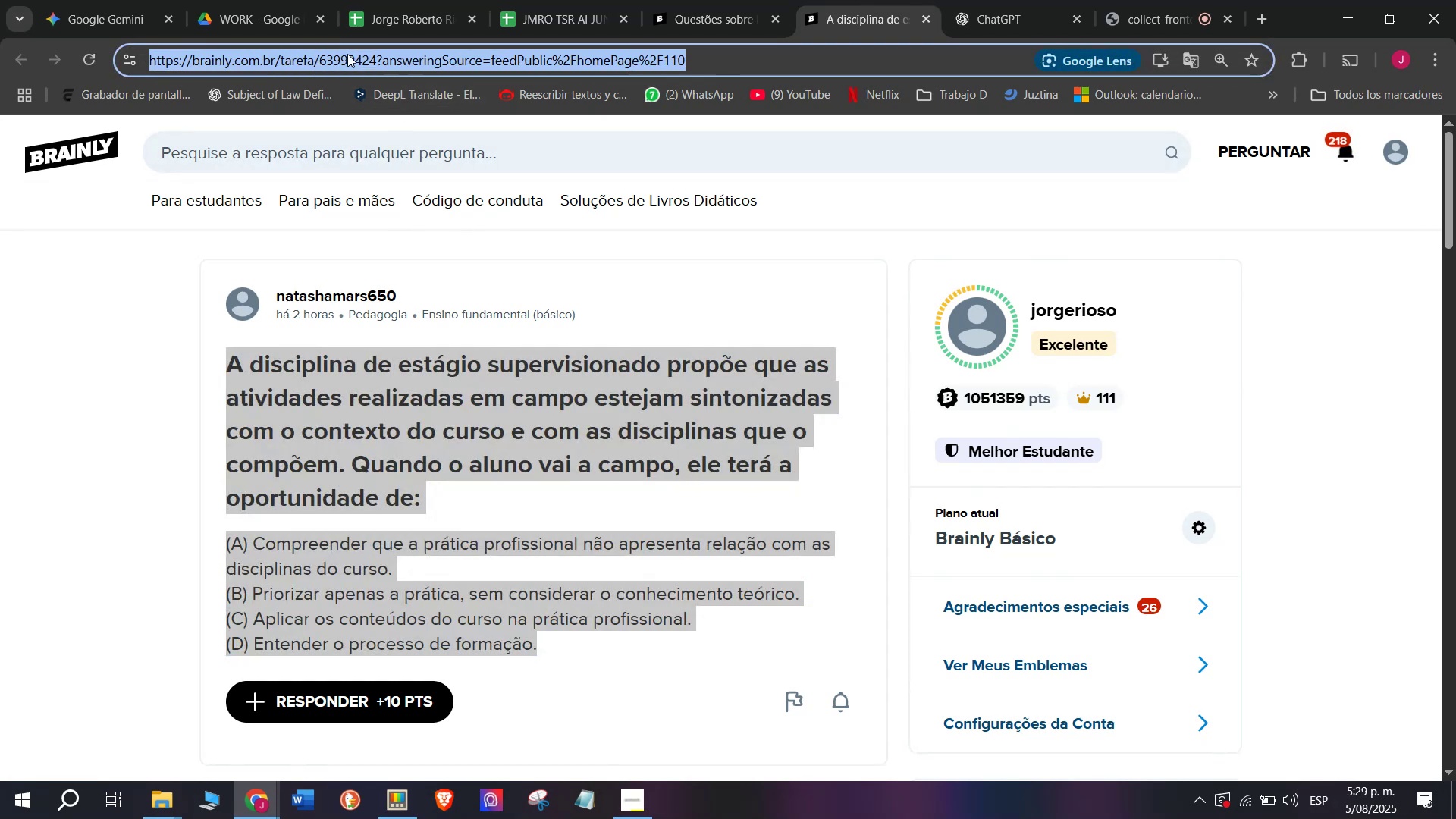 
triple_click([347, 54])
 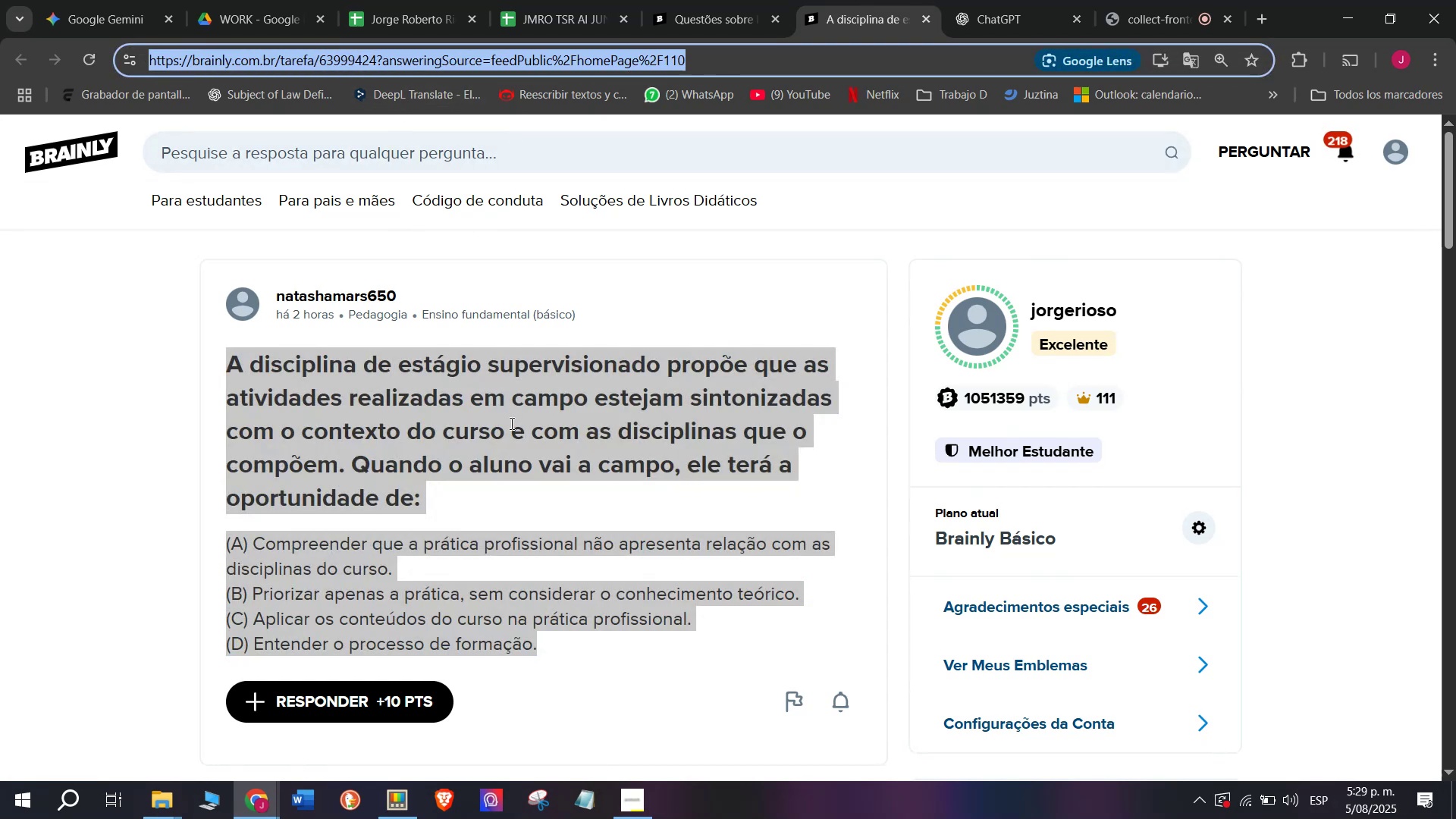 
wait(5.49)
 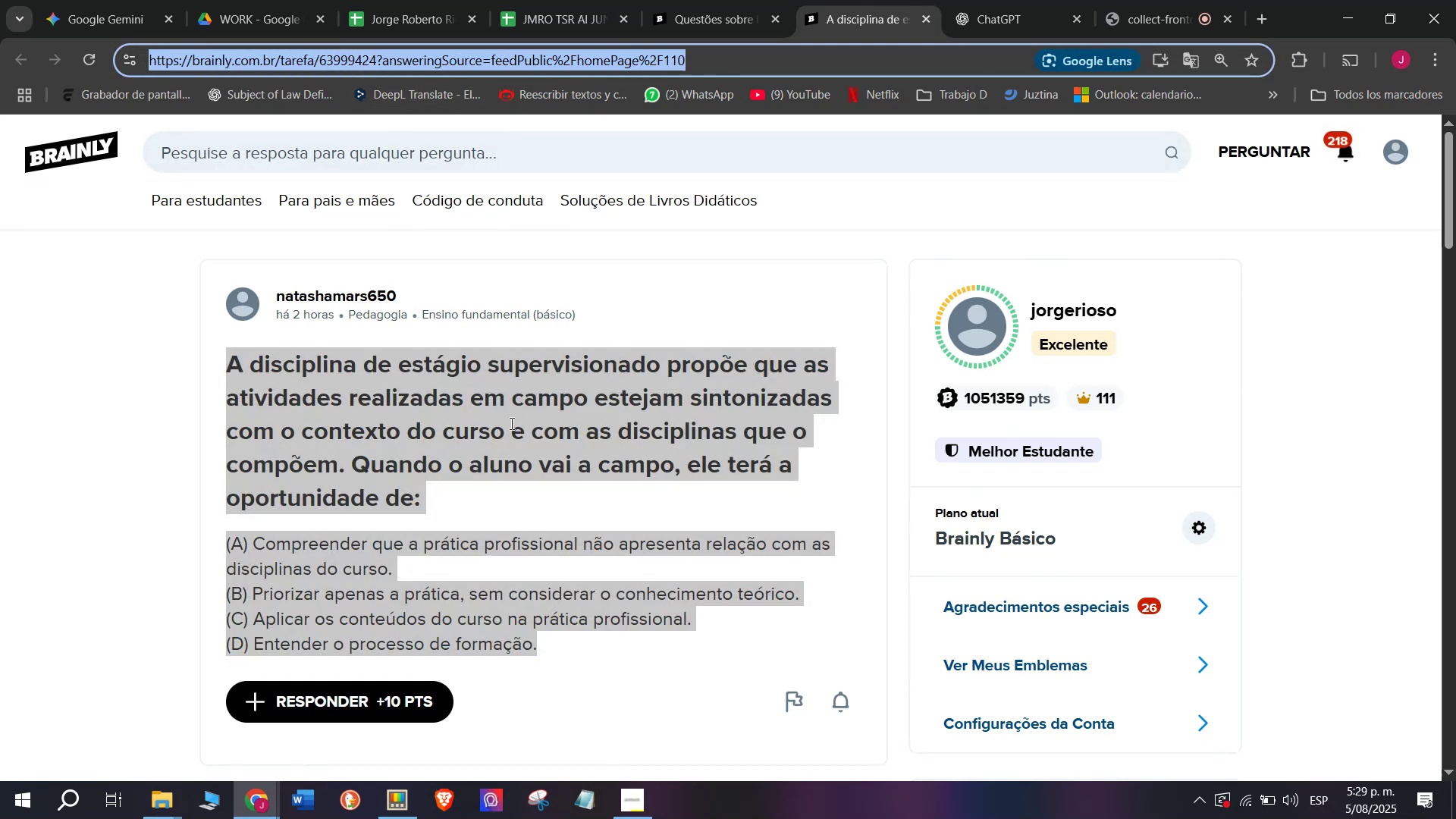 
key(Control+ControlLeft)
 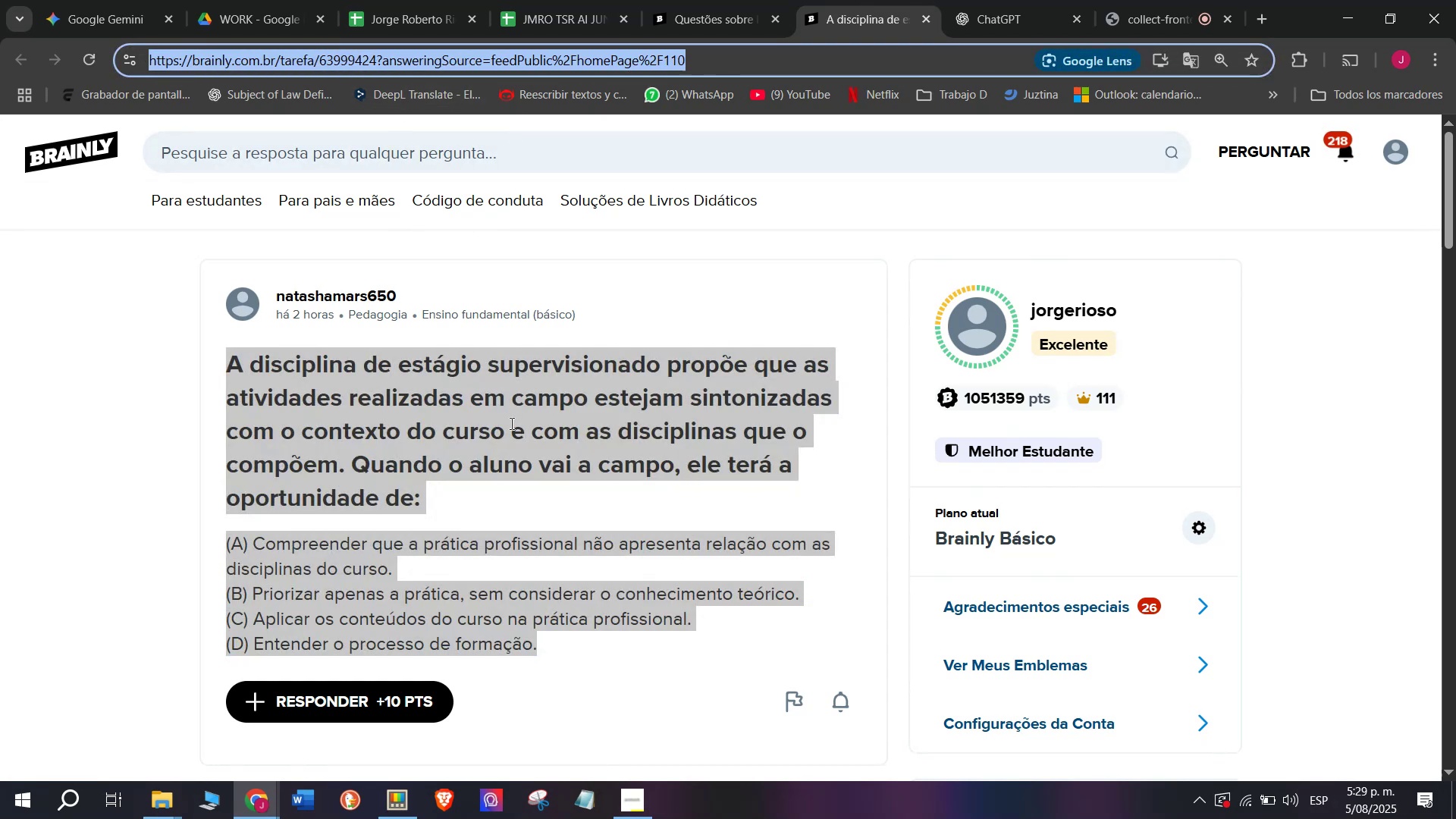 
key(Break)
 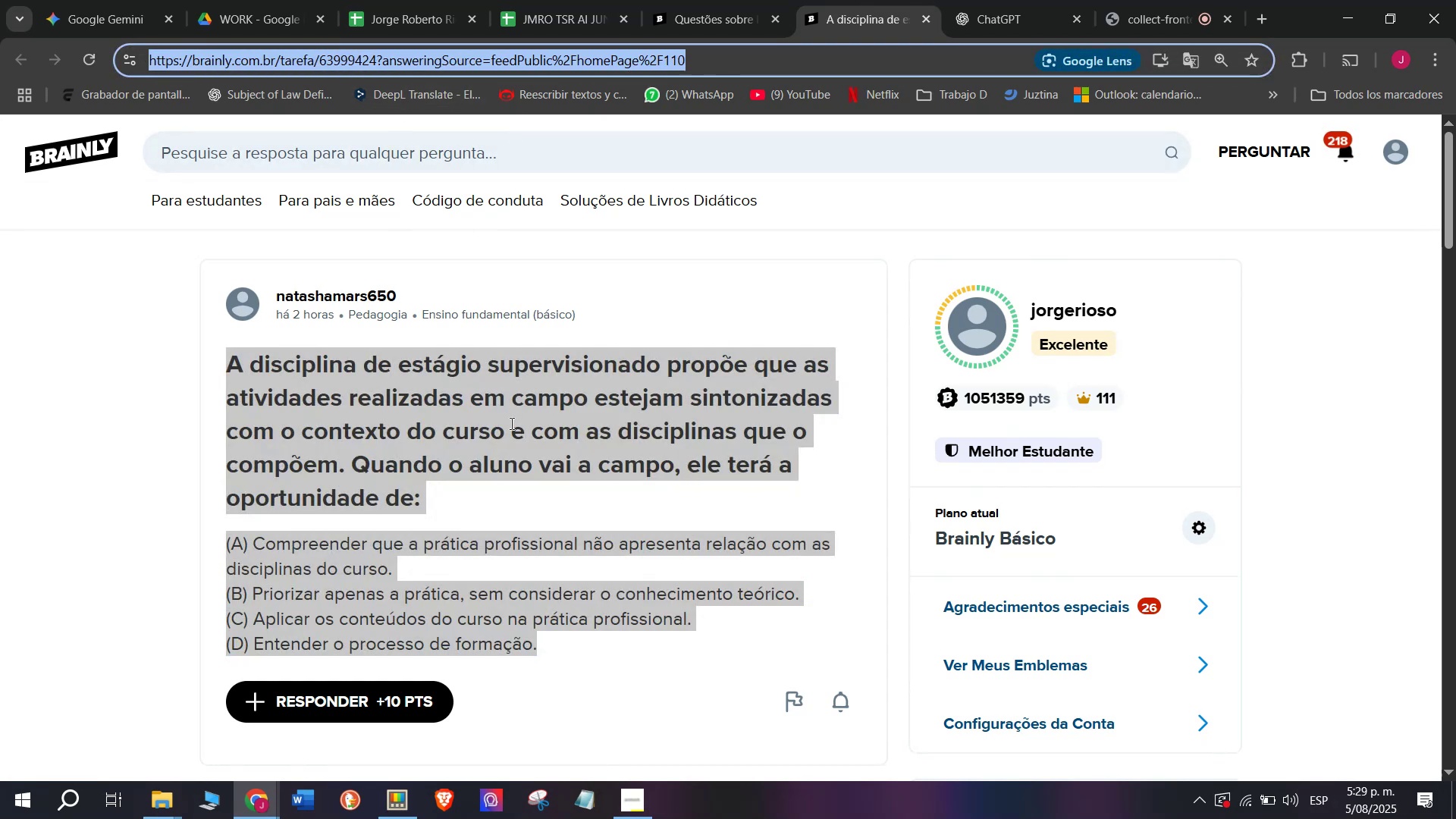 
key(Control+C)
 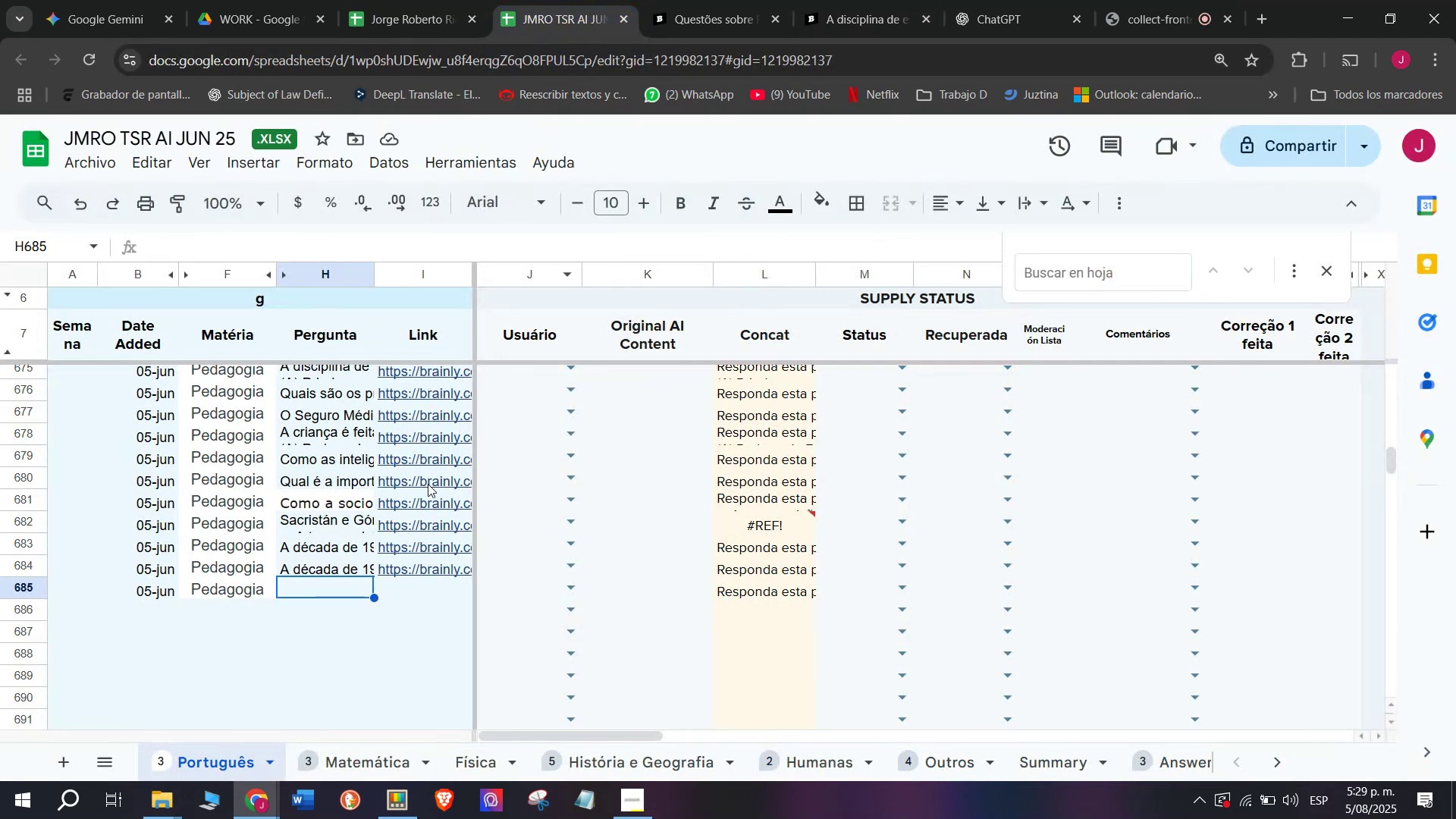 
double_click([403, 590])
 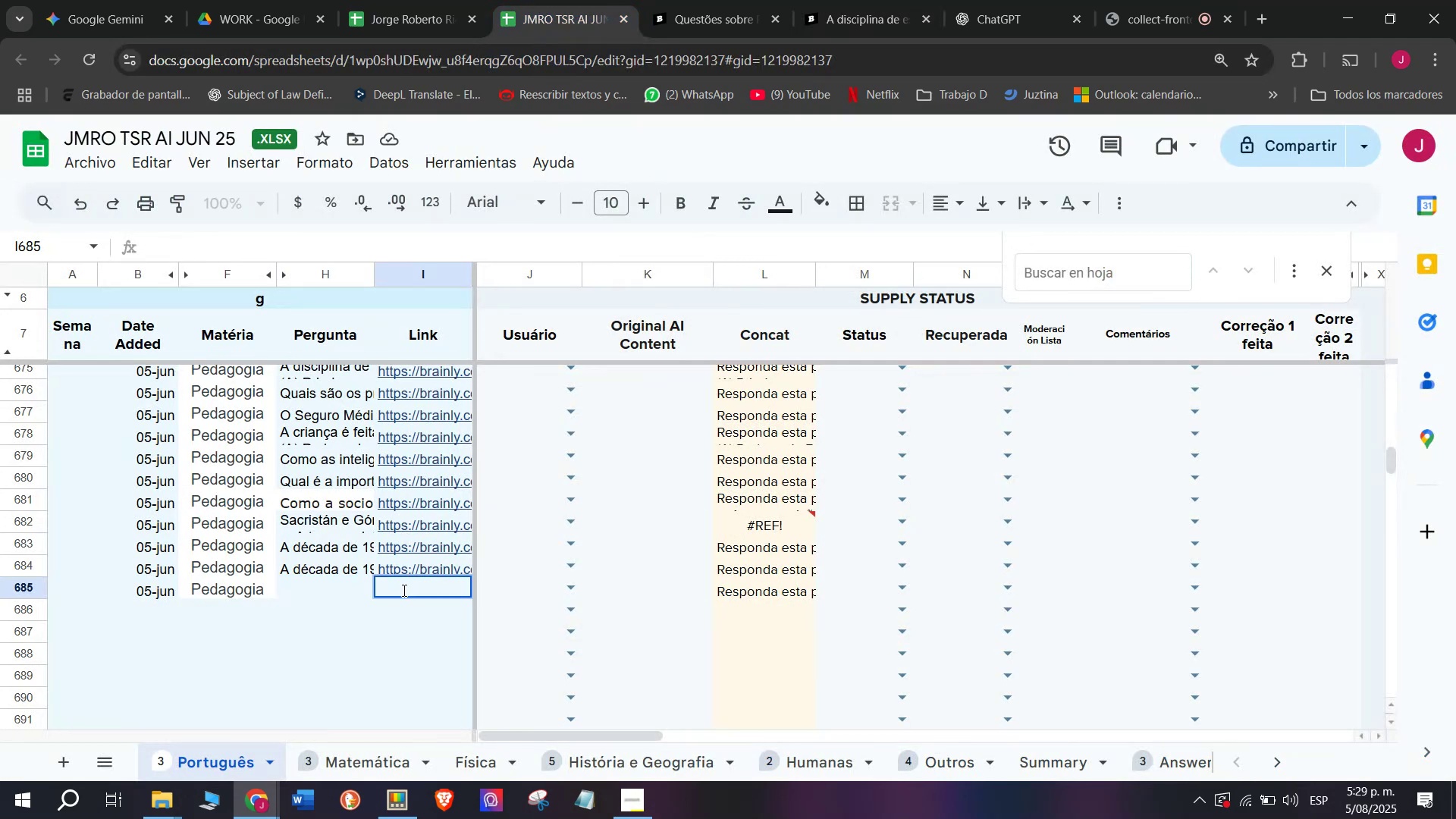 
key(Control+ControlLeft)
 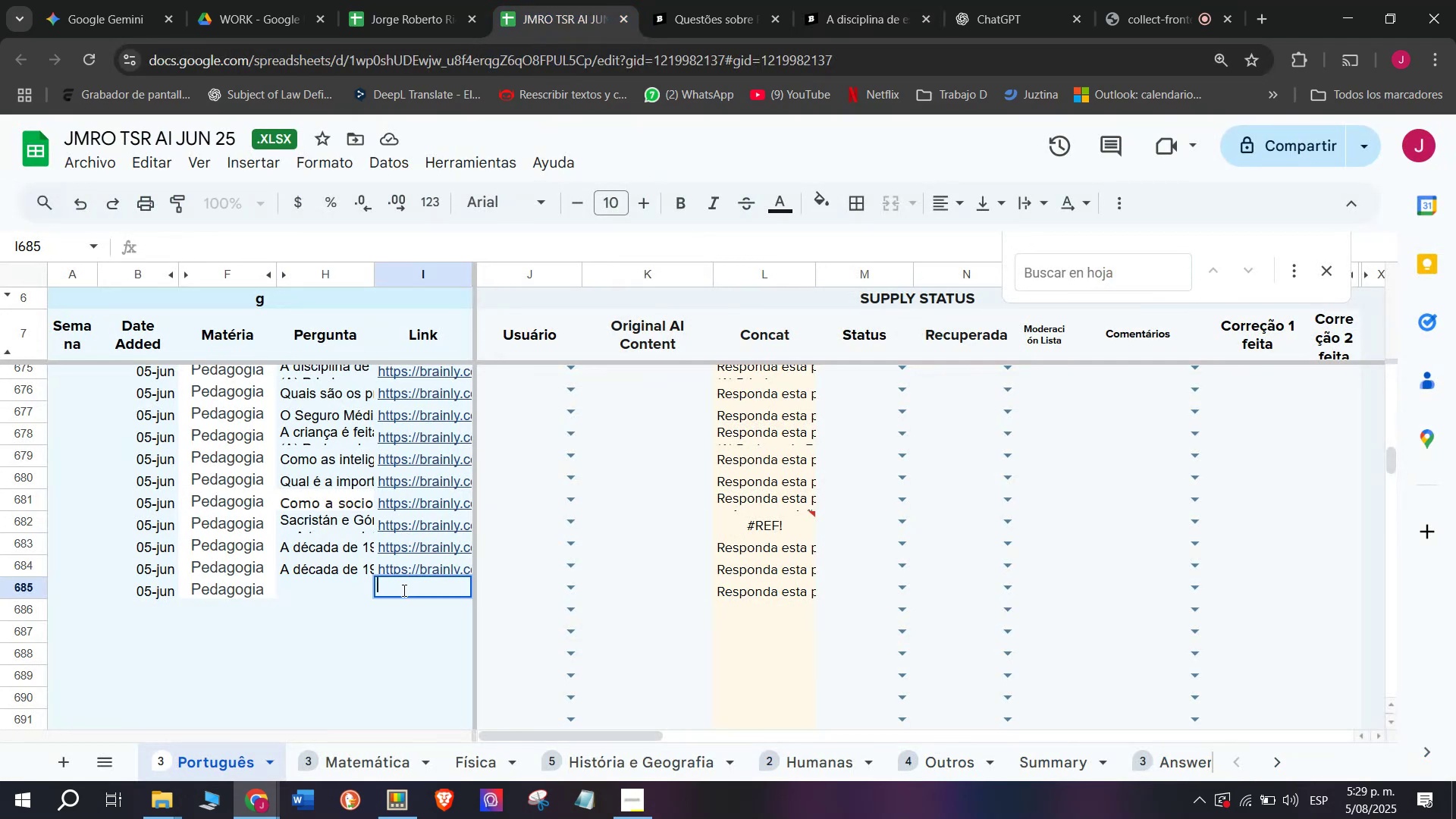 
key(Z)
 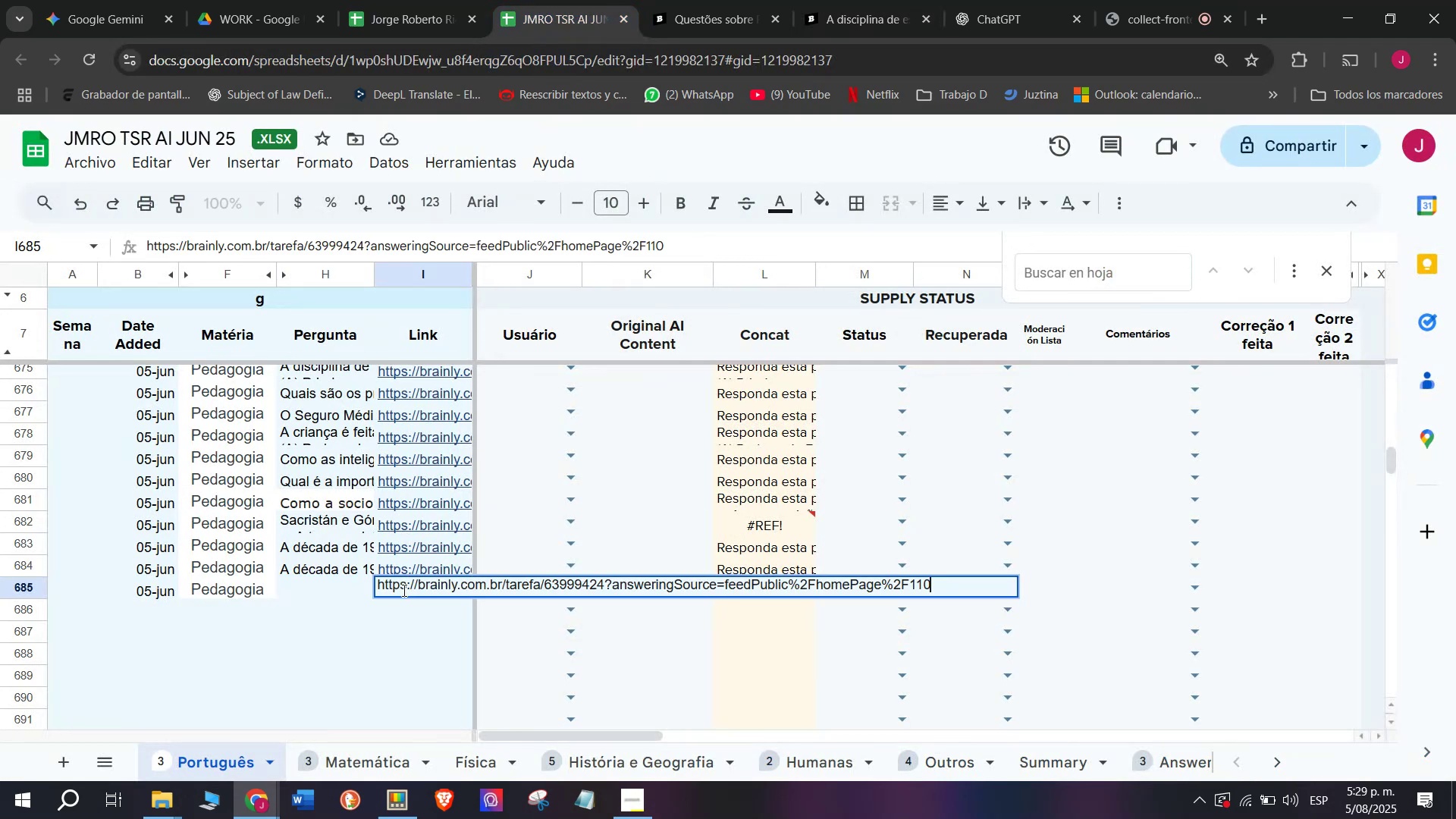 
key(Control+V)
 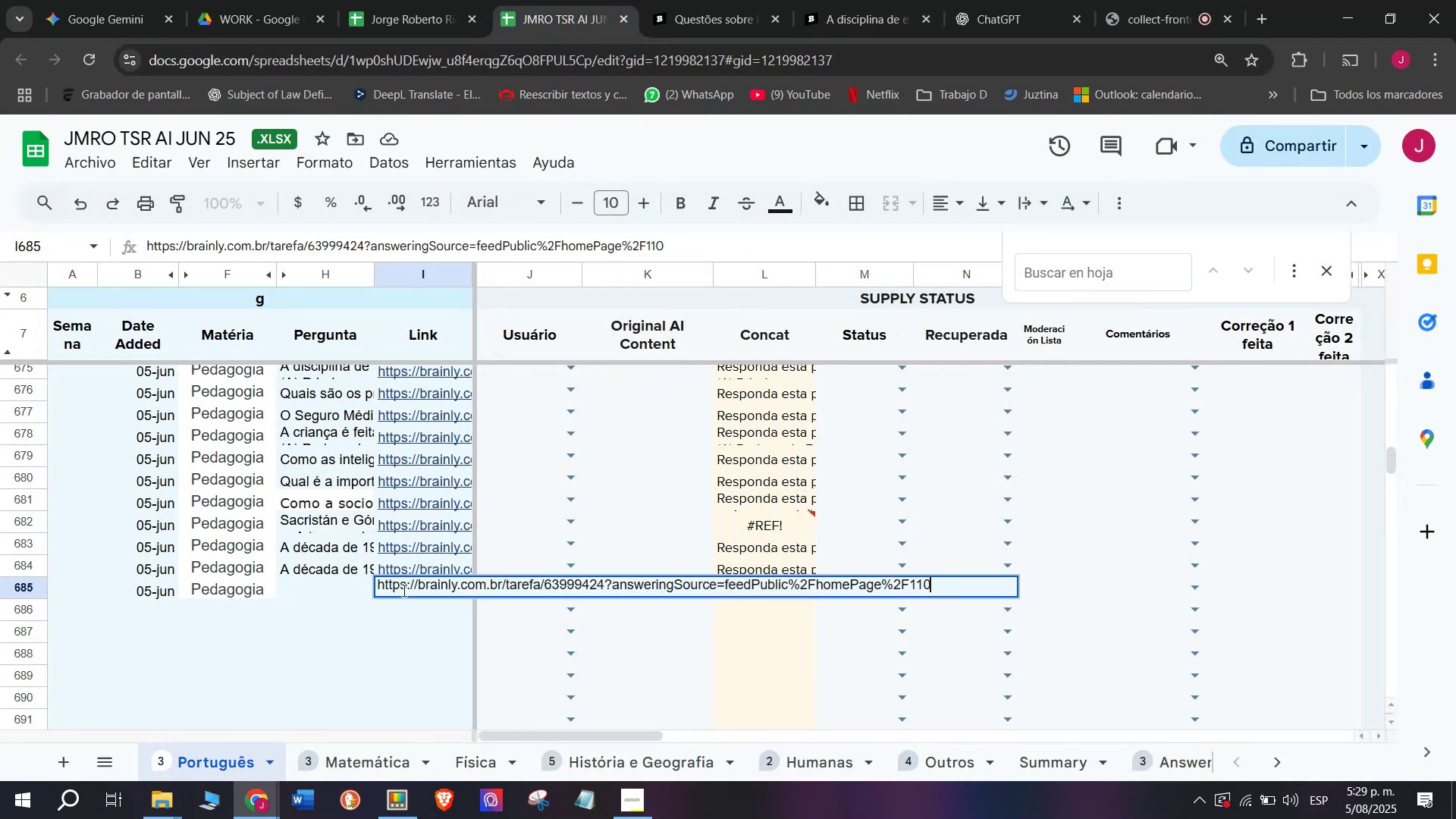 
key(Enter)
 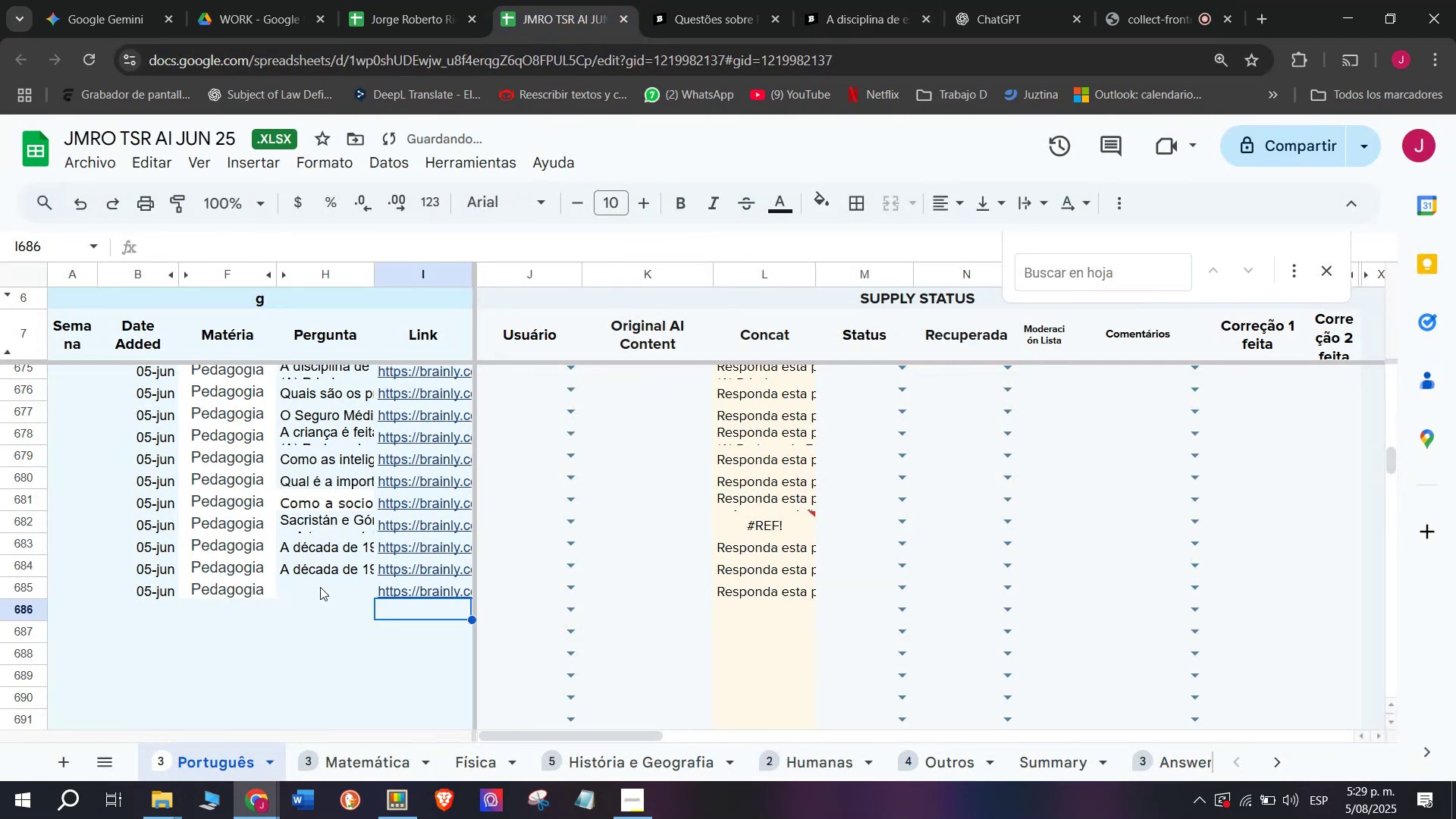 
double_click([316, 593])
 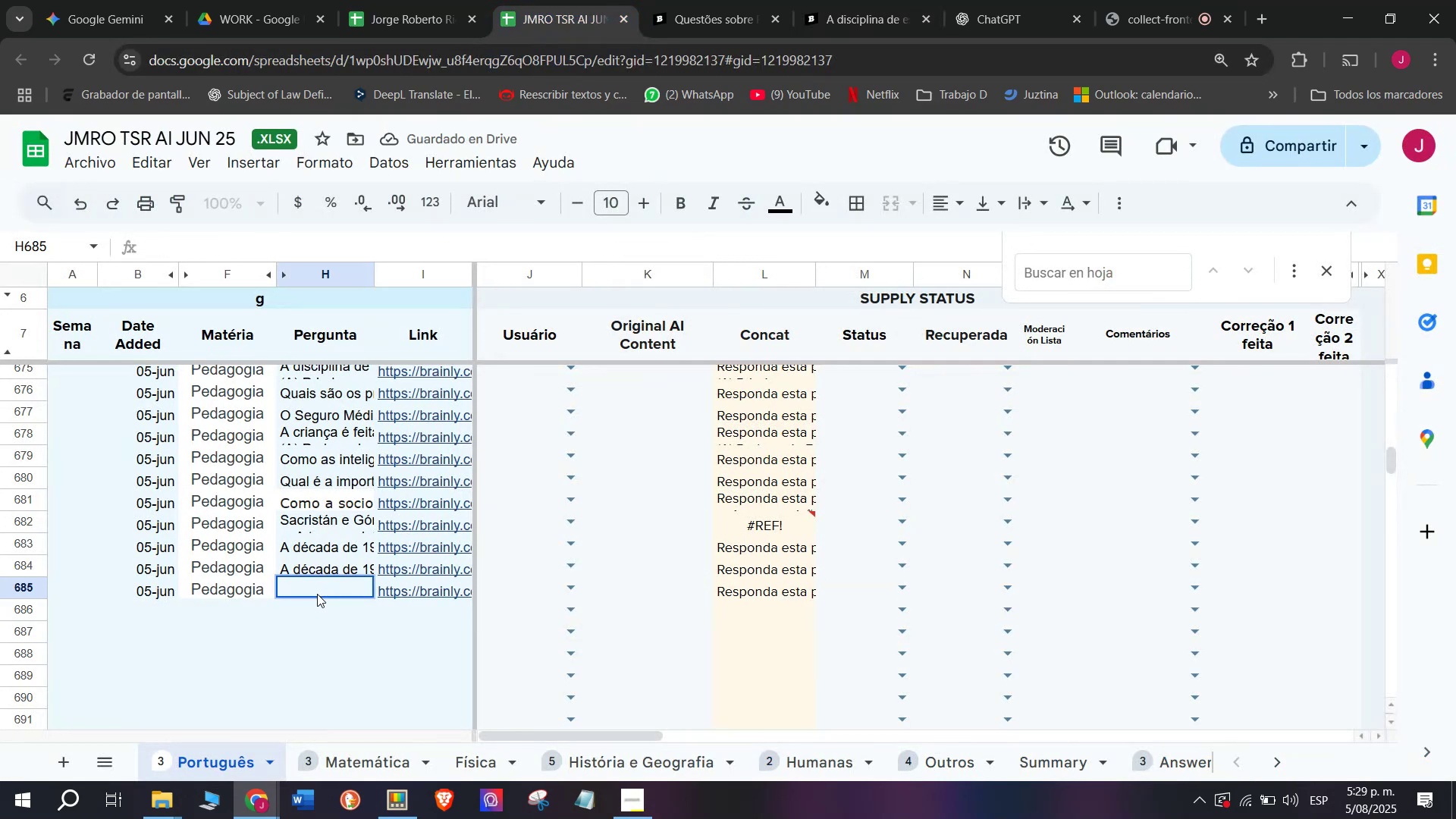 
key(C)
 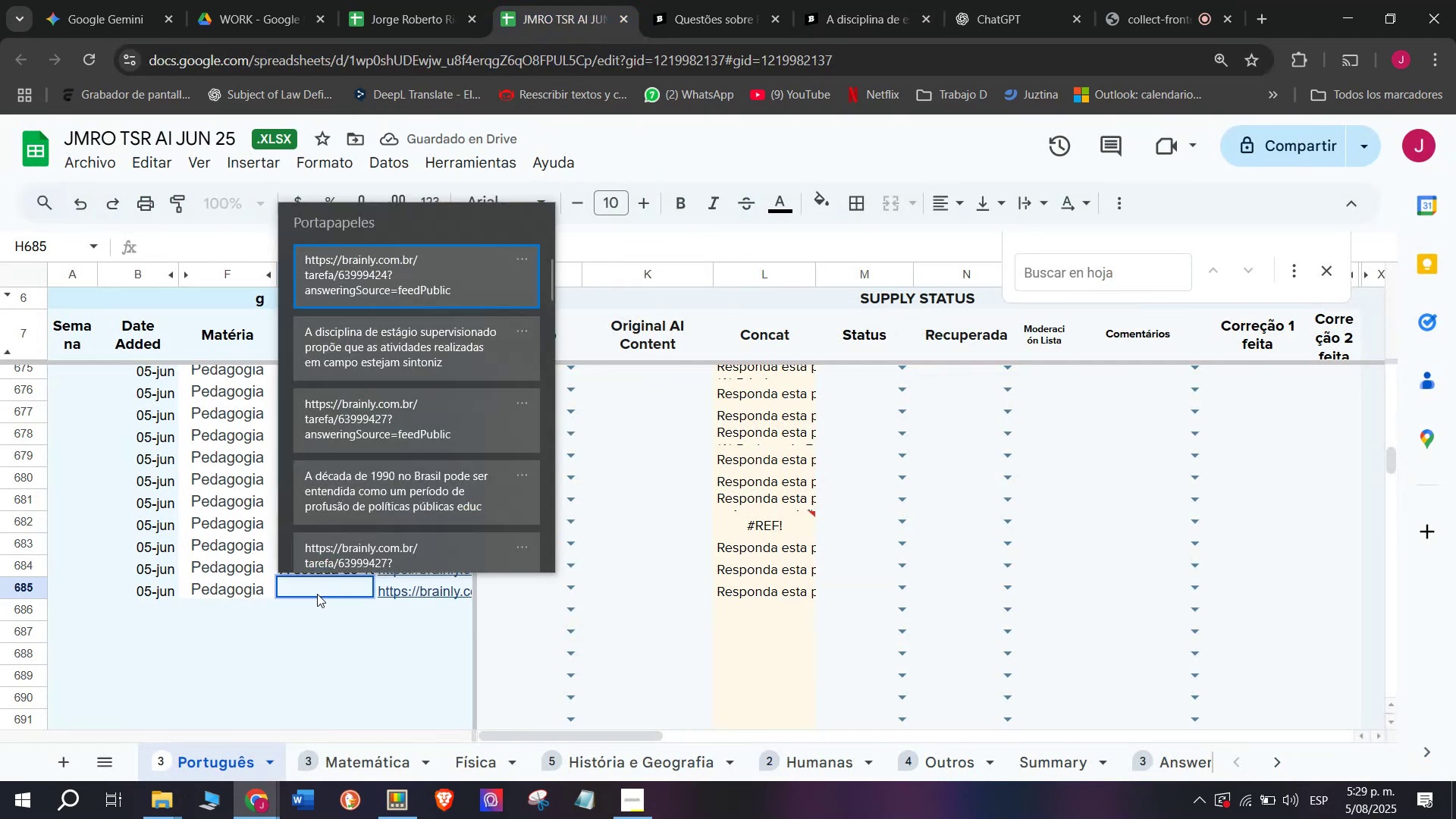 
key(Meta+MetaLeft)
 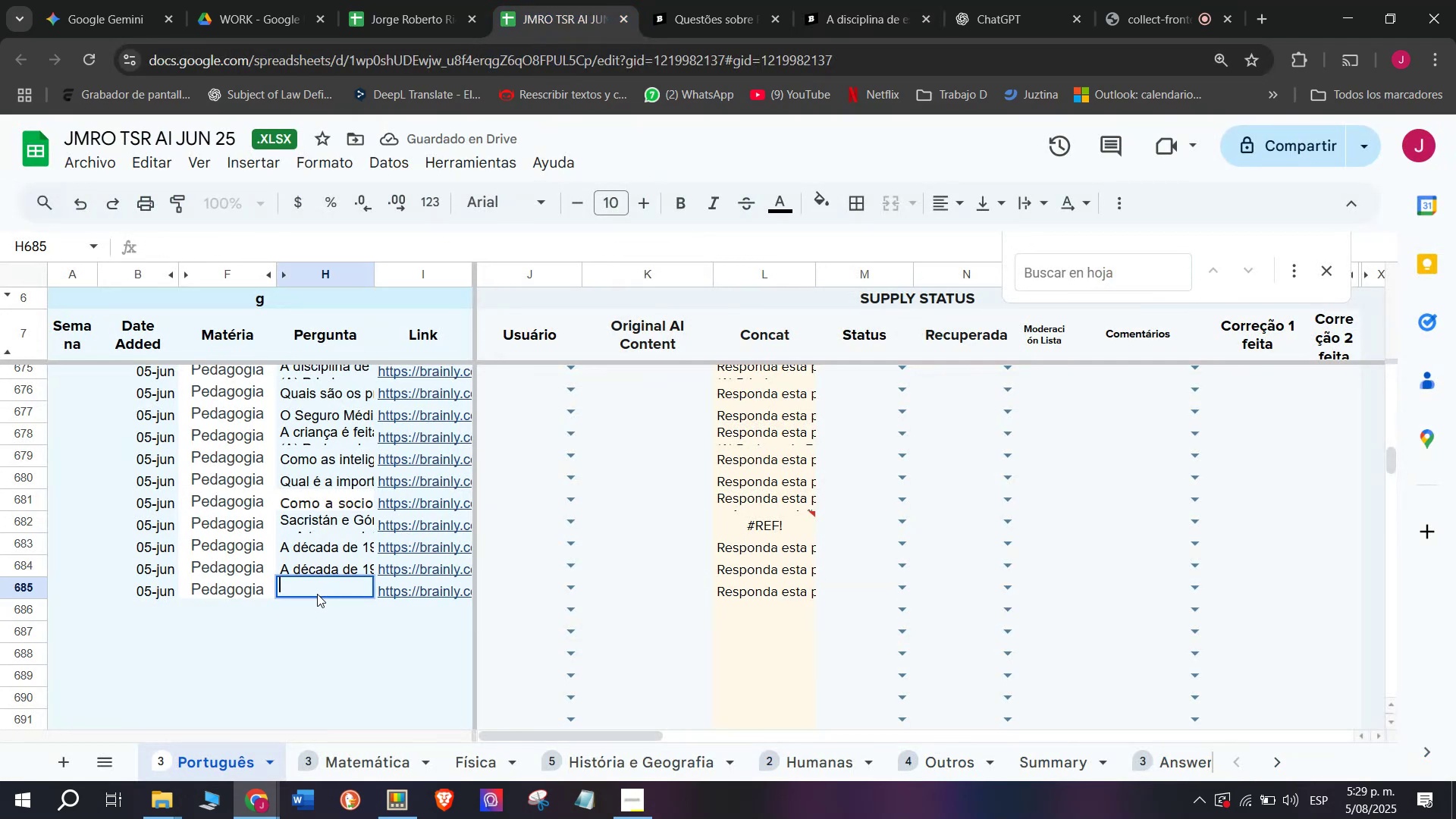 
key(Meta+V)
 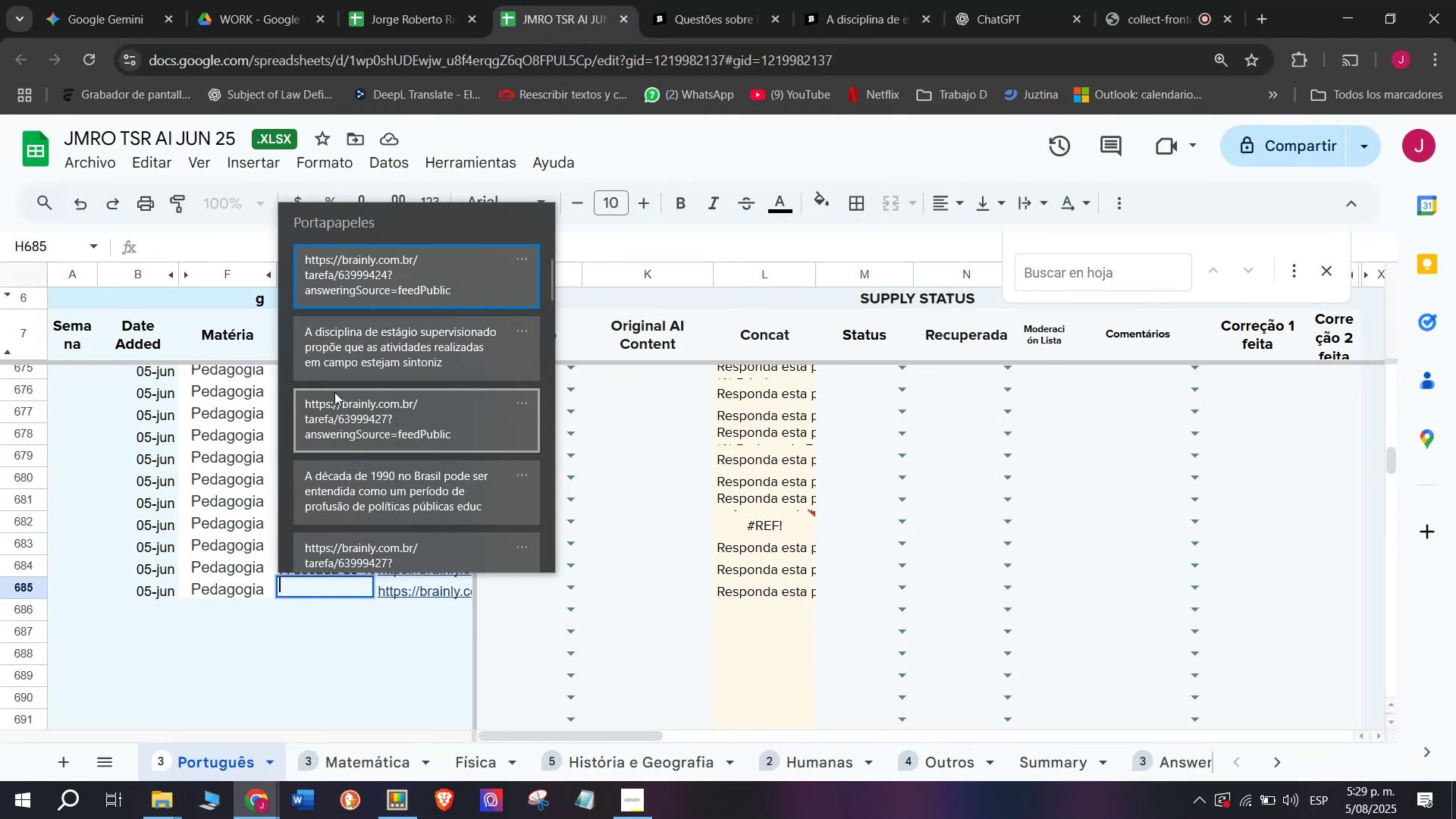 
key(Control+ControlLeft)
 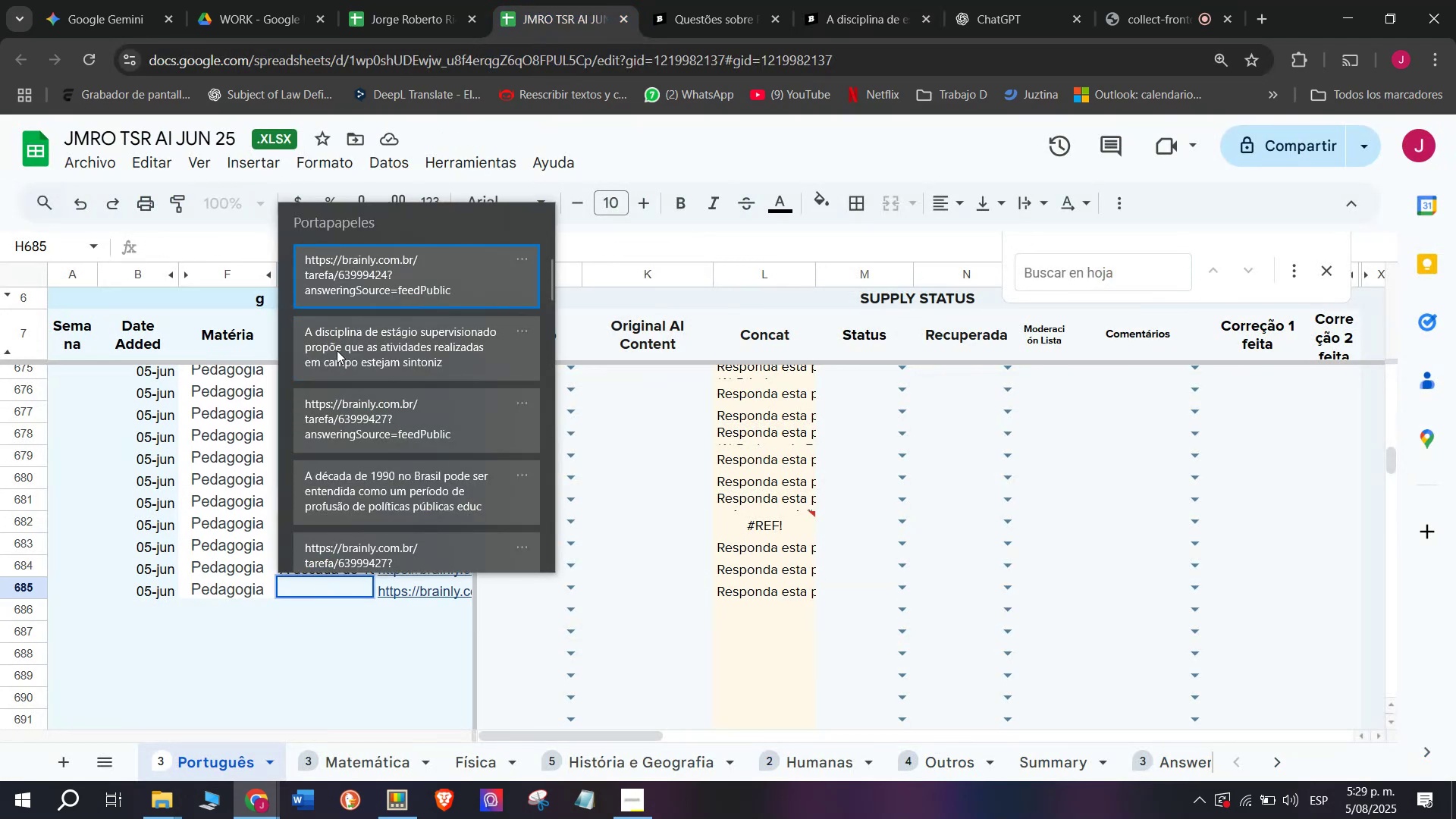 
key(Control+V)
 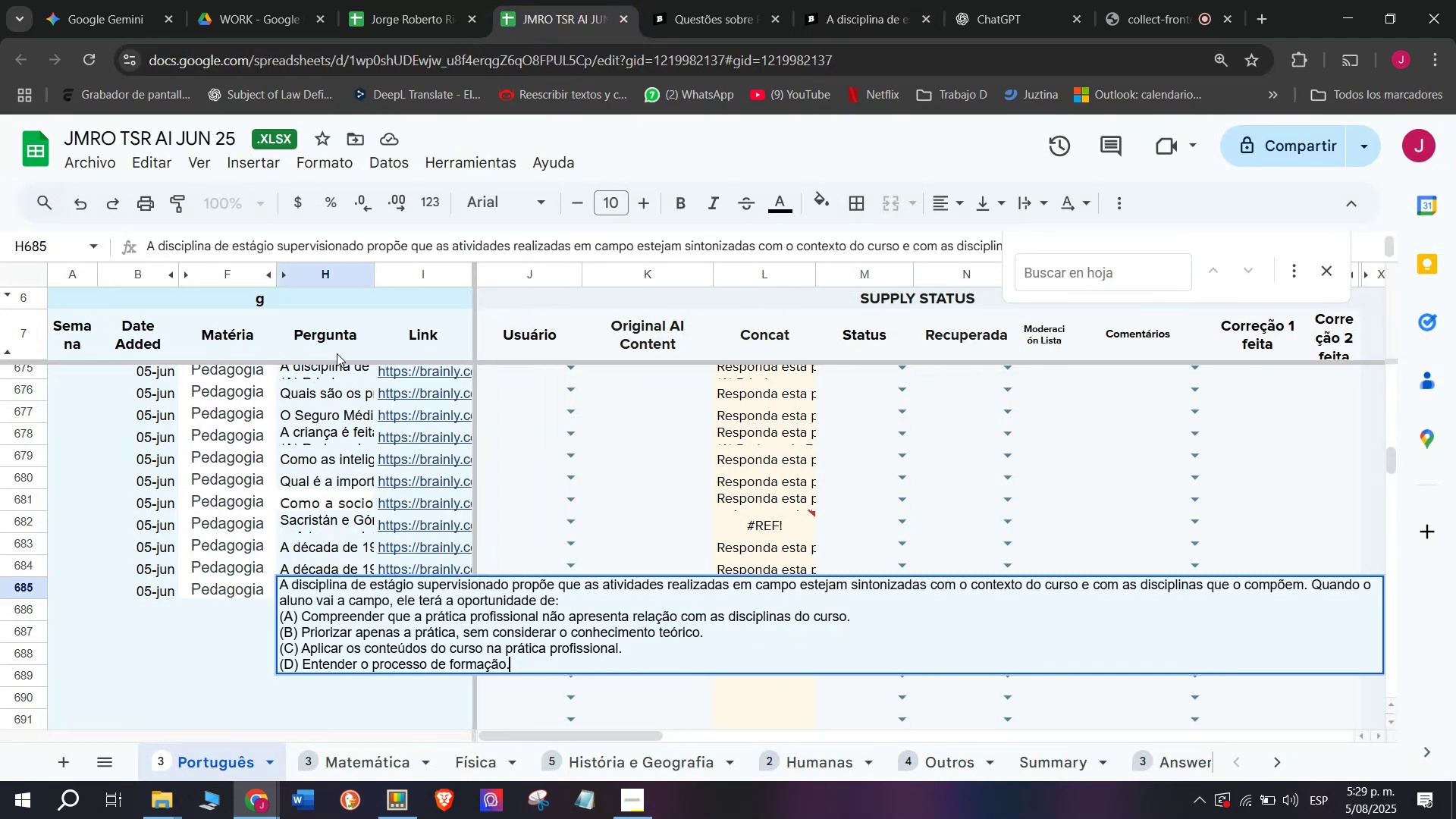 
key(Enter)
 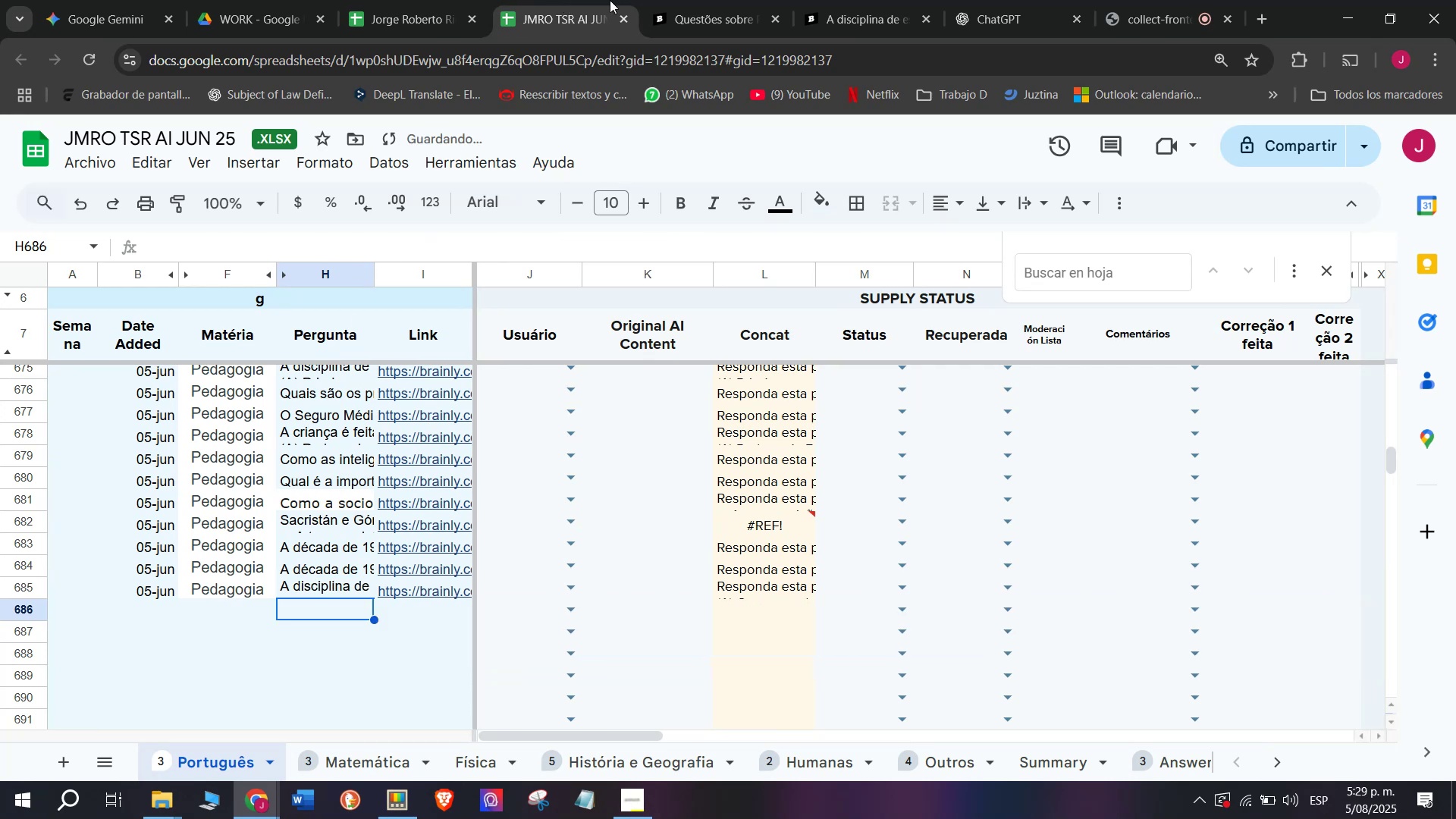 
left_click([855, 0])
 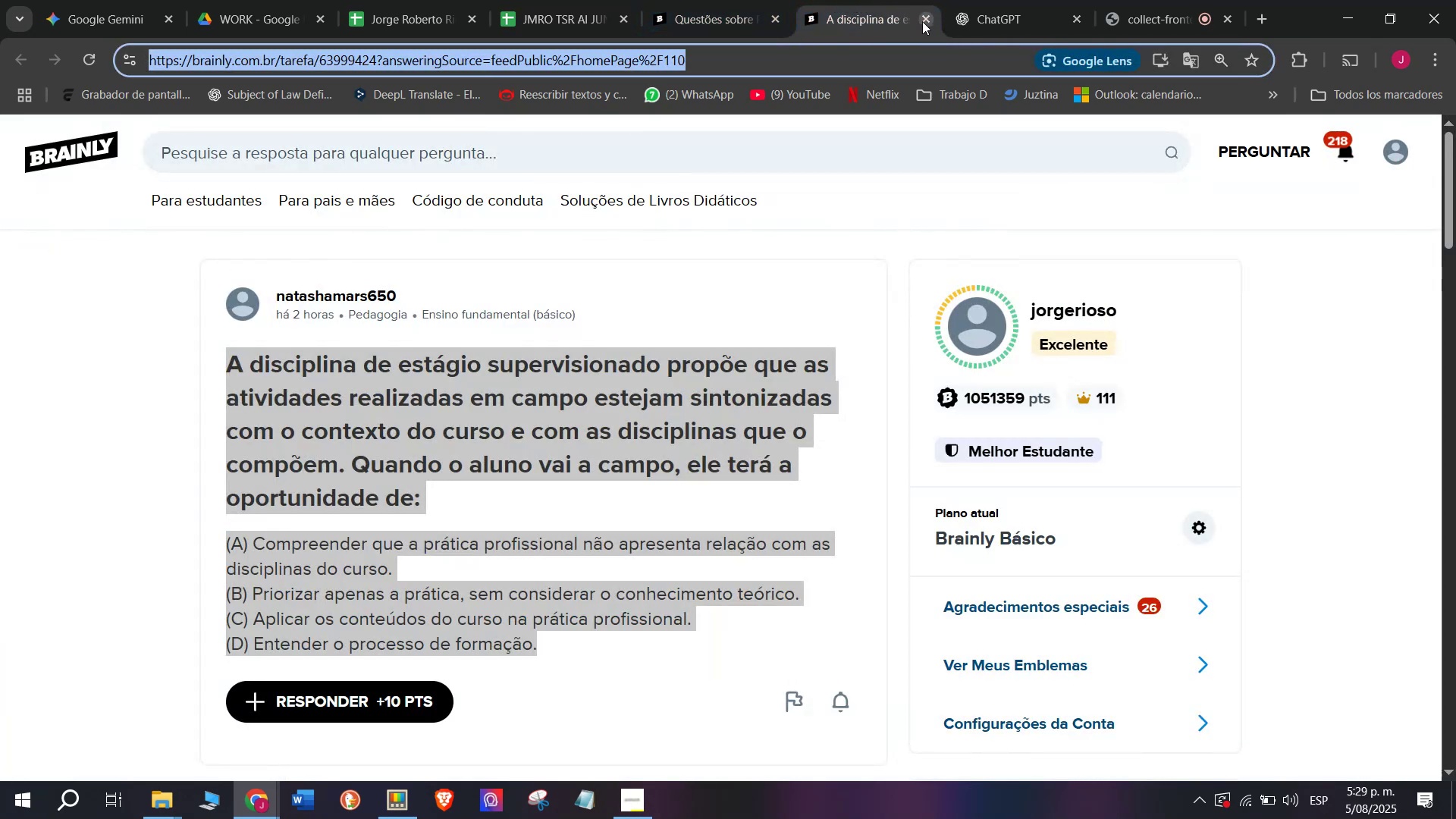 
double_click([680, 0])
 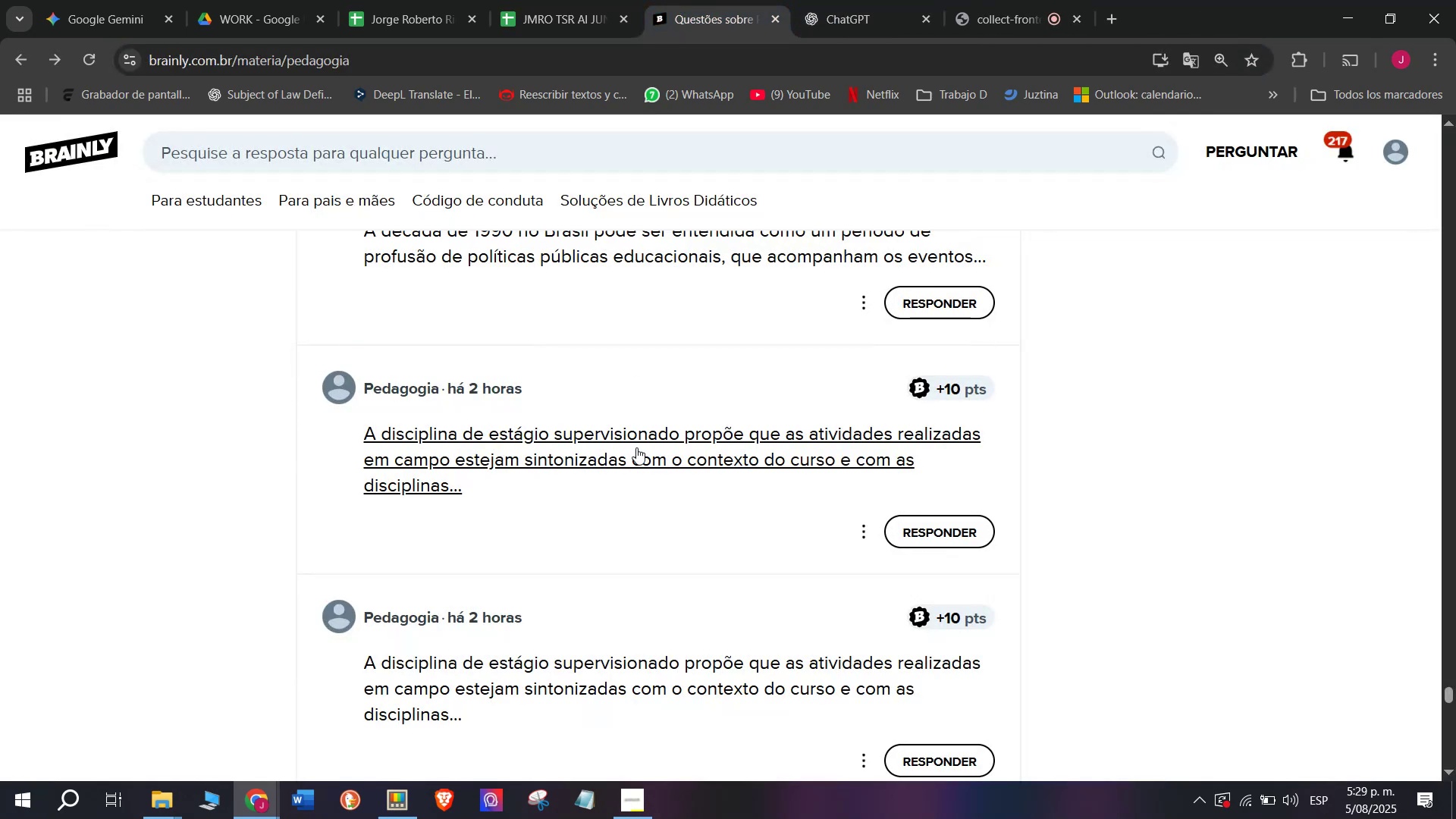 
scroll: coordinate [636, 447], scroll_direction: down, amount: 1.0
 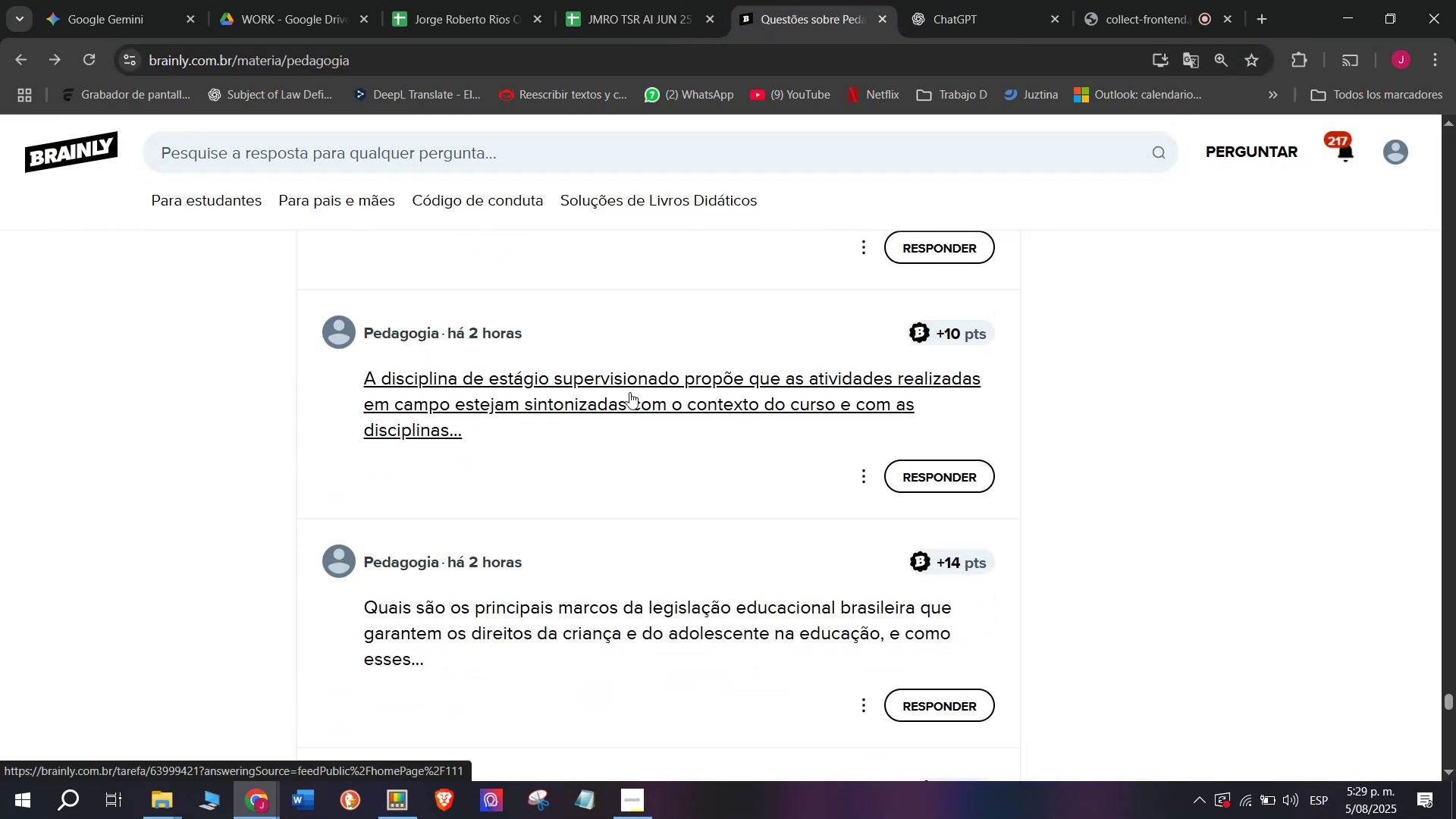 
right_click([631, 388])
 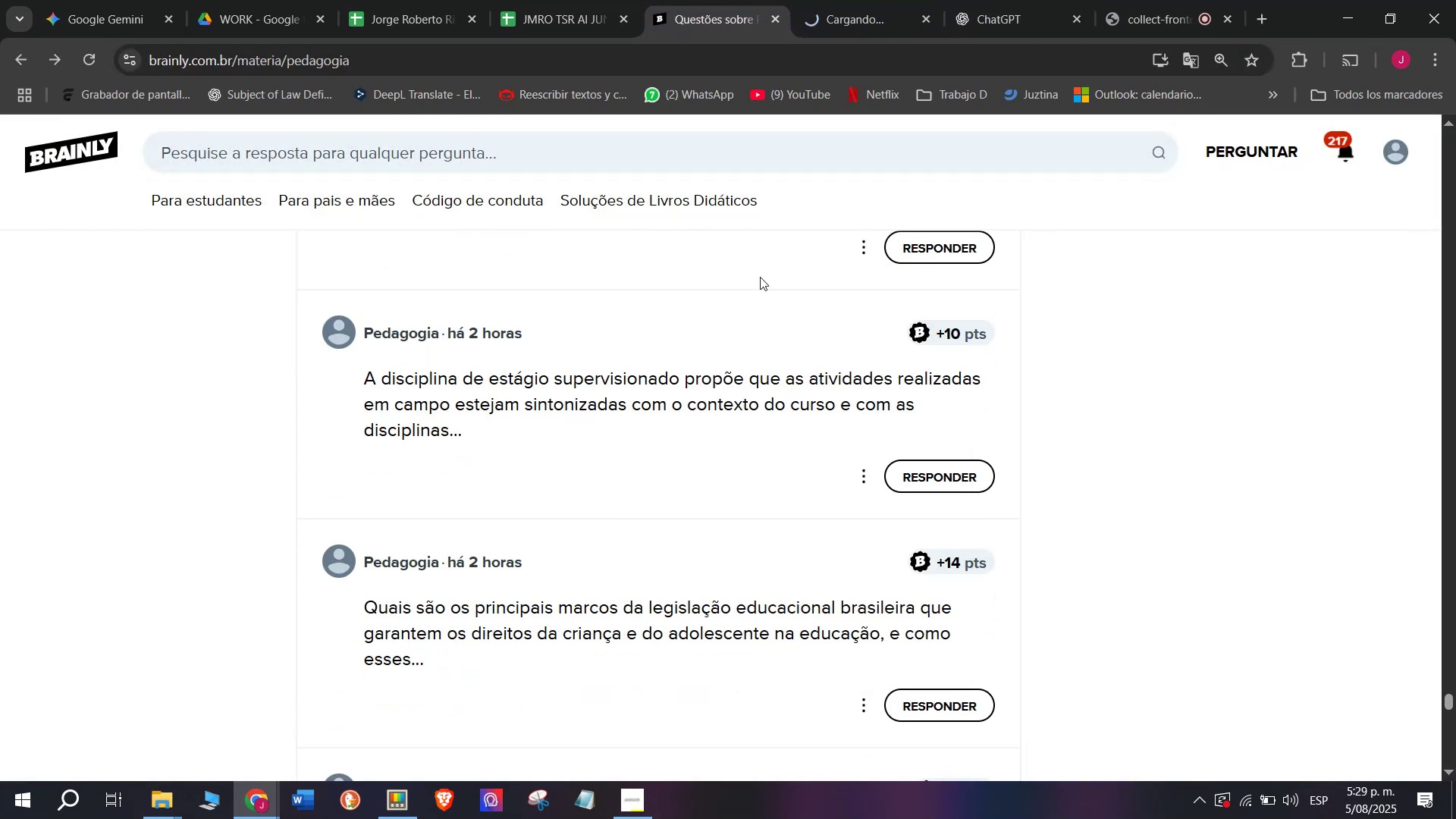 
left_click([850, 0])
 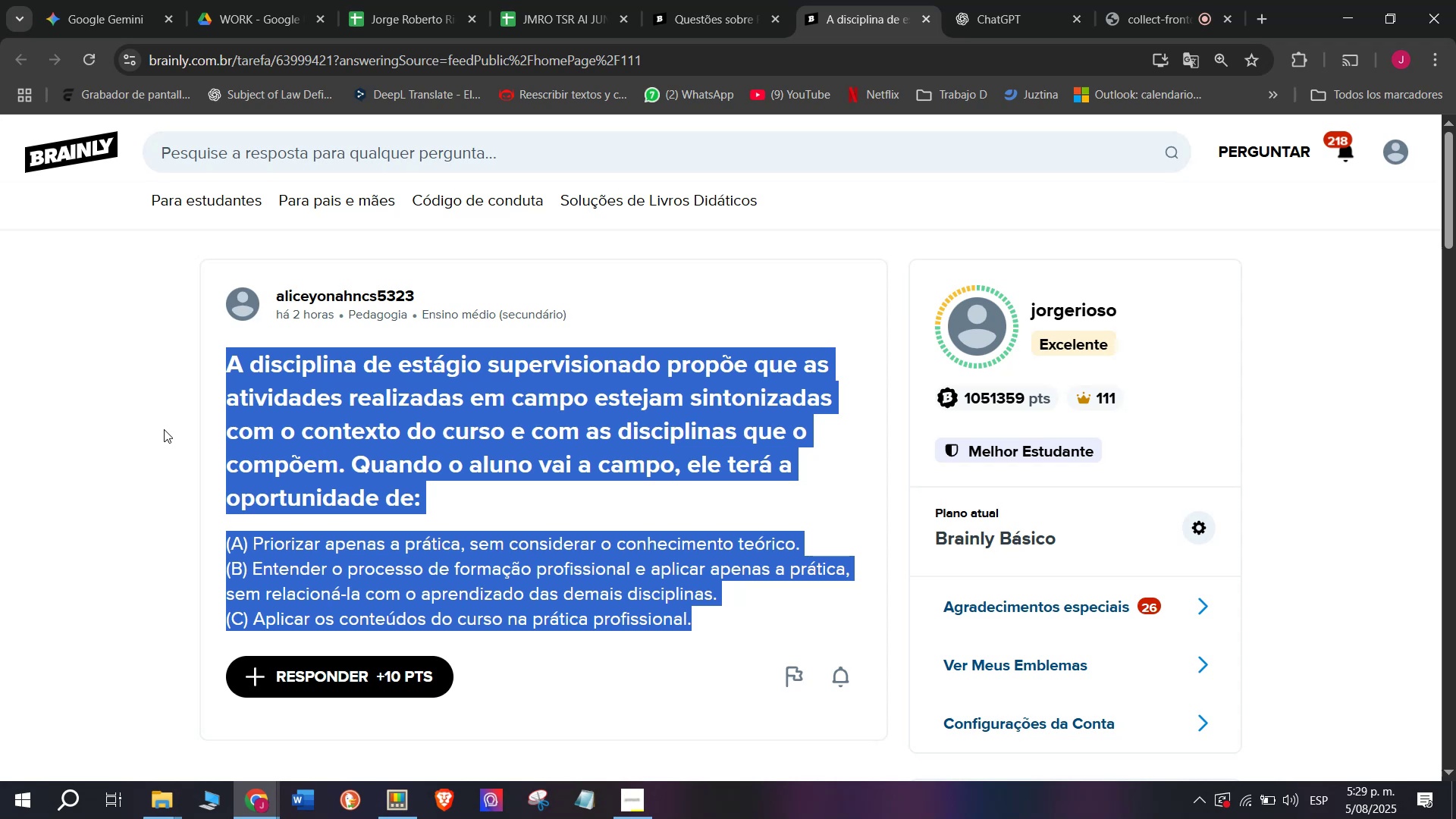 
wait(28.64)
 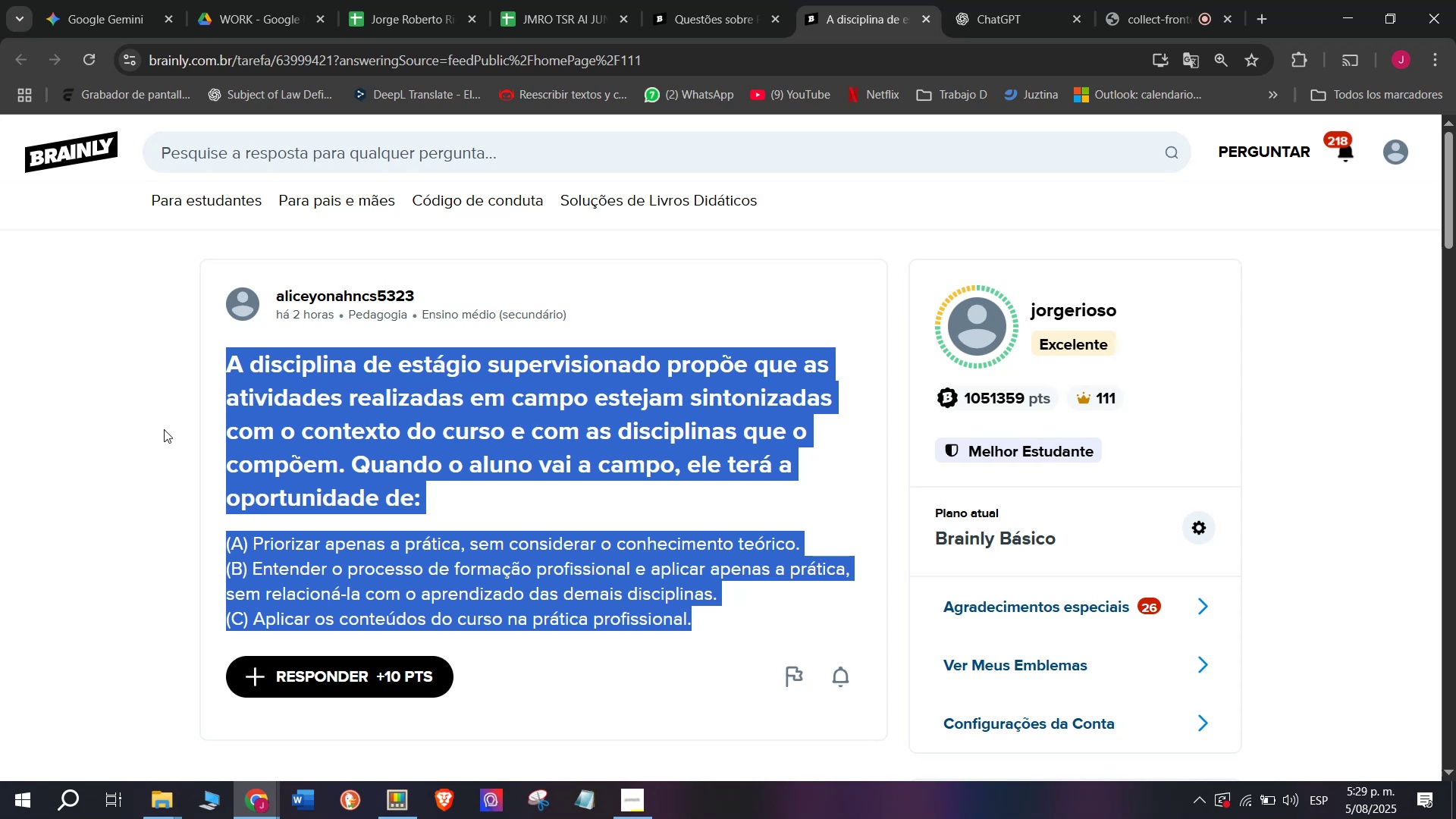 
key(Break)
 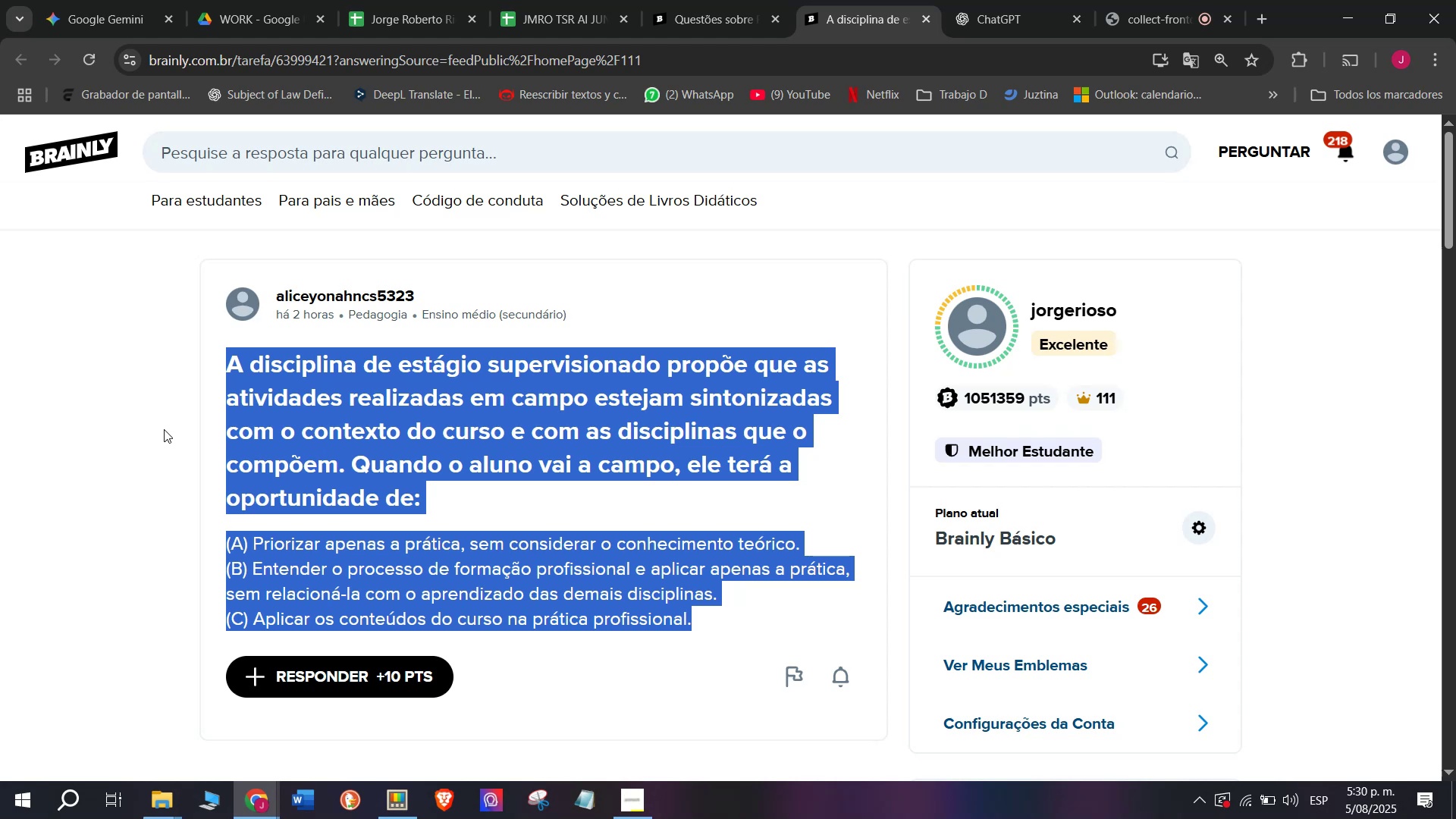 
key(Control+ControlLeft)
 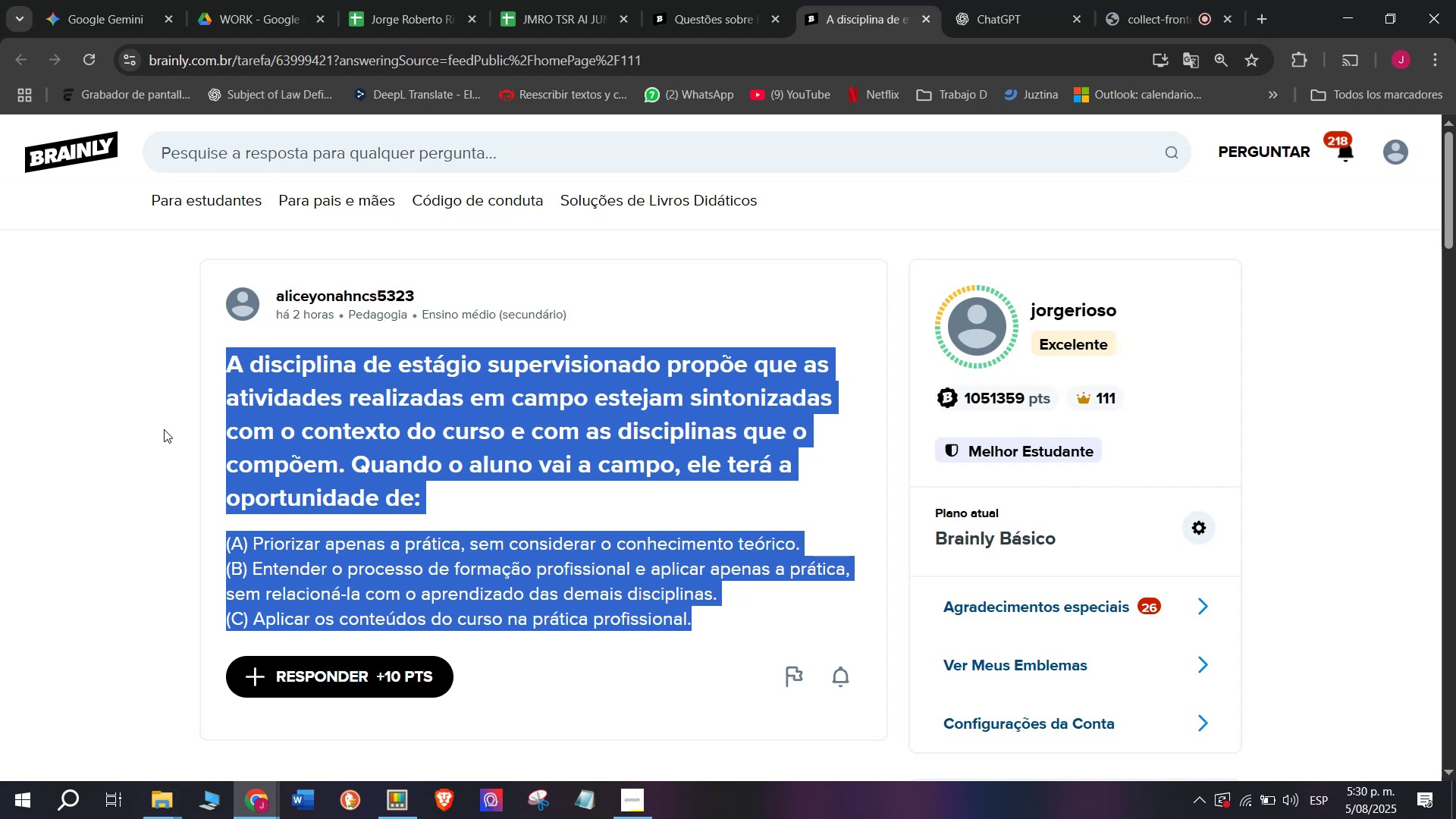 
key(Control+C)
 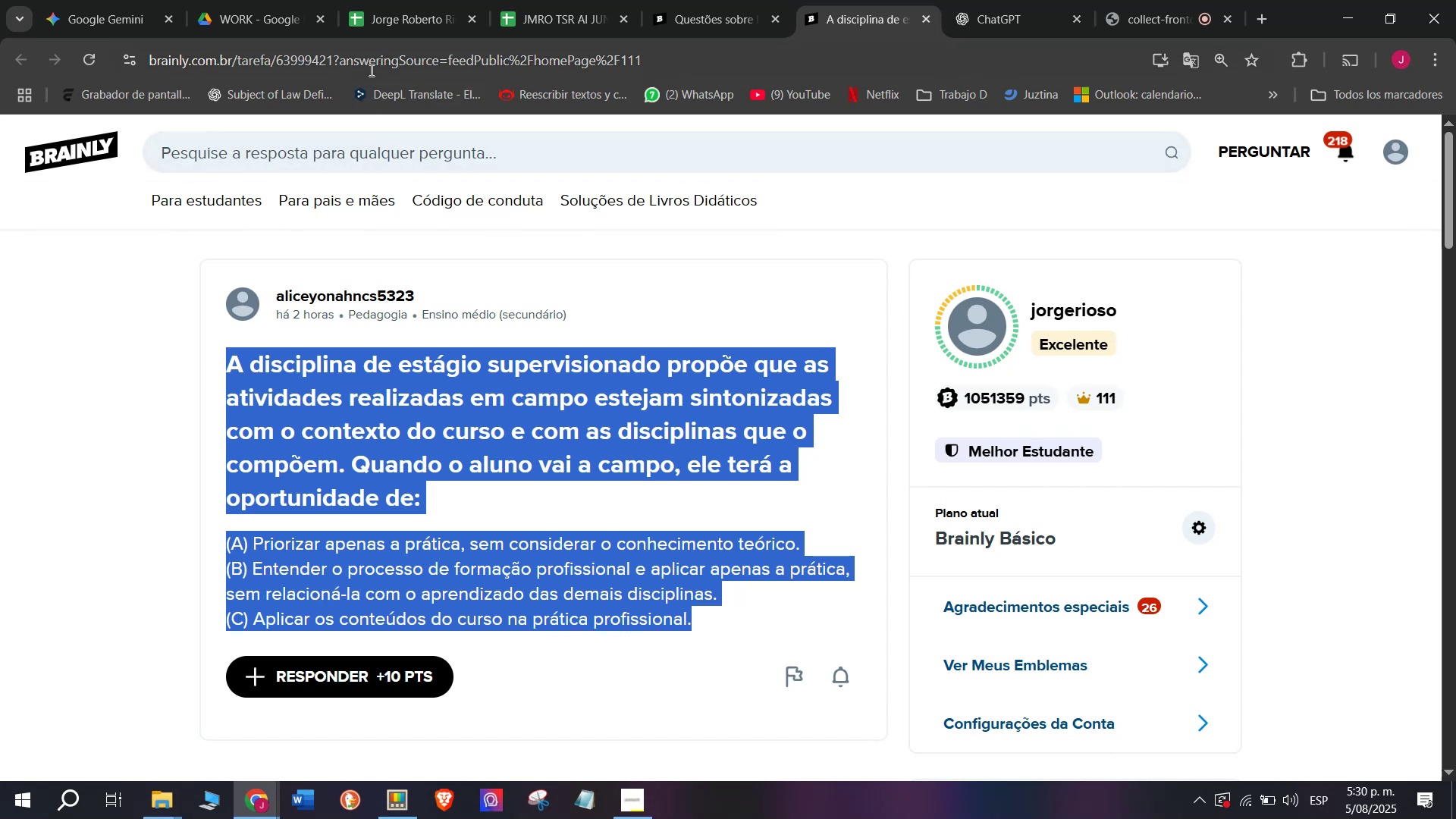 
double_click([370, 65])
 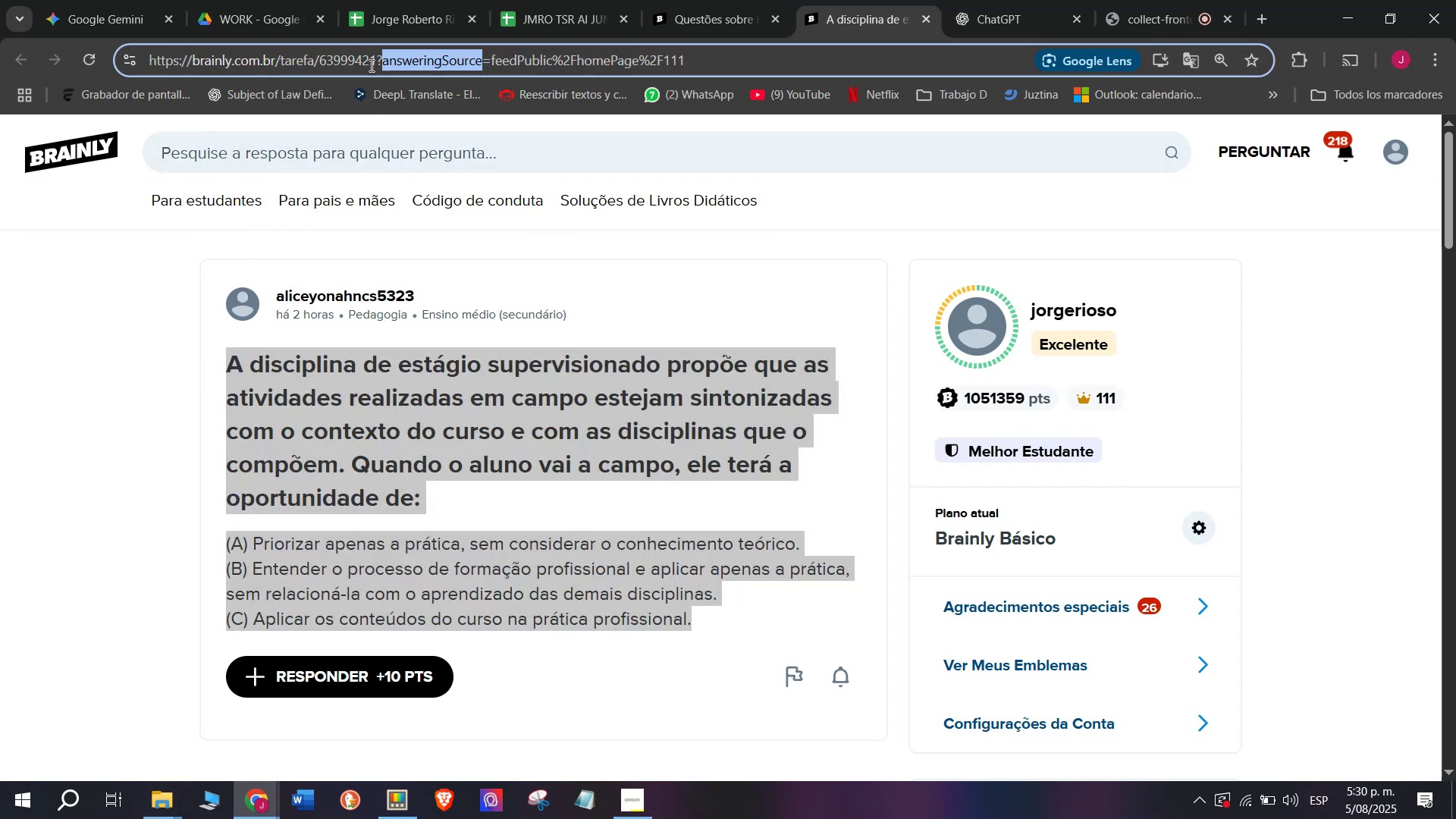 
triple_click([370, 65])
 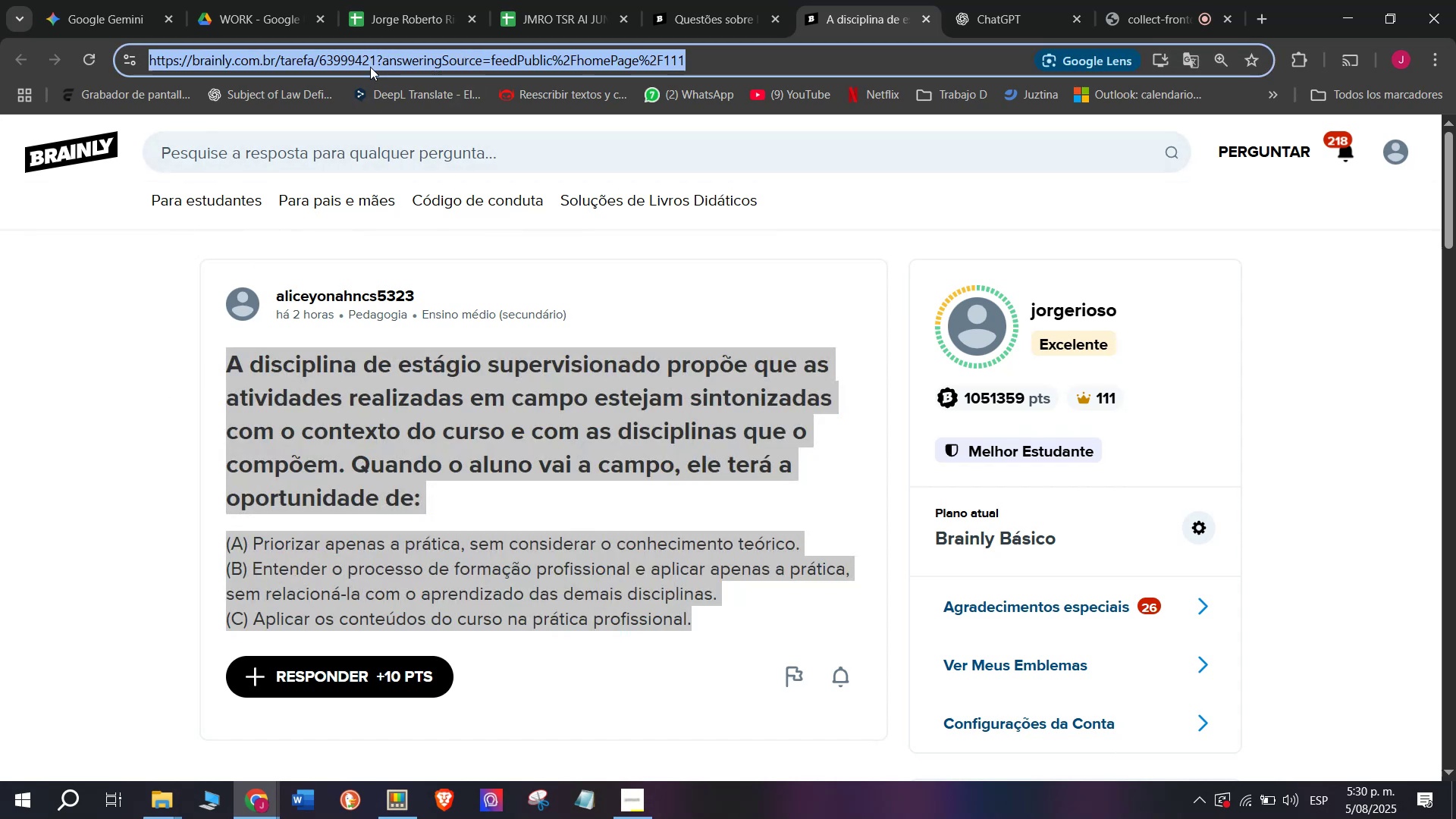 
key(Control+ControlLeft)
 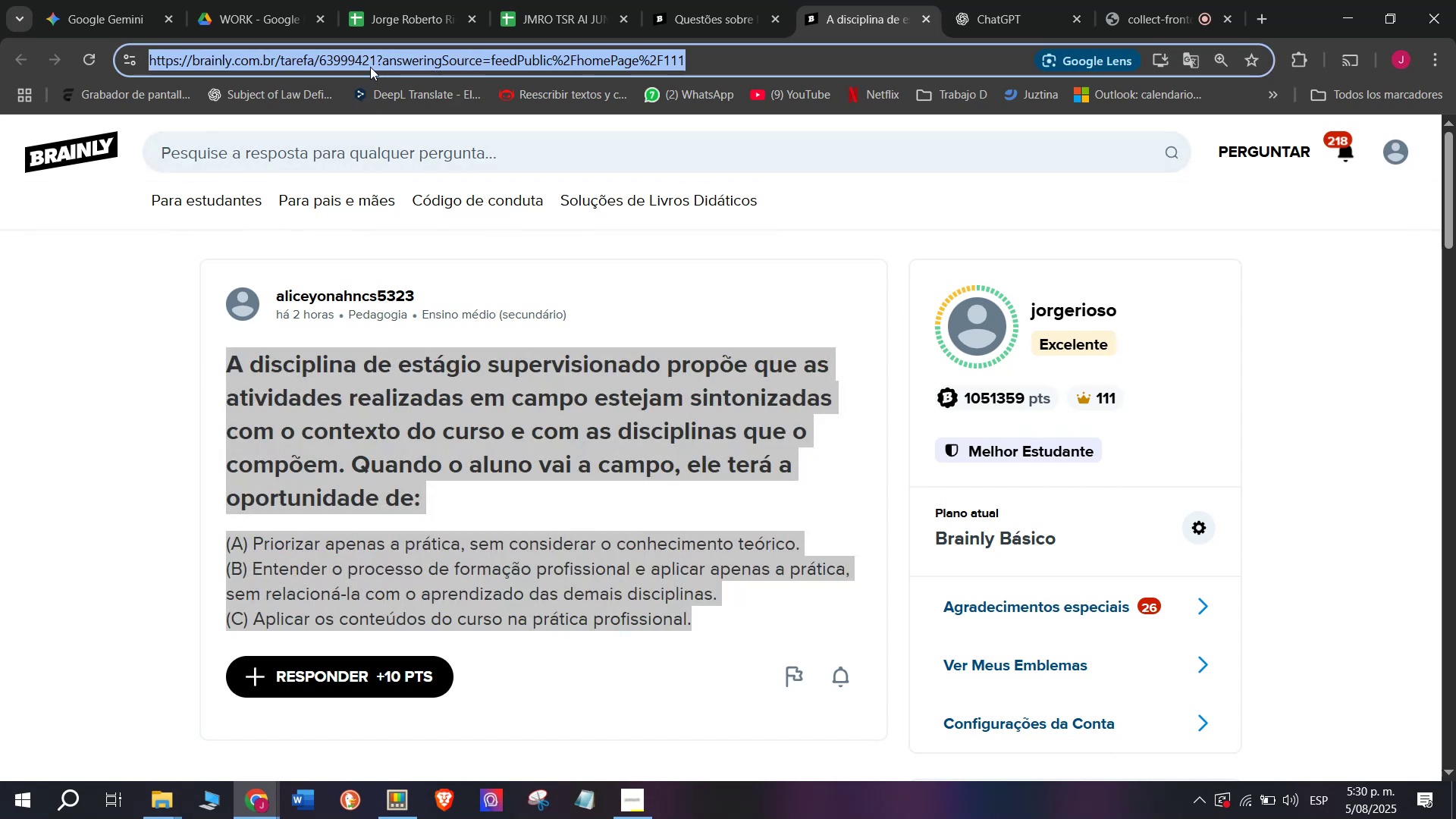 
key(Break)
 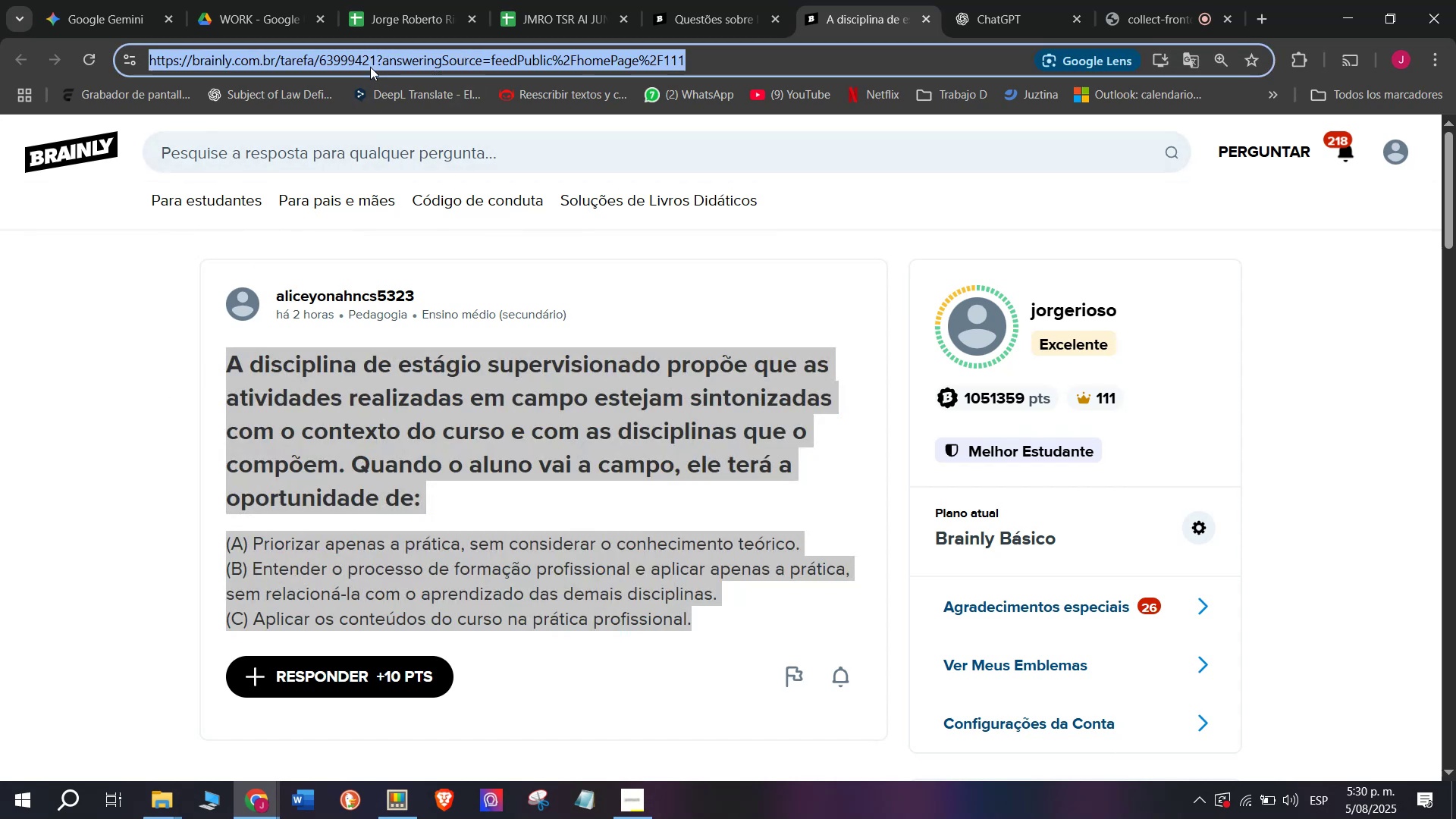 
key(Control+C)
 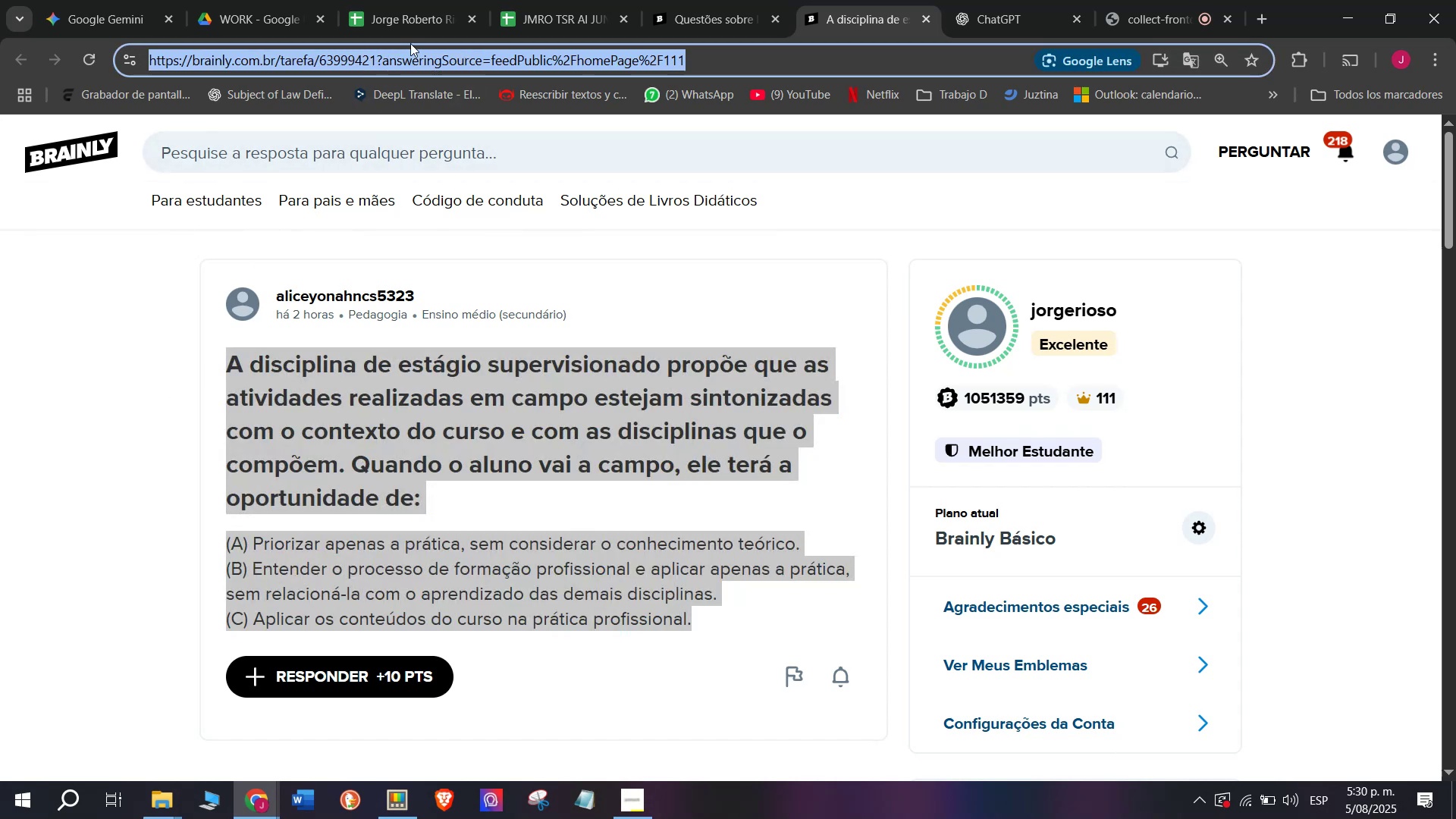 
left_click([563, 0])
 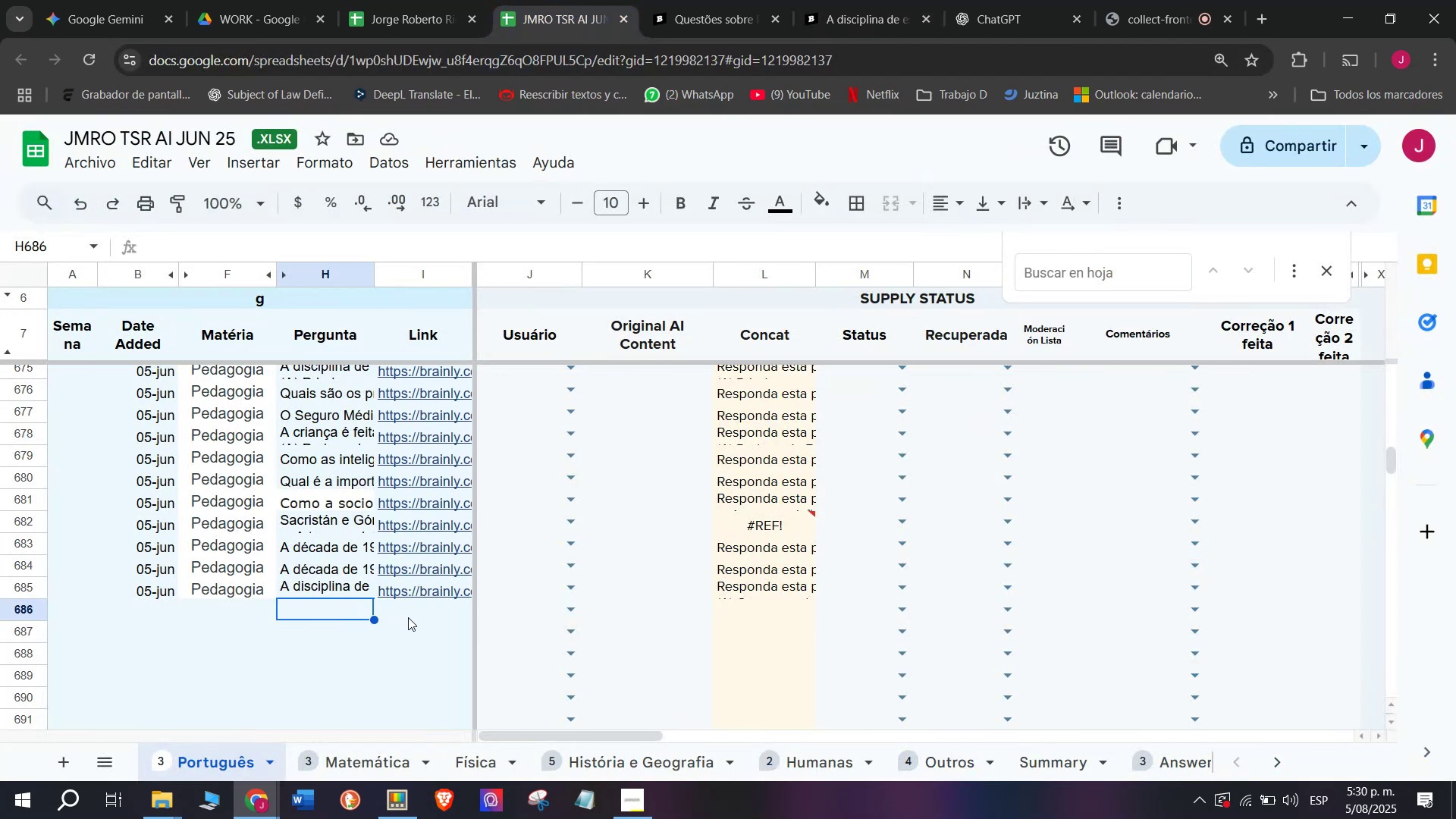 
left_click([412, 610])
 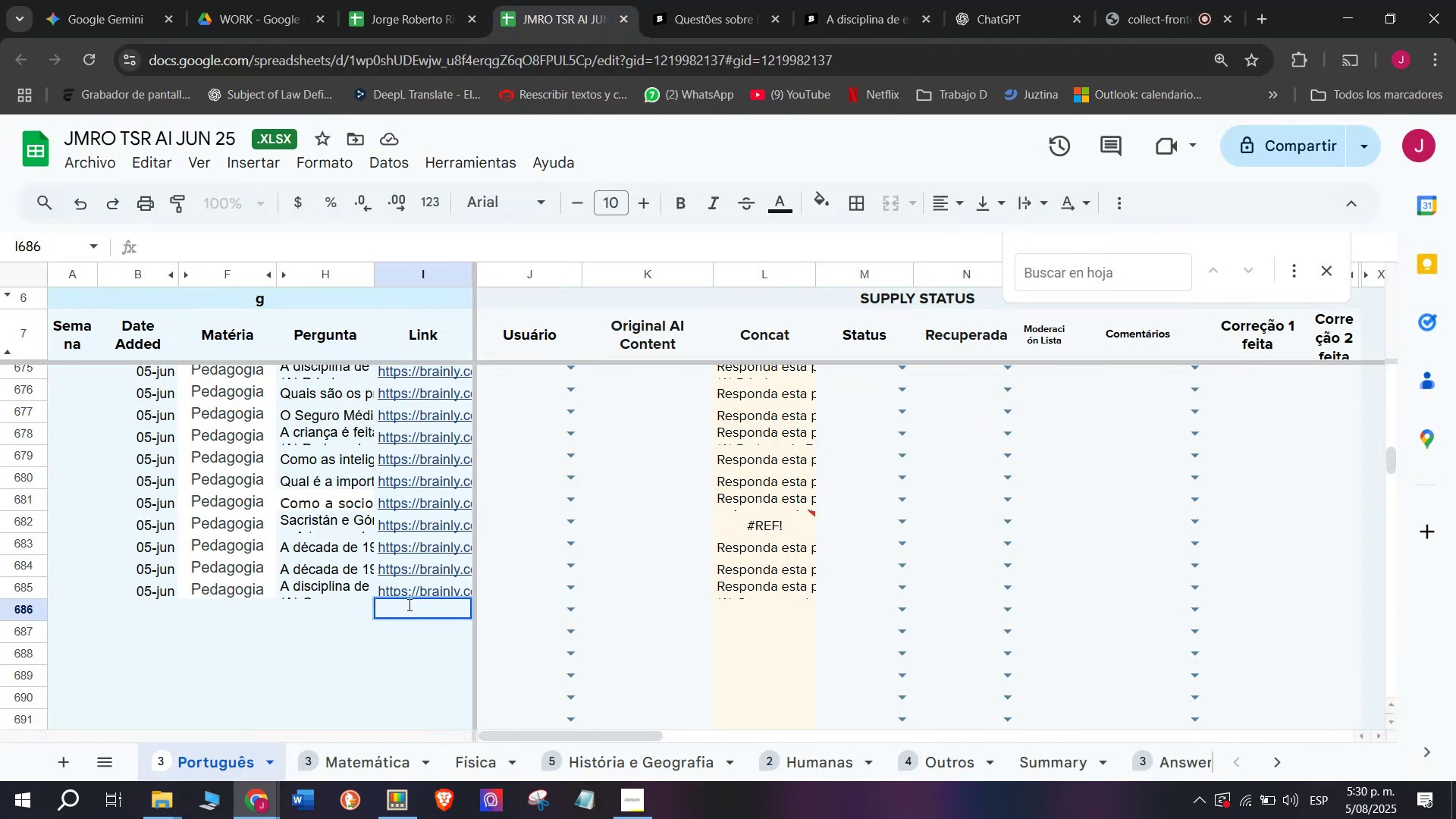 
key(Z)
 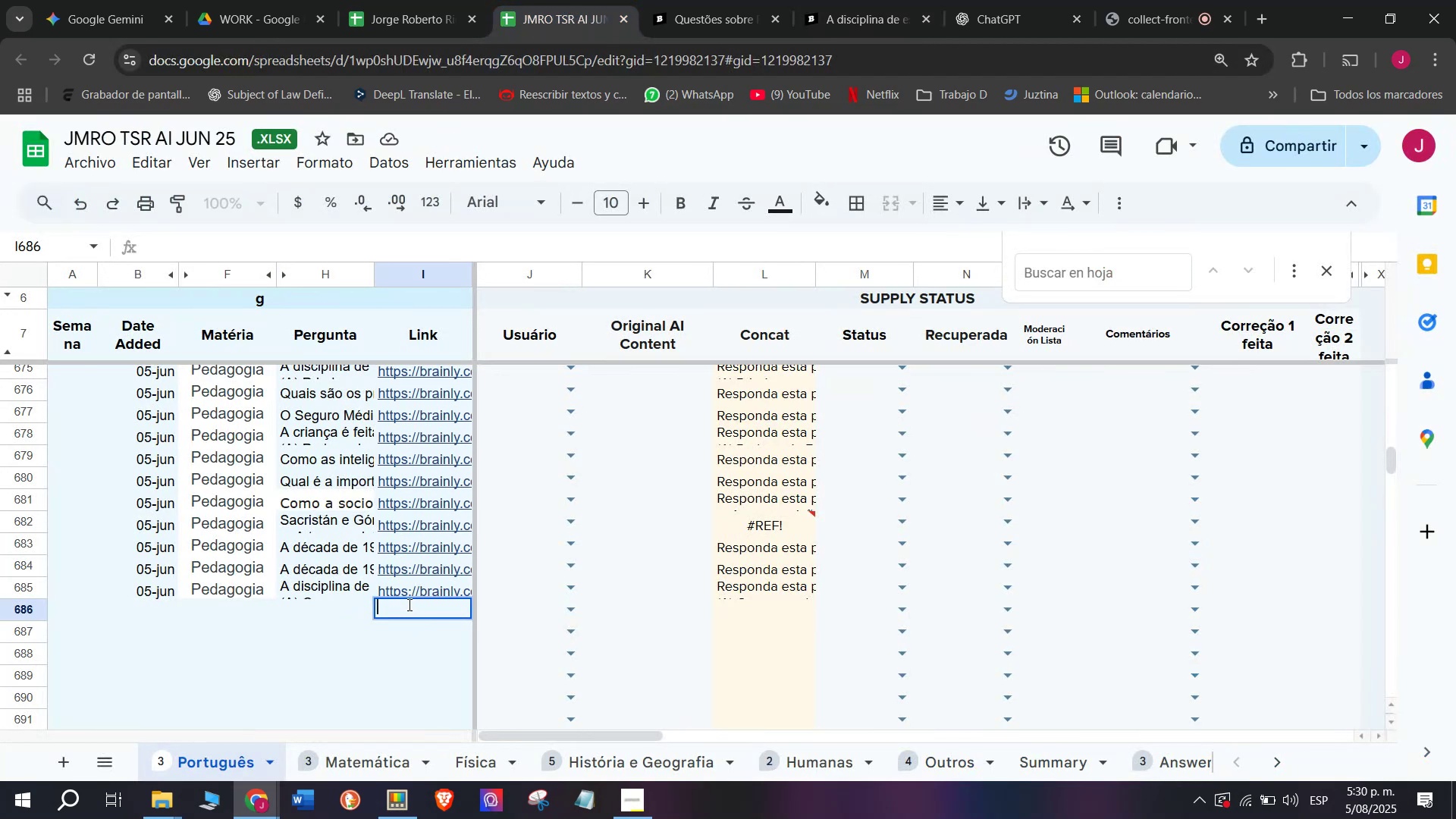 
key(Control+ControlLeft)
 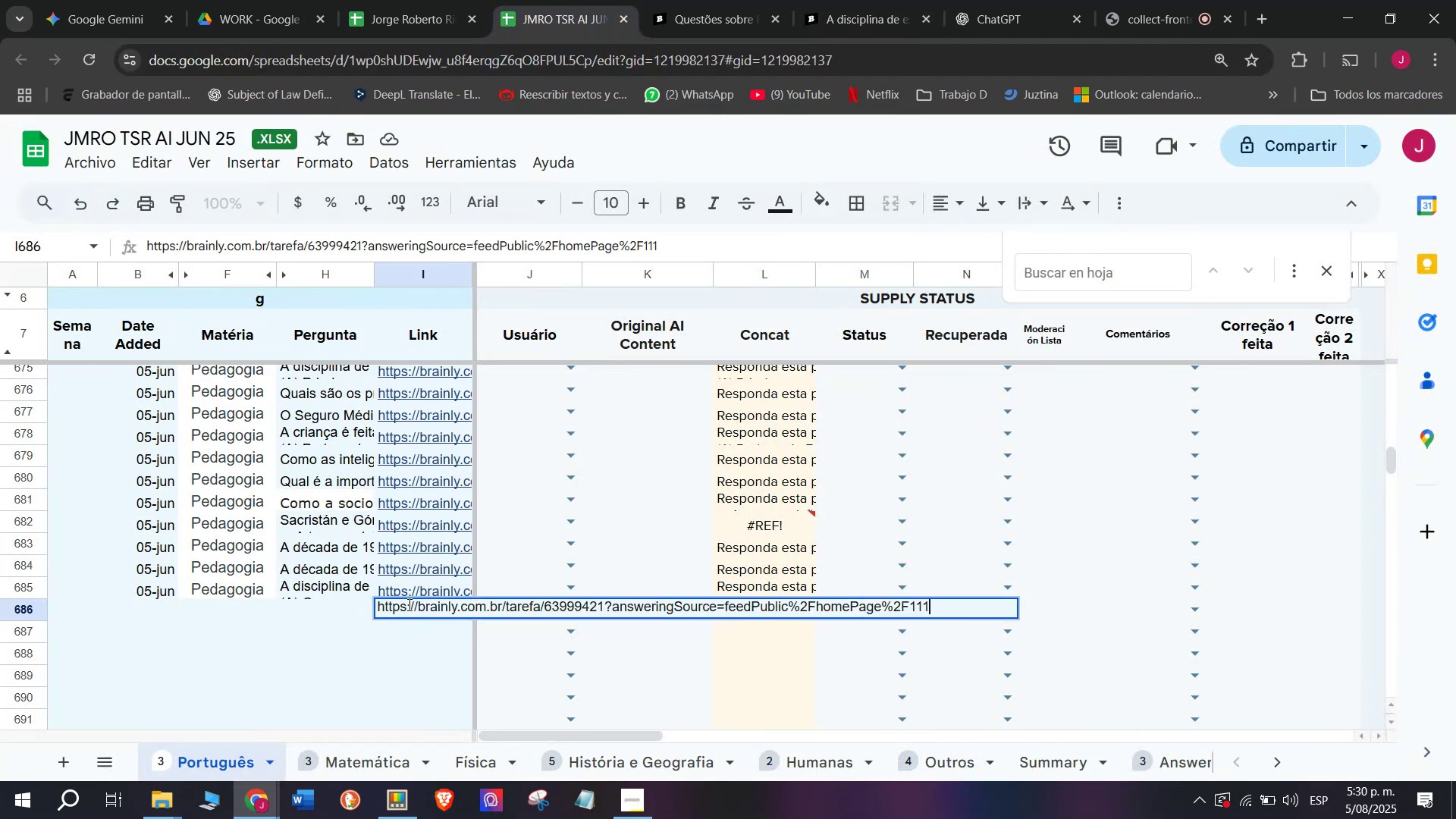 
key(Control+V)
 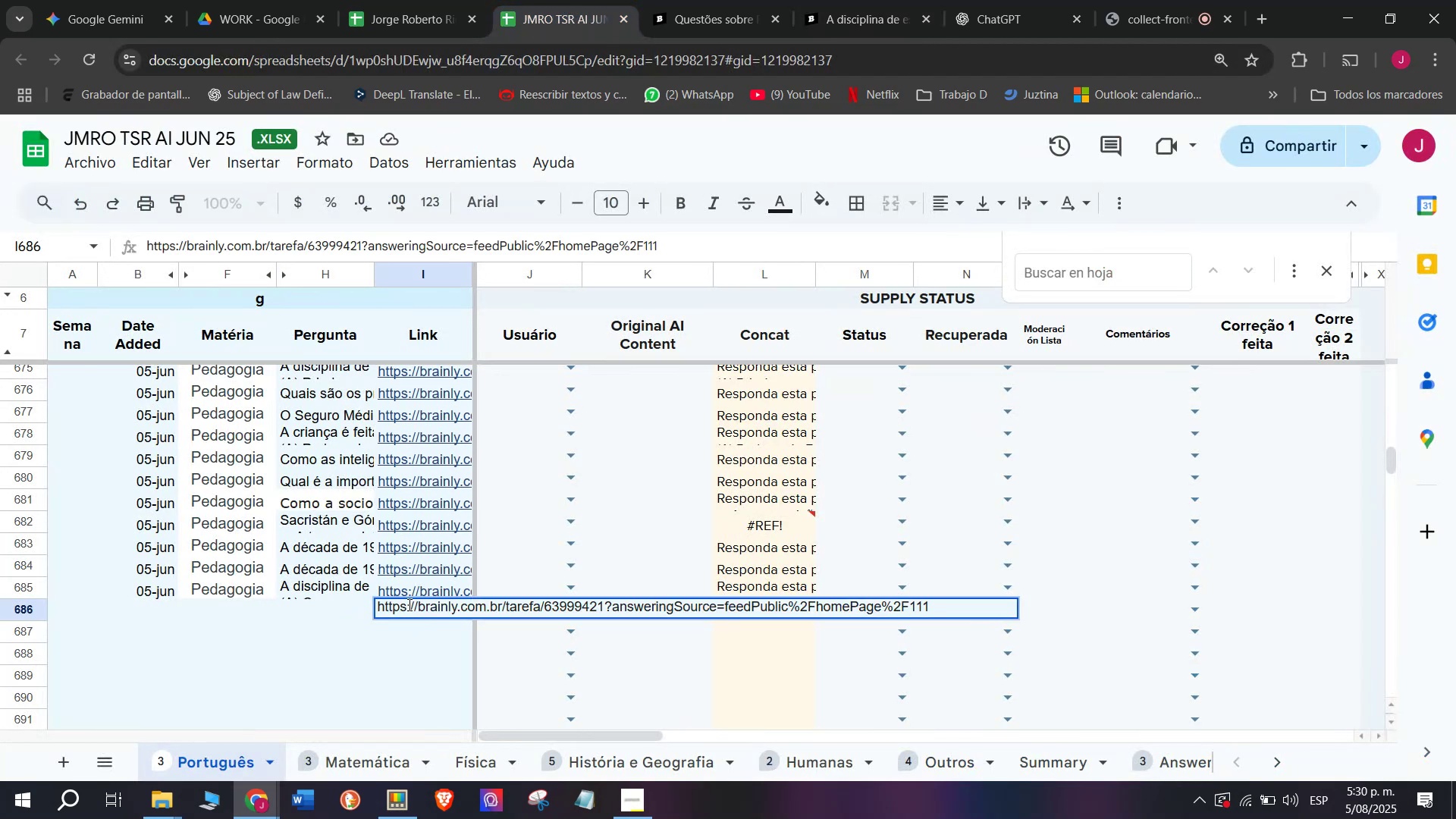 
key(Enter)
 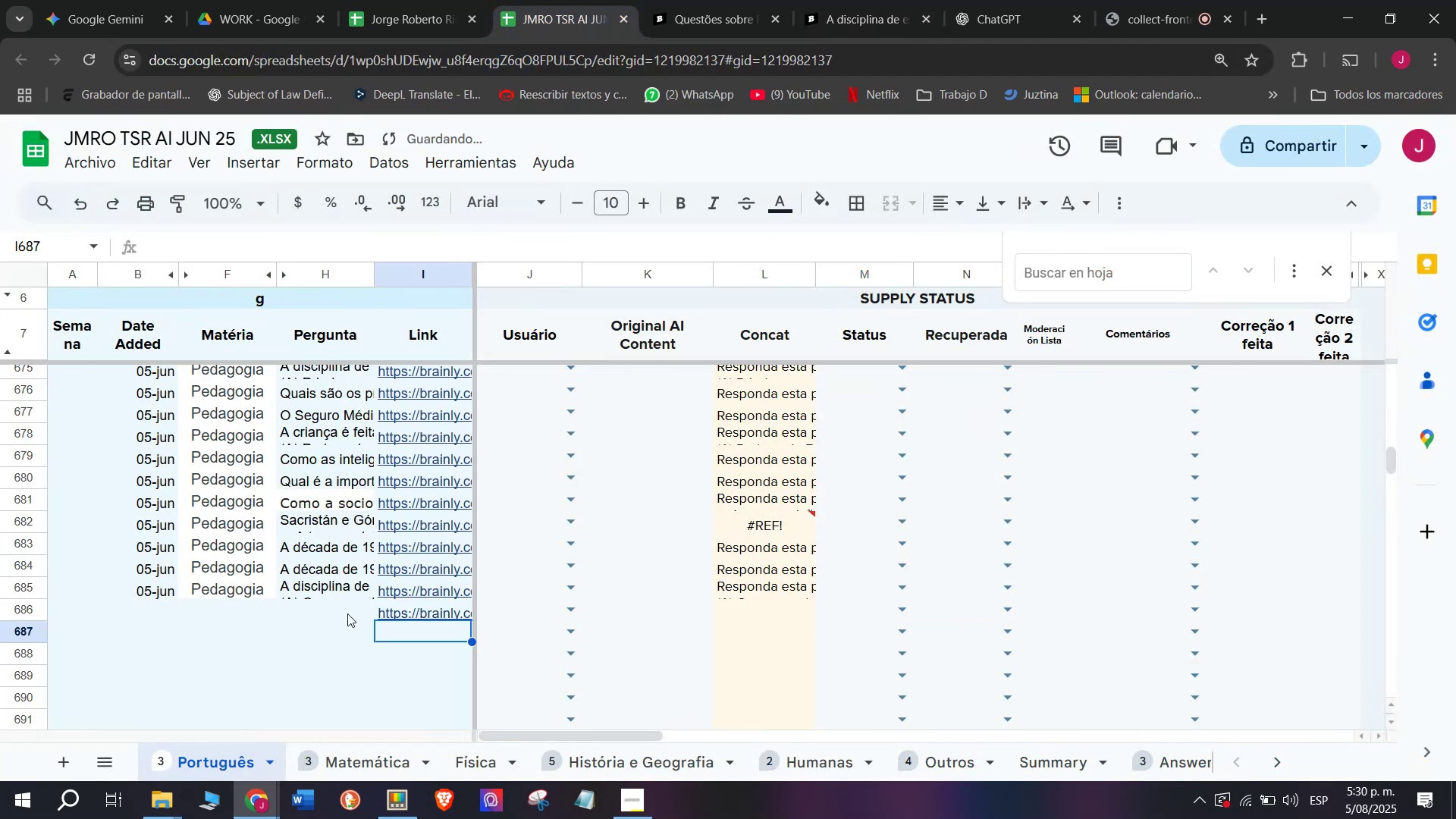 
double_click([345, 614])
 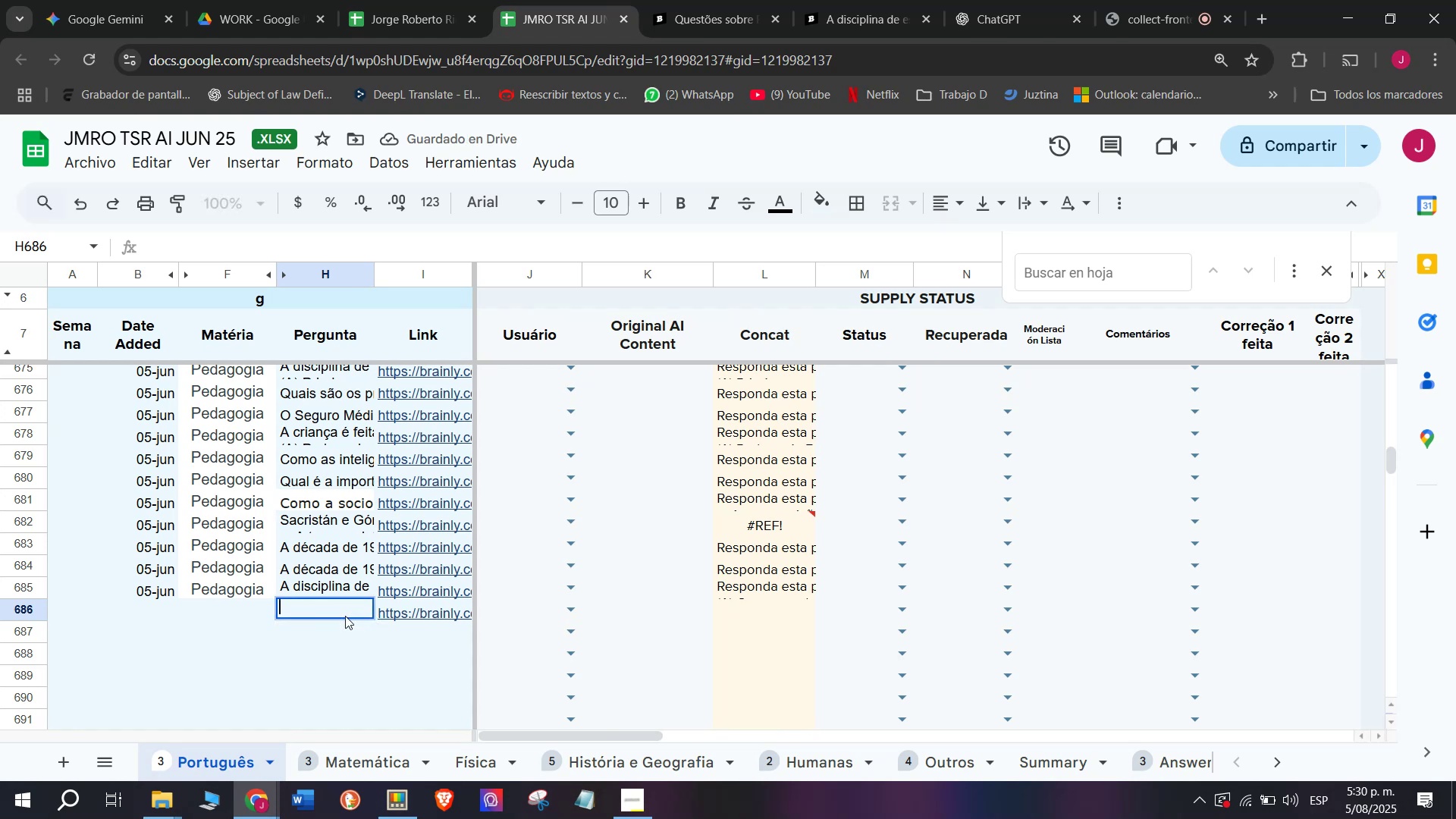 
key(C)
 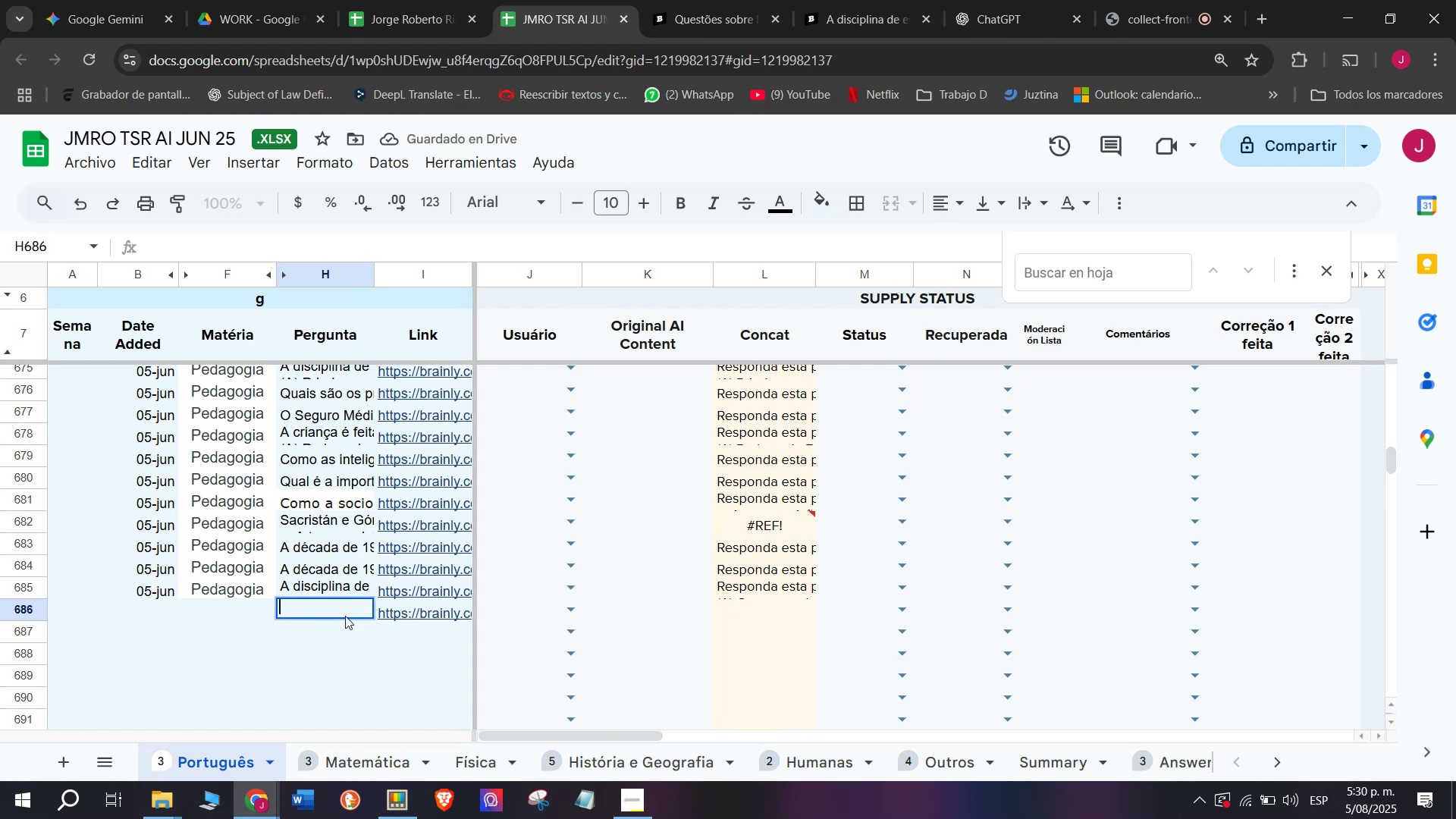 
key(Meta+MetaLeft)
 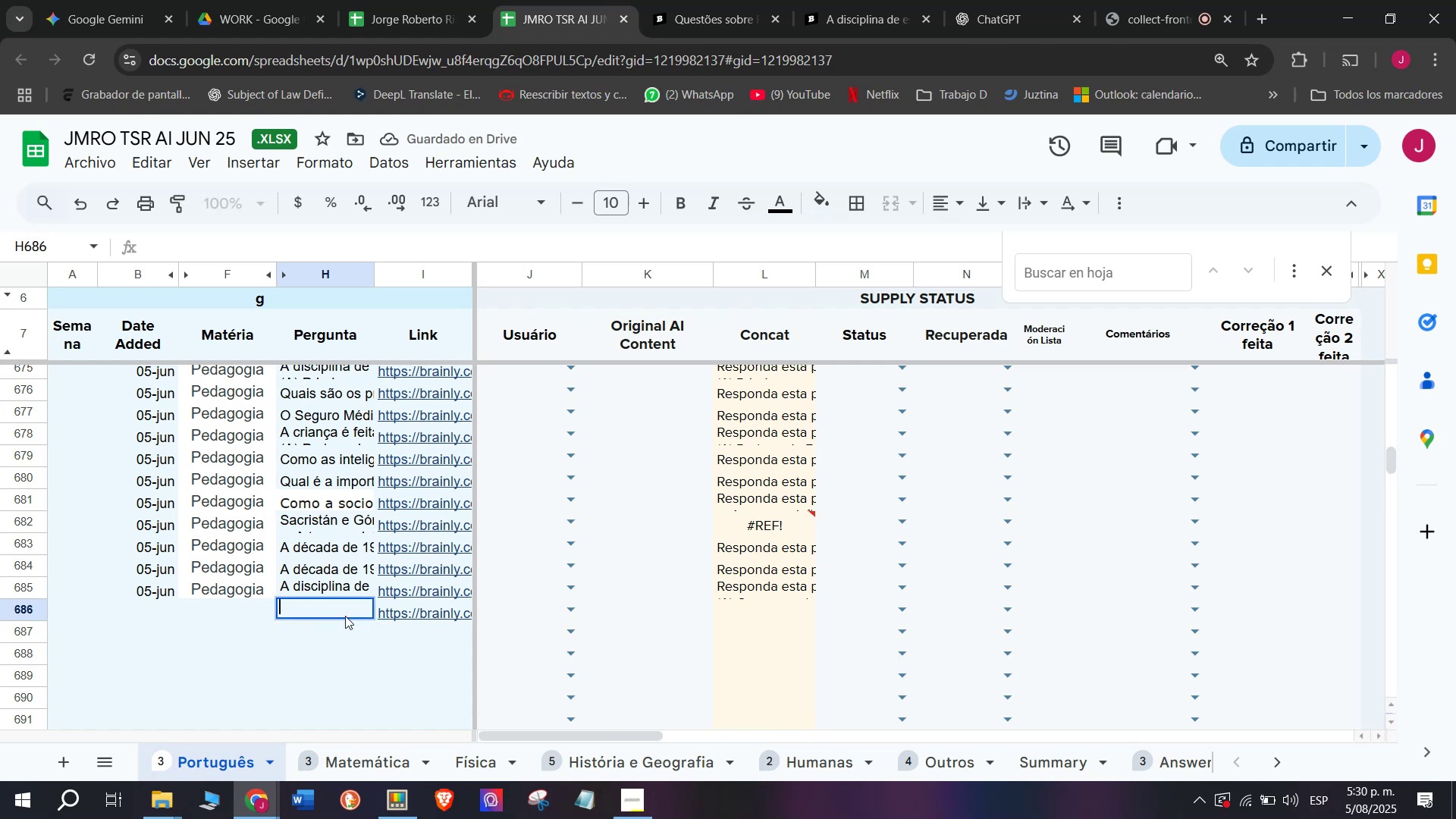 
key(Meta+V)
 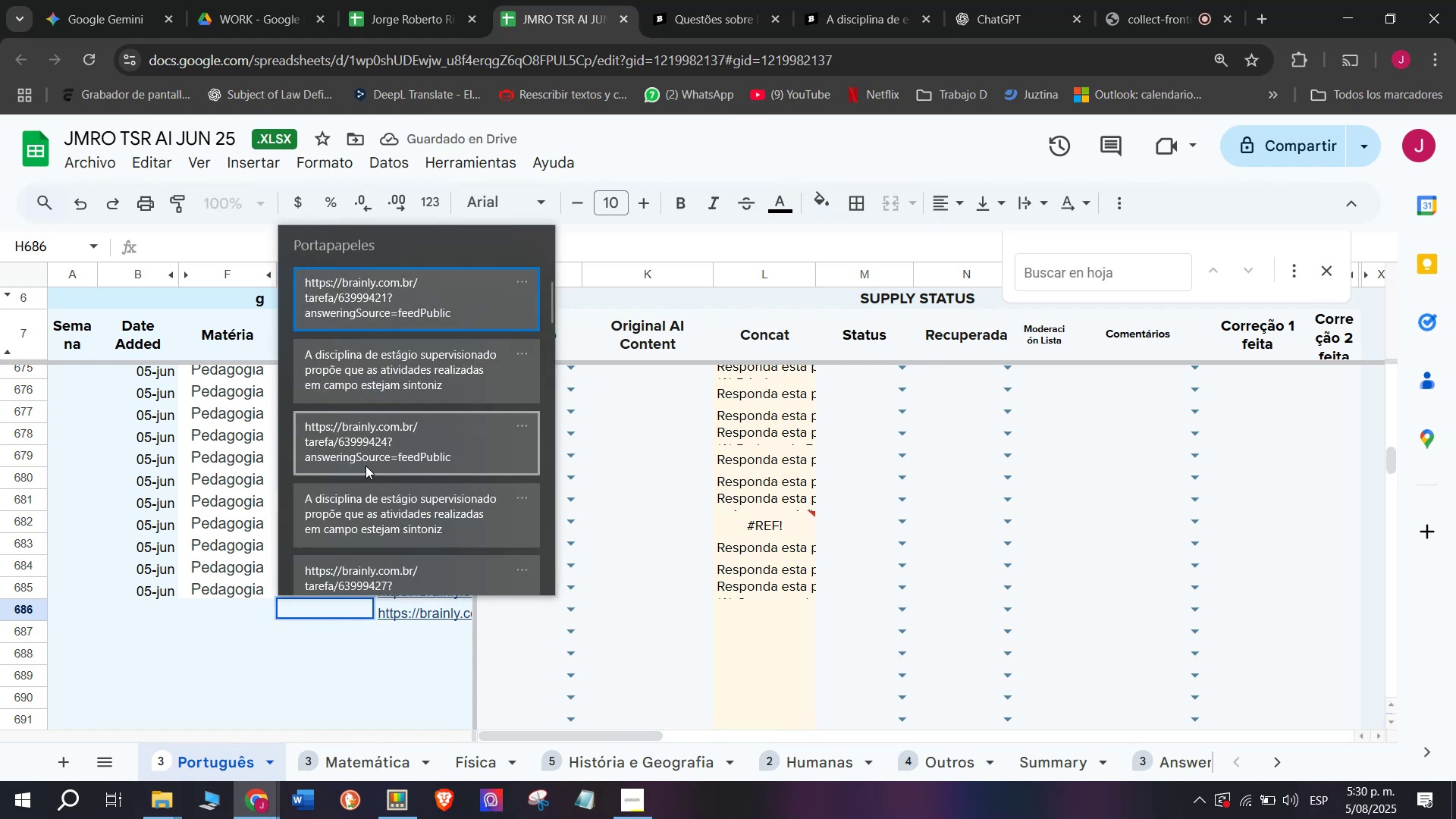 
key(Control+ControlLeft)
 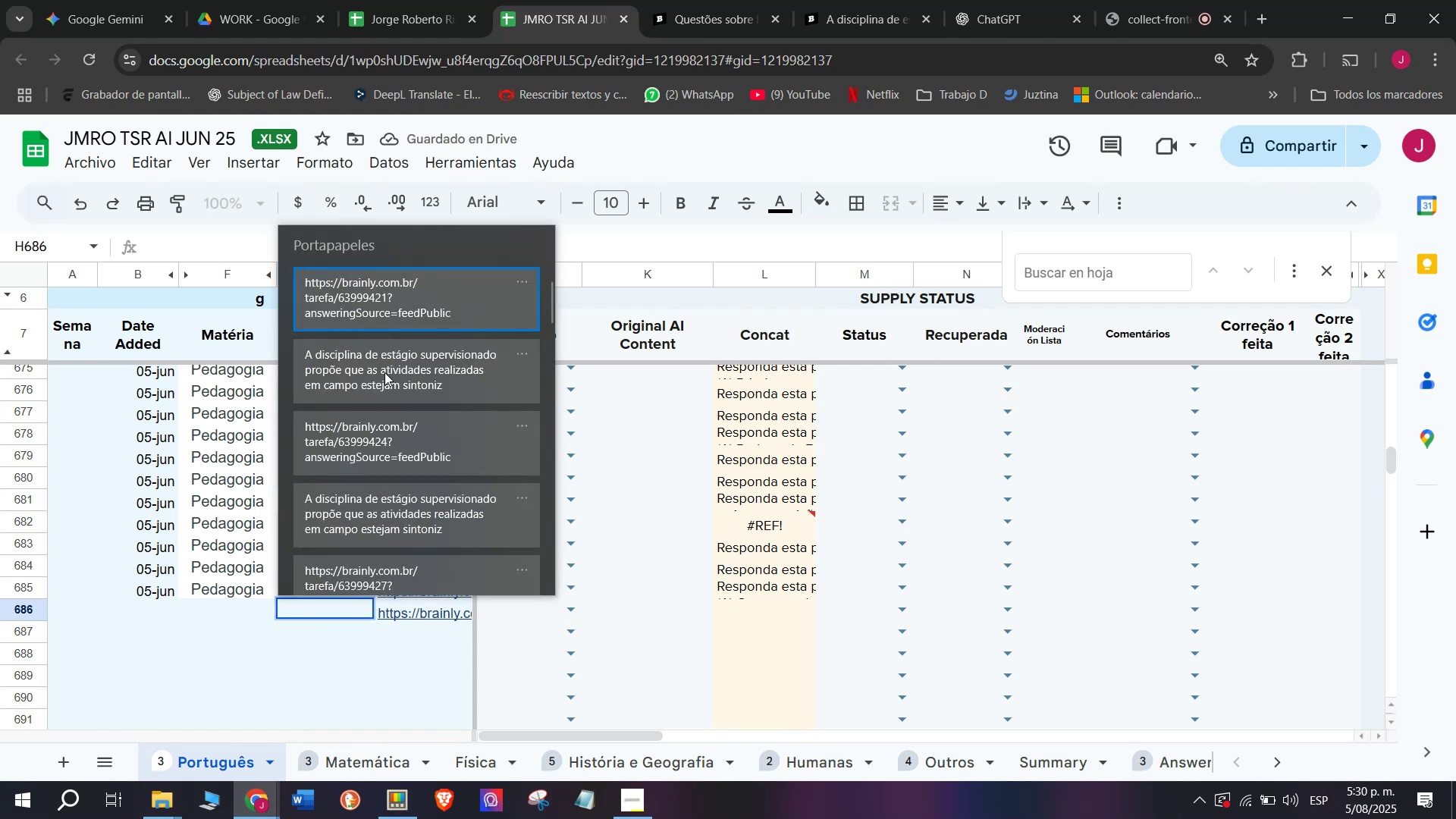 
key(Control+V)
 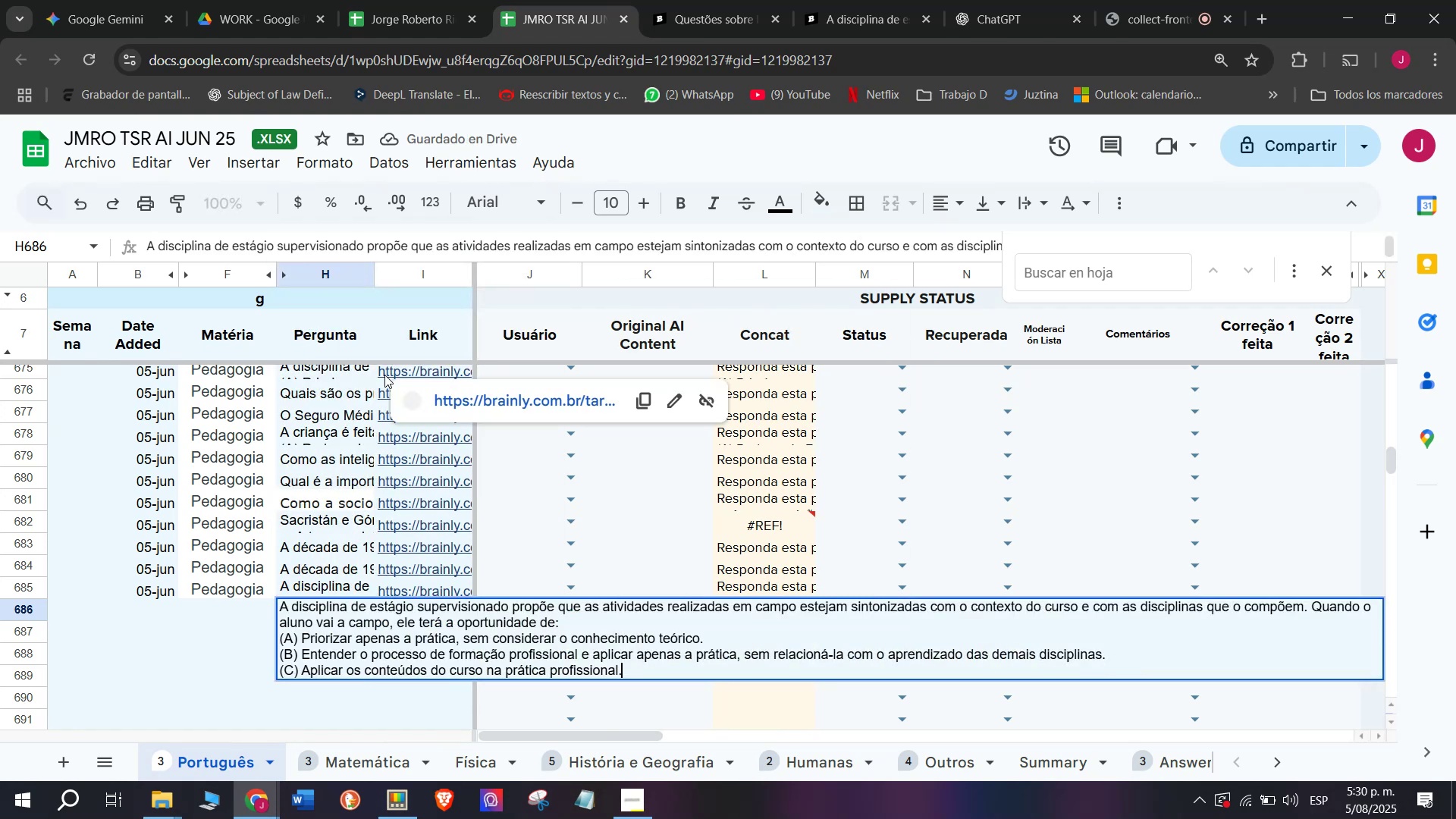 
key(Enter)
 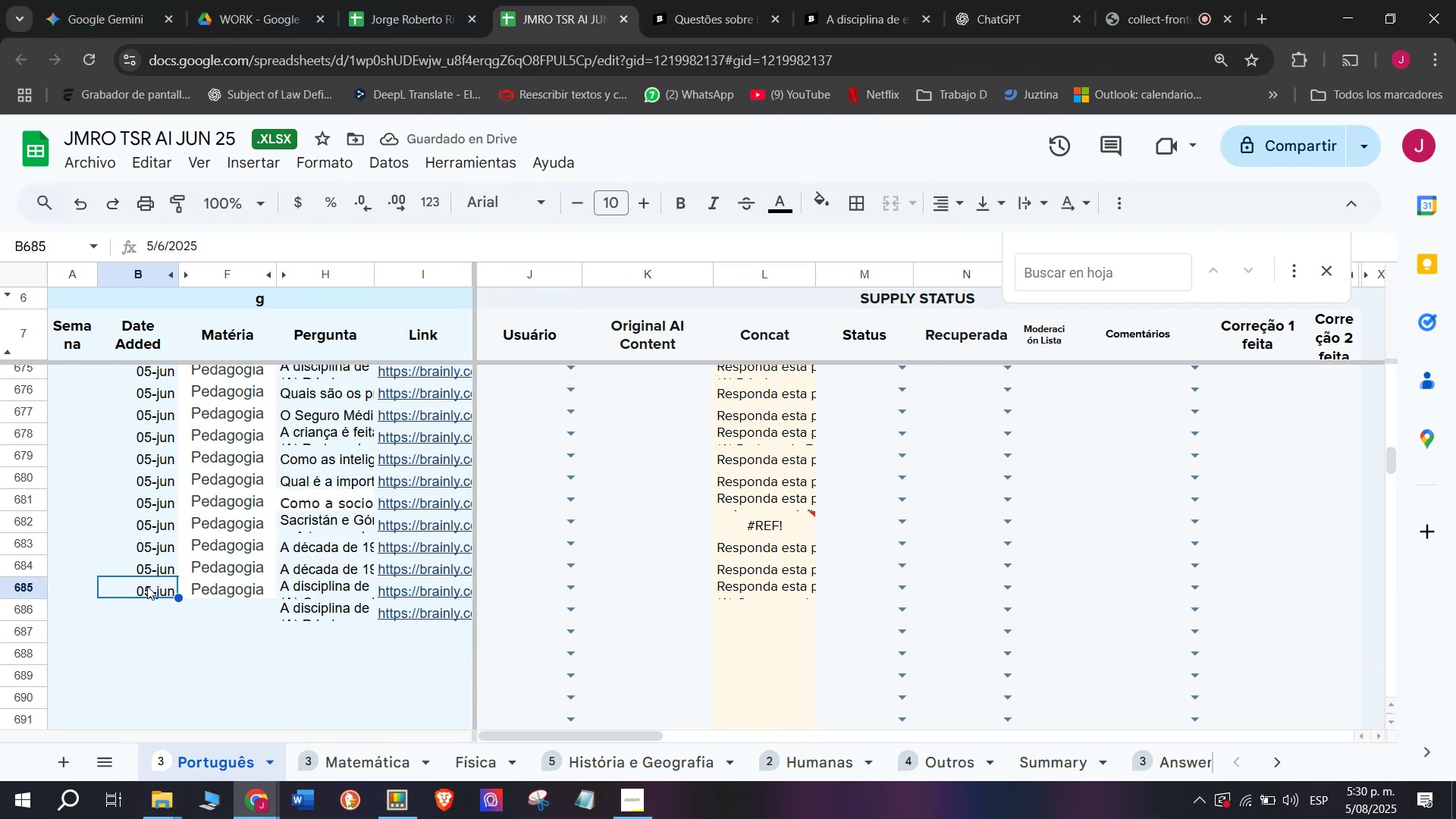 
wait(6.71)
 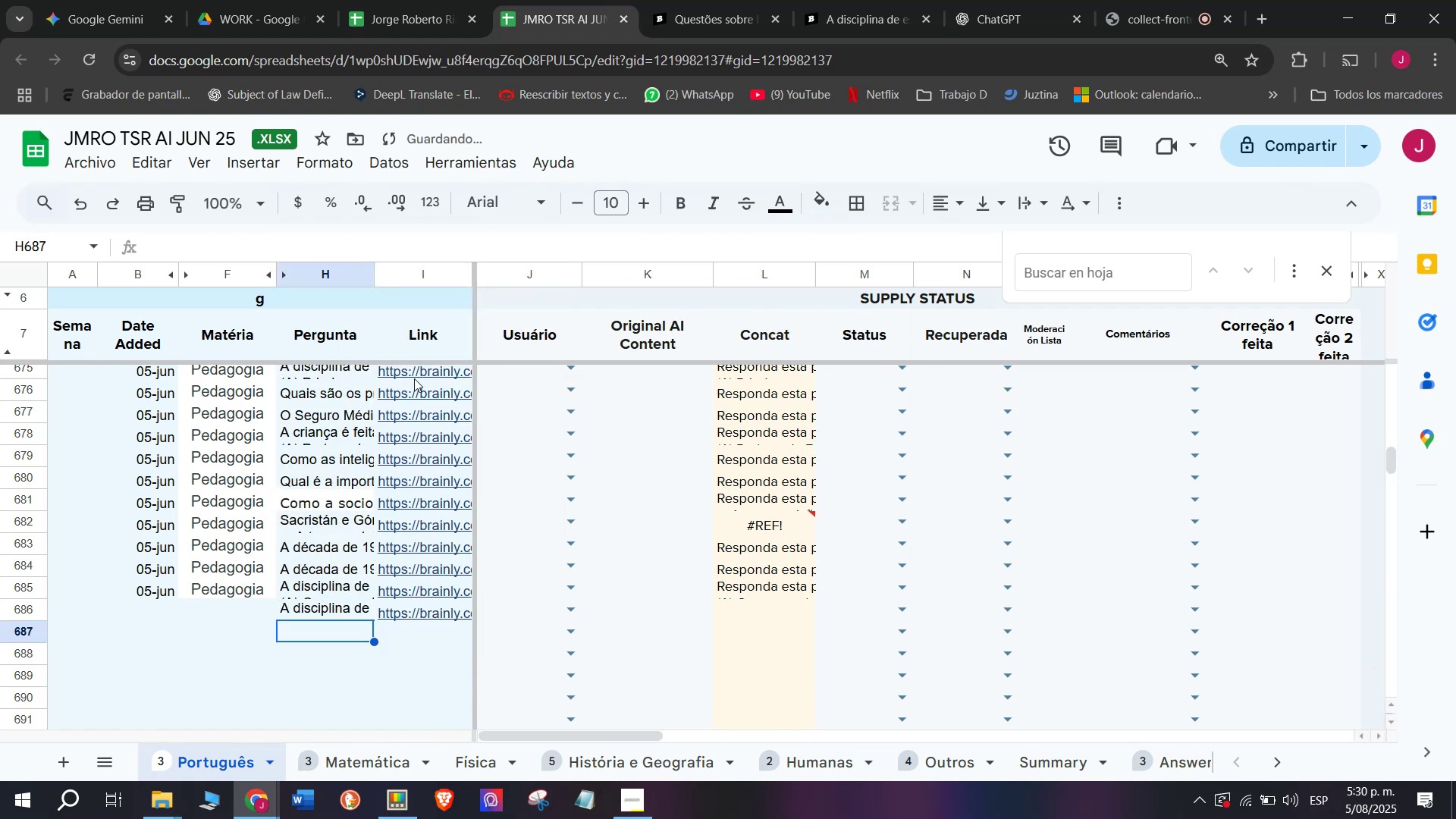 
key(Break)
 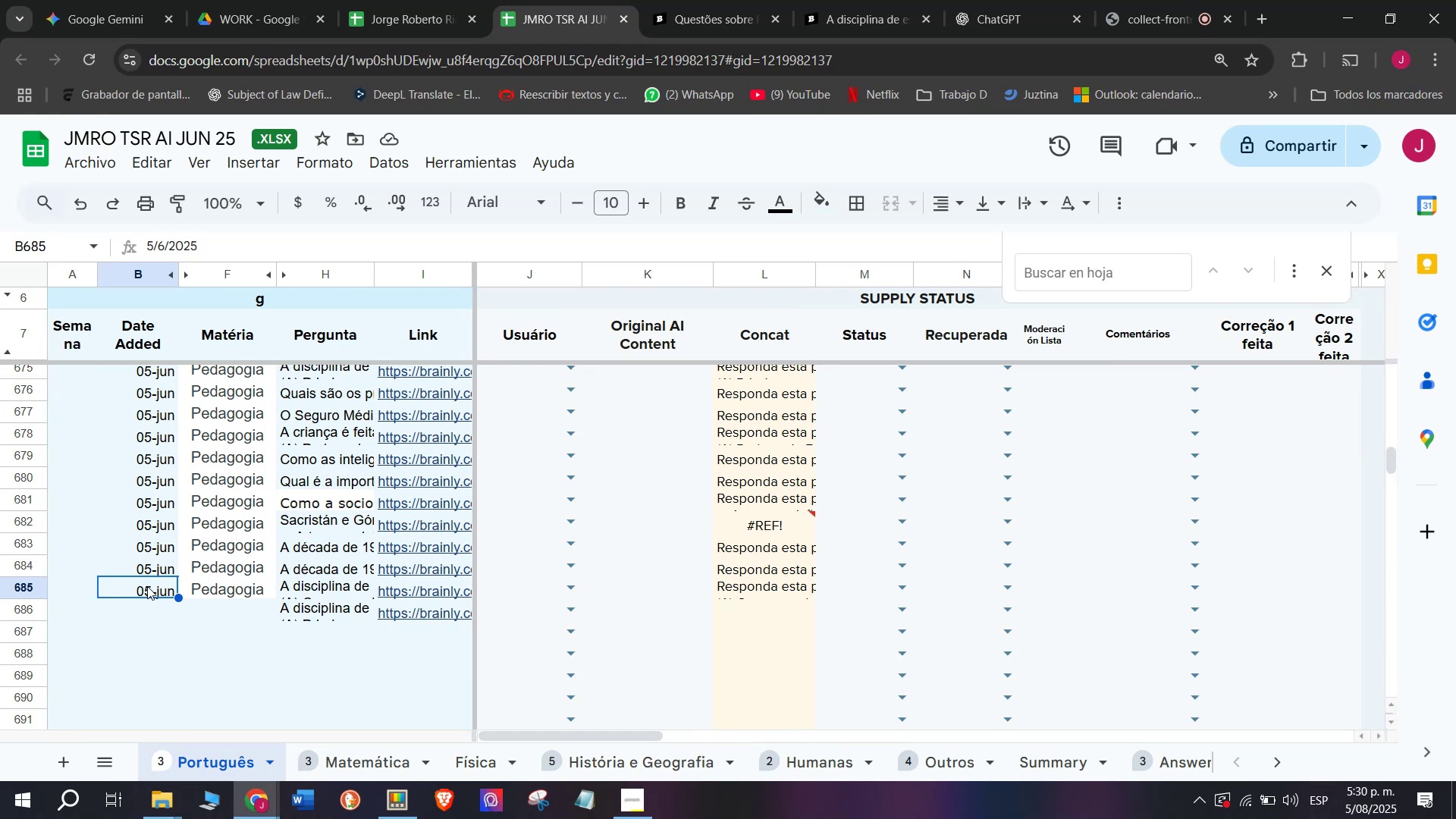 
key(Control+ControlLeft)
 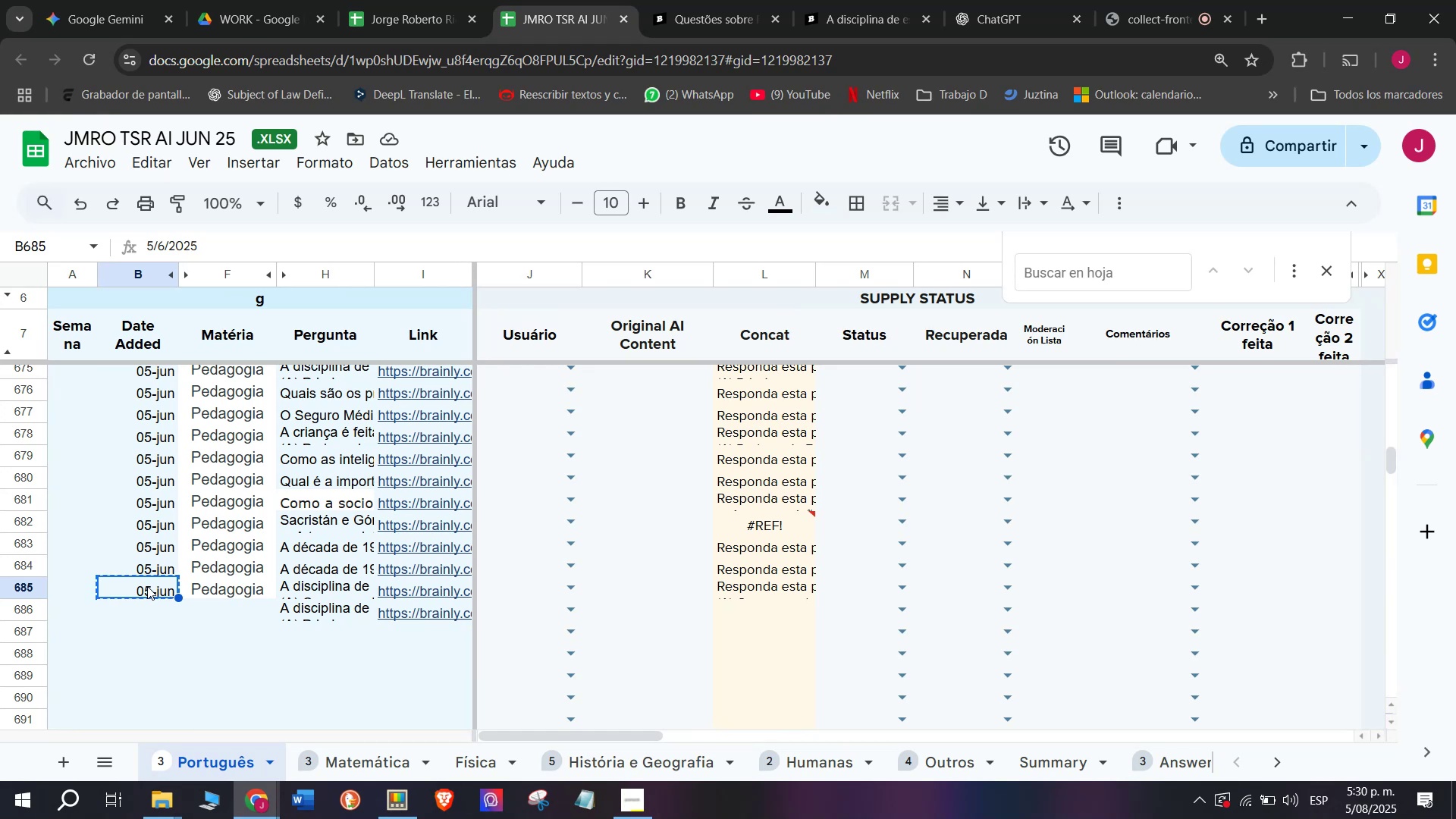 
key(Control+C)
 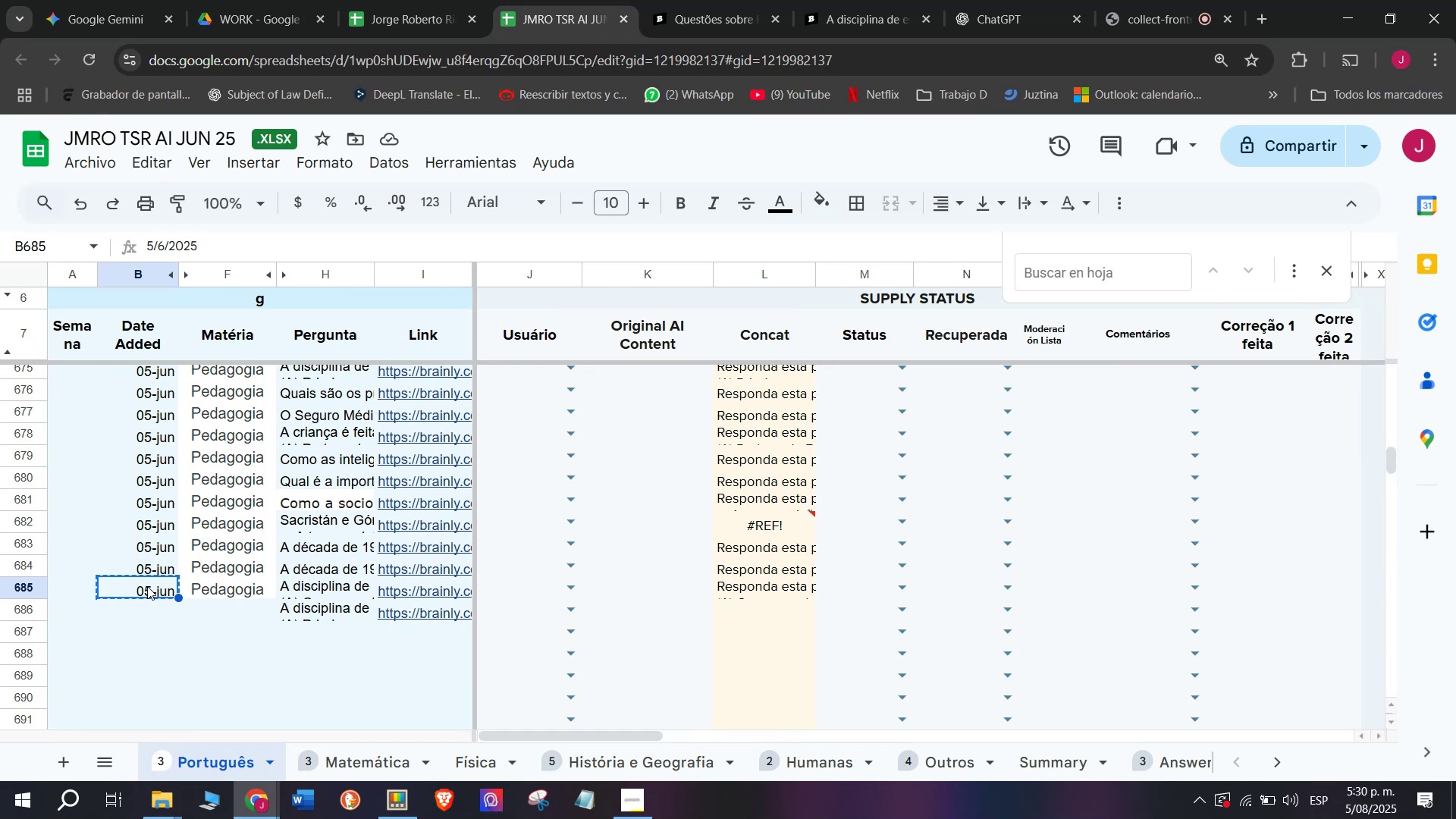 
left_click([146, 608])
 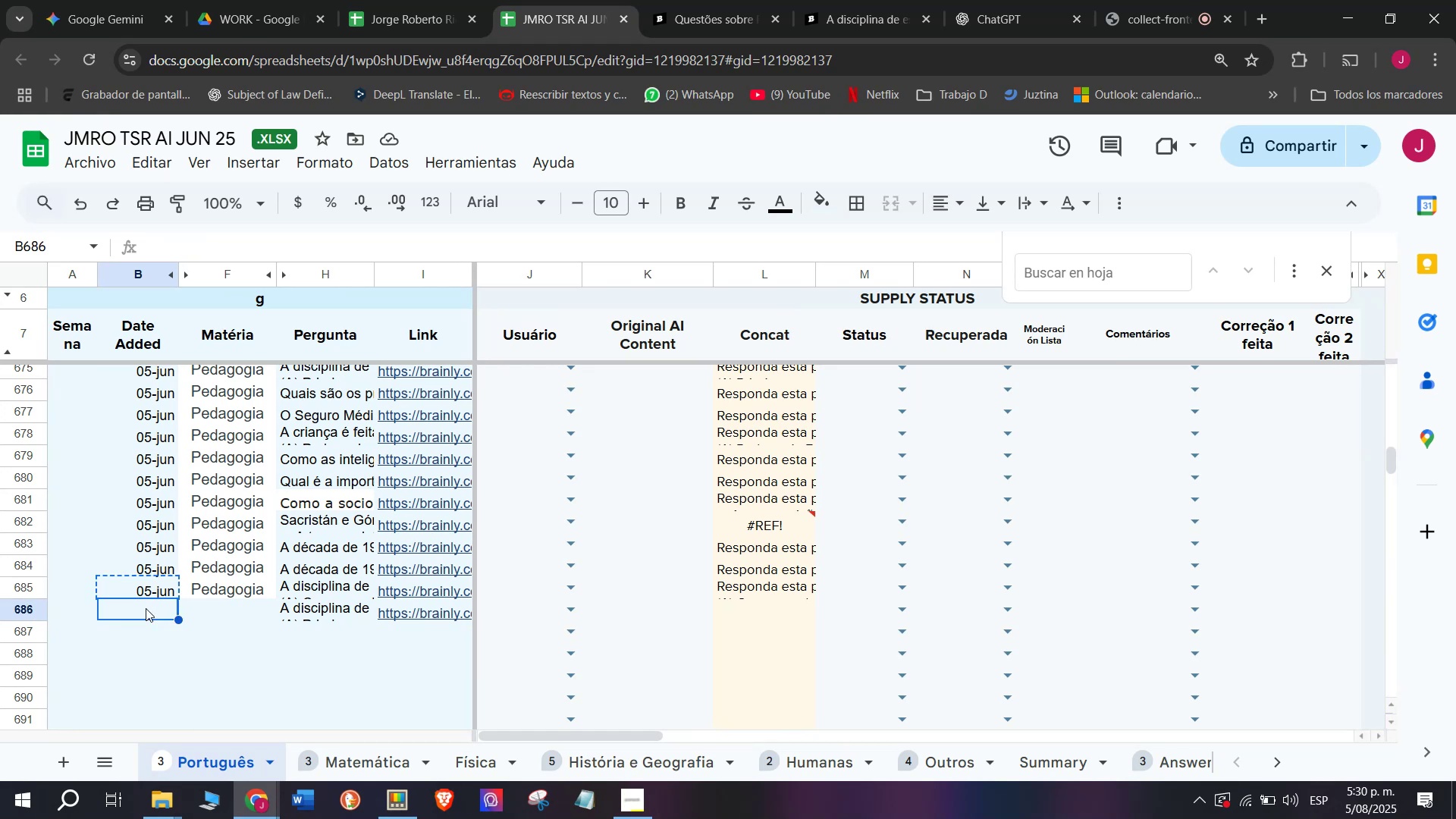 
key(Z)
 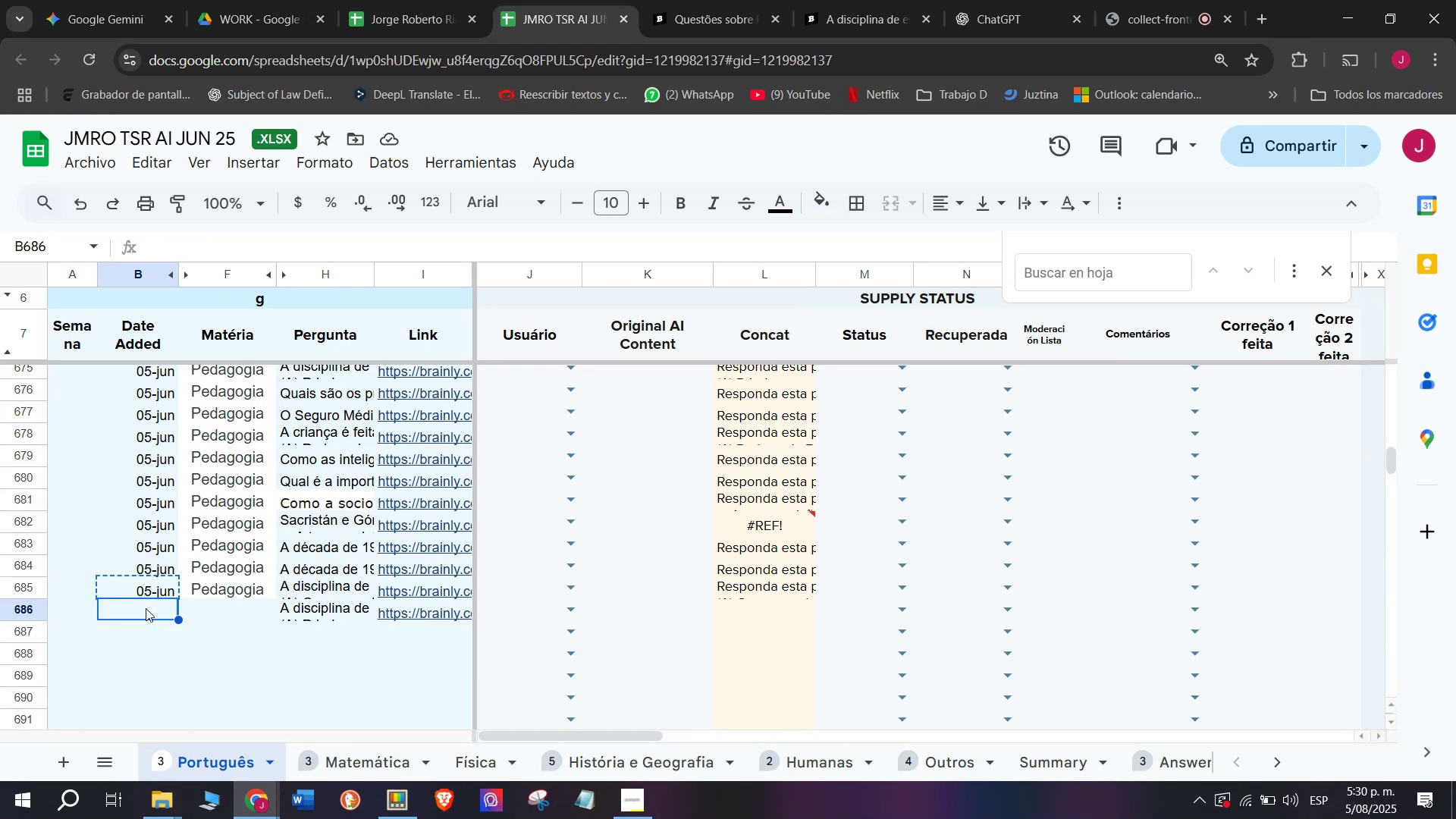 
key(Control+ControlLeft)
 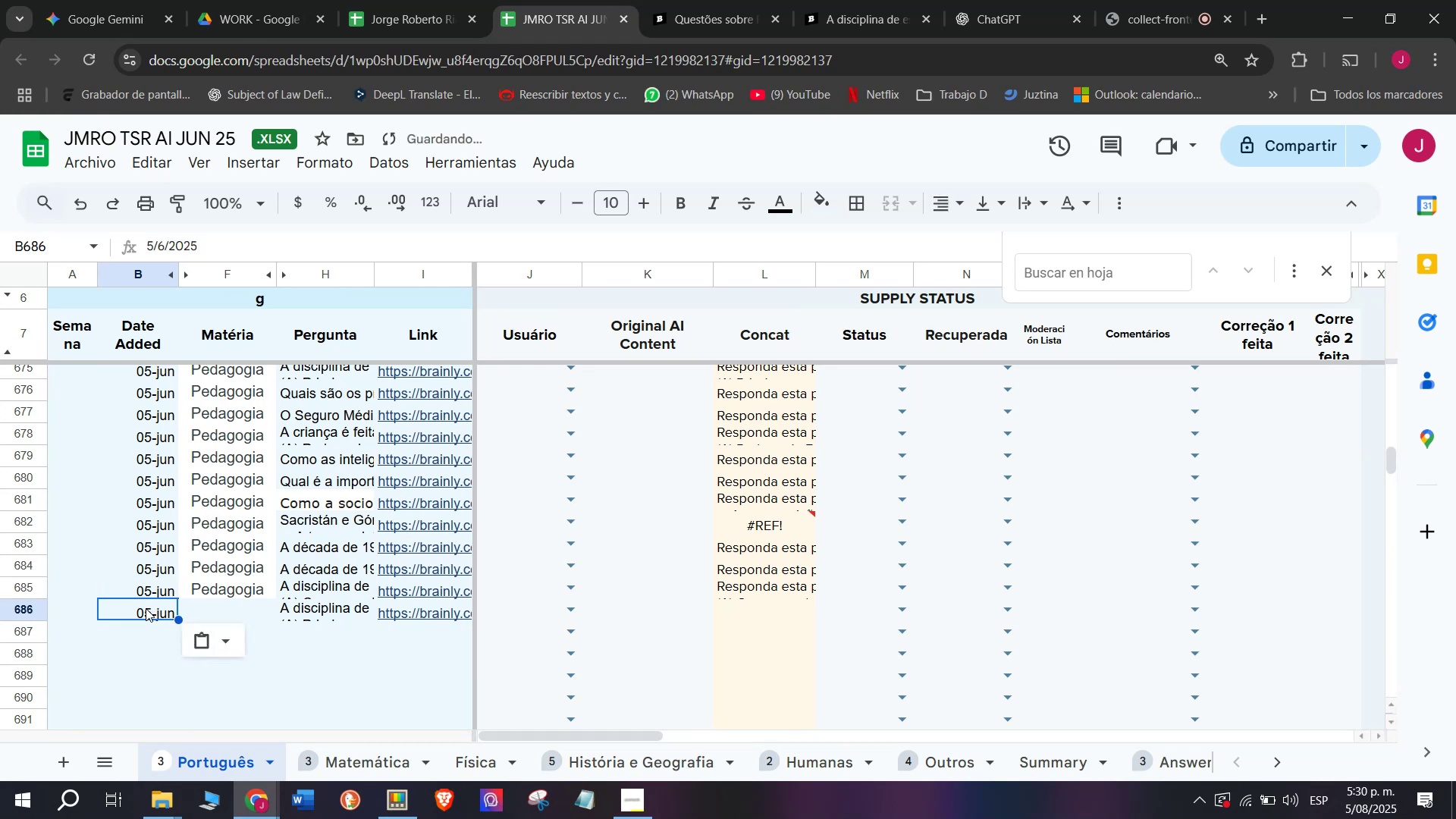 
key(Control+V)
 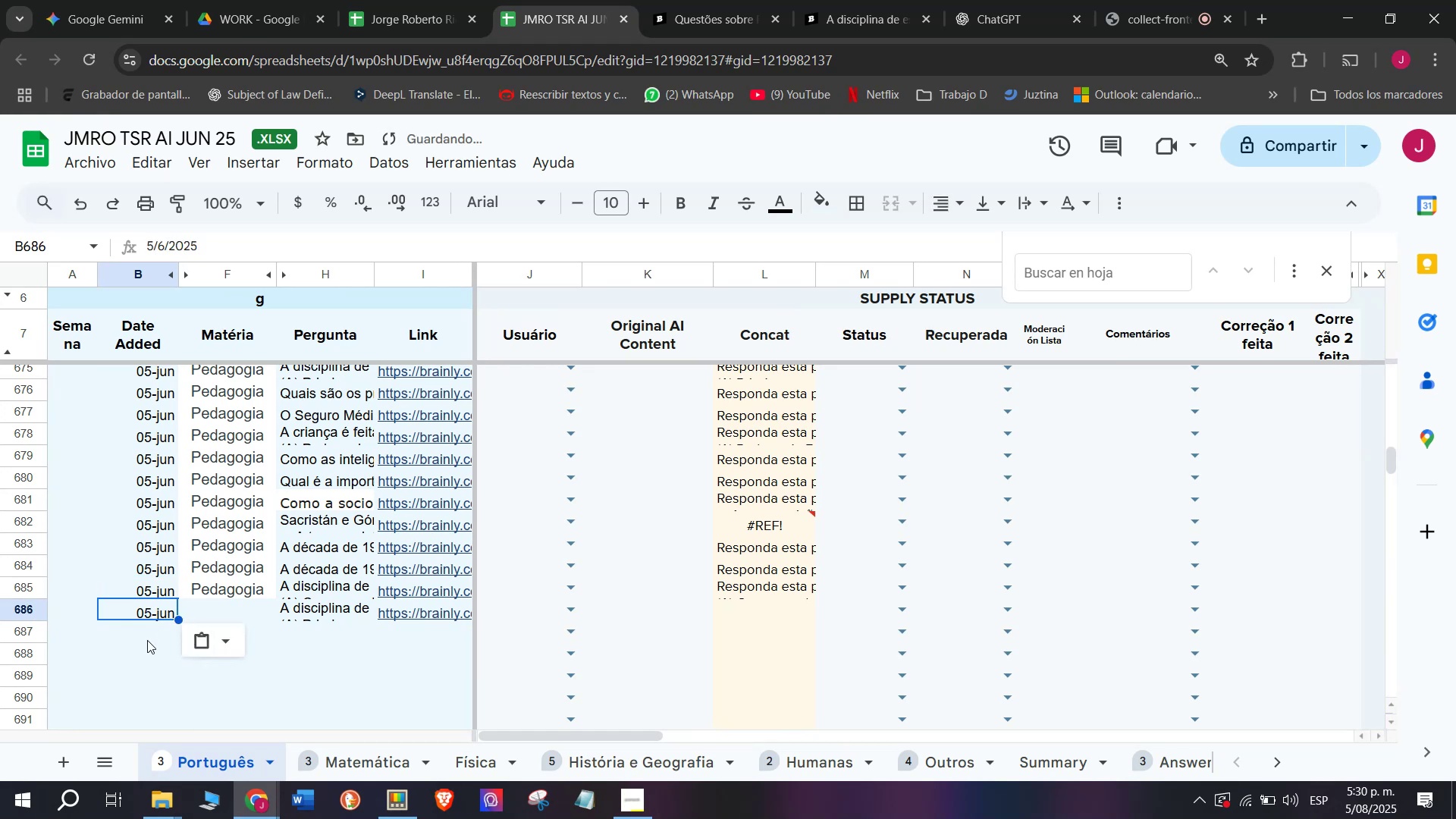 
left_click([149, 639])
 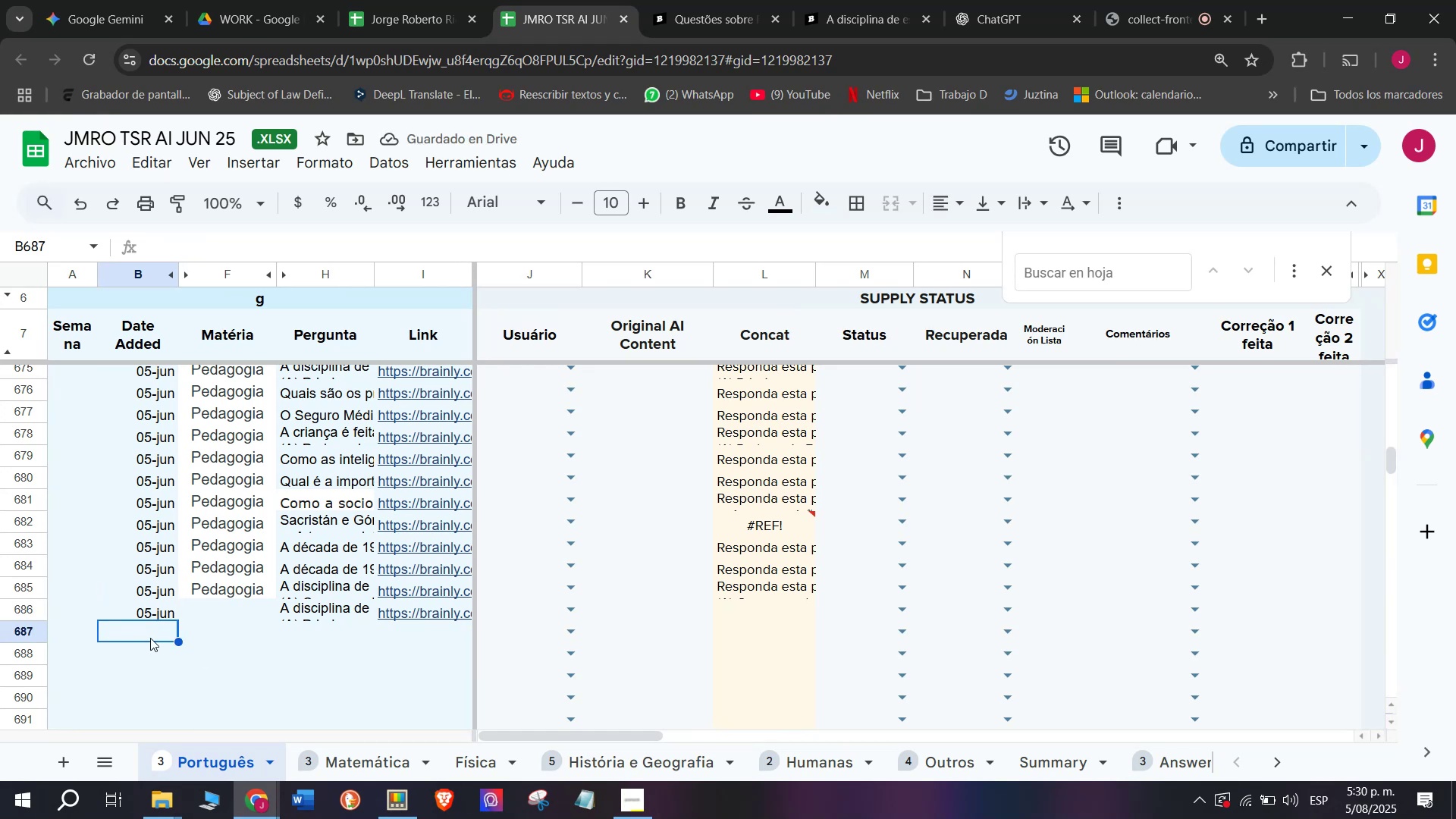 
key(Control+ControlLeft)
 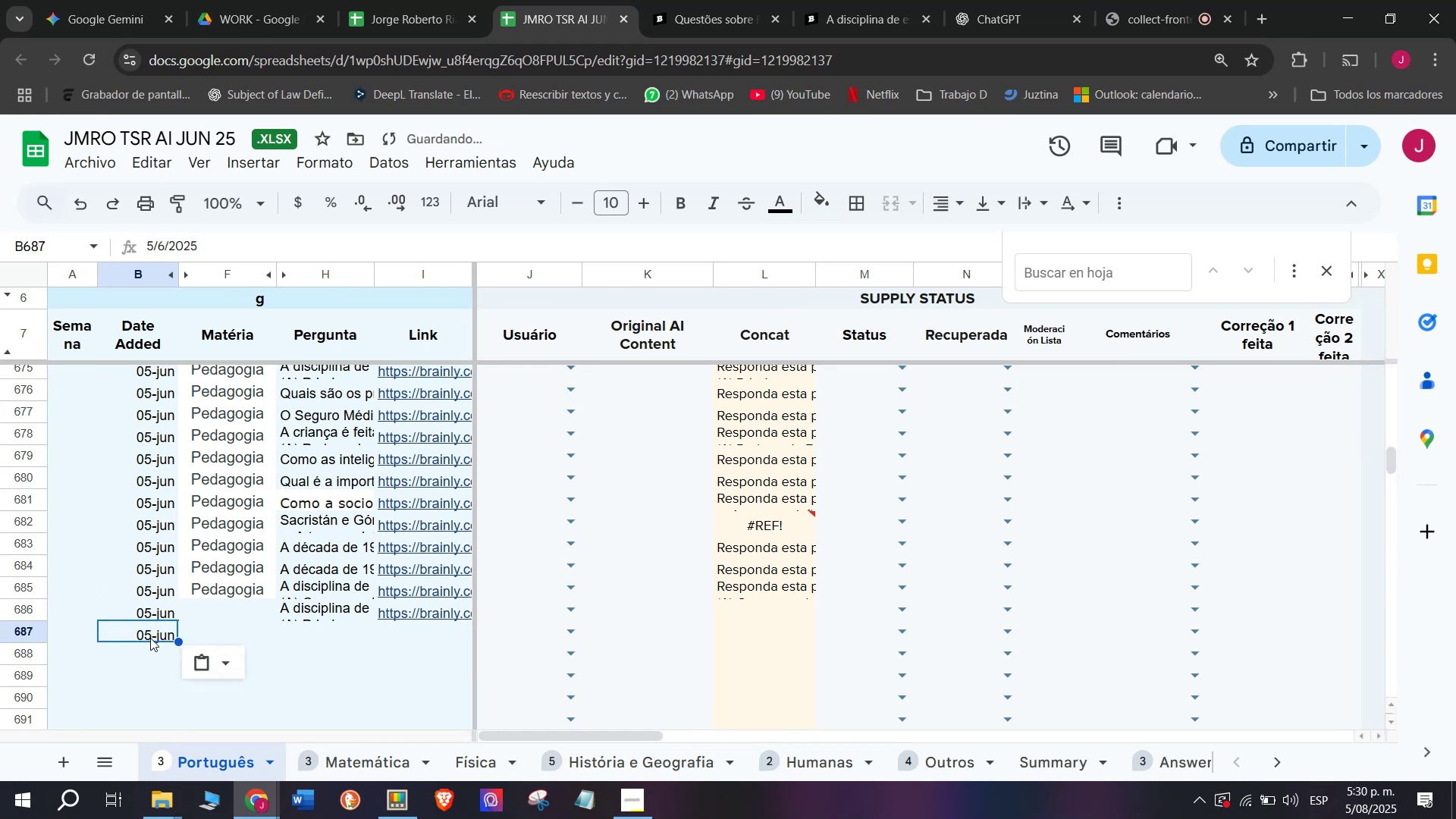 
key(Z)
 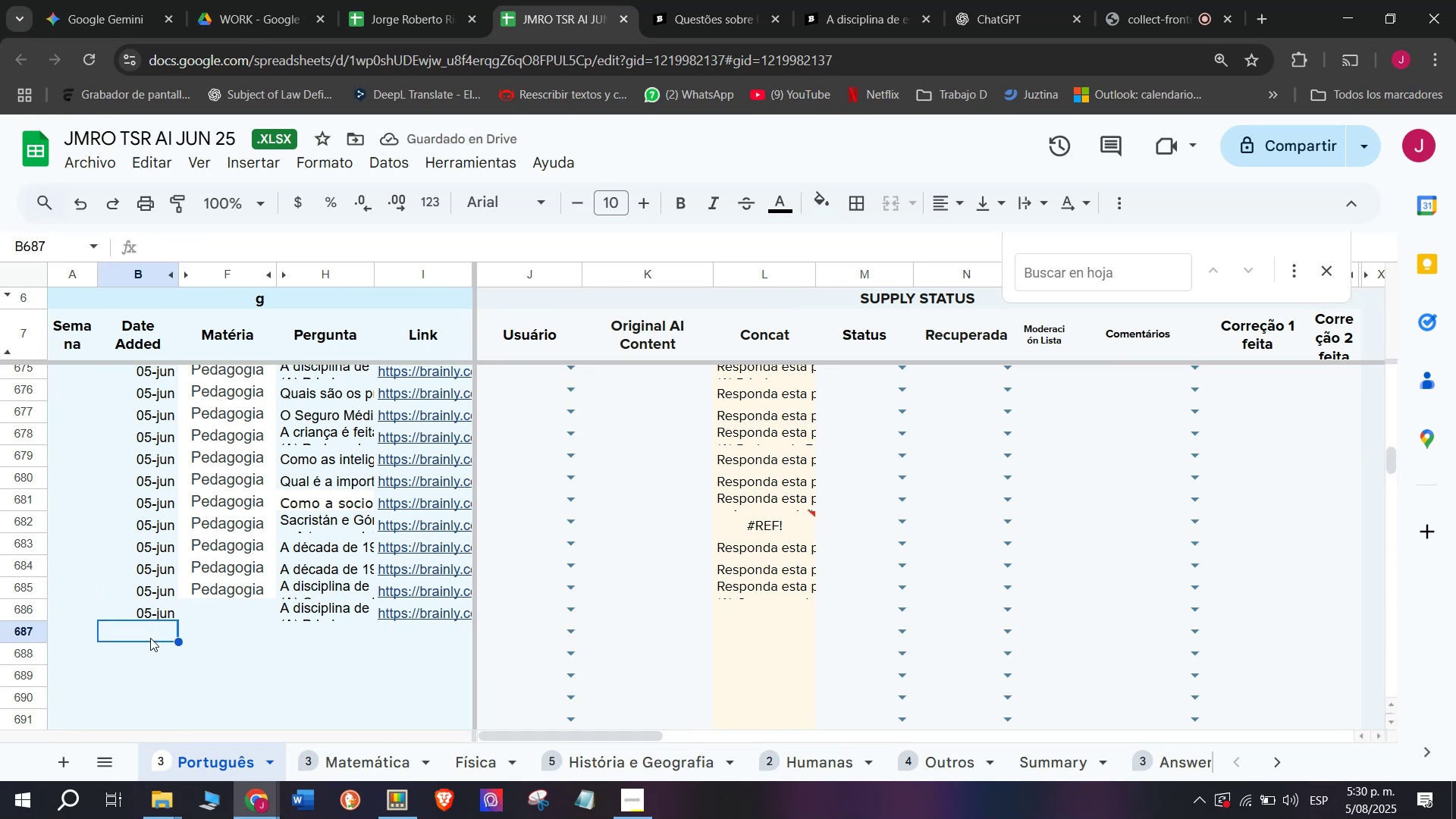 
key(Control+V)
 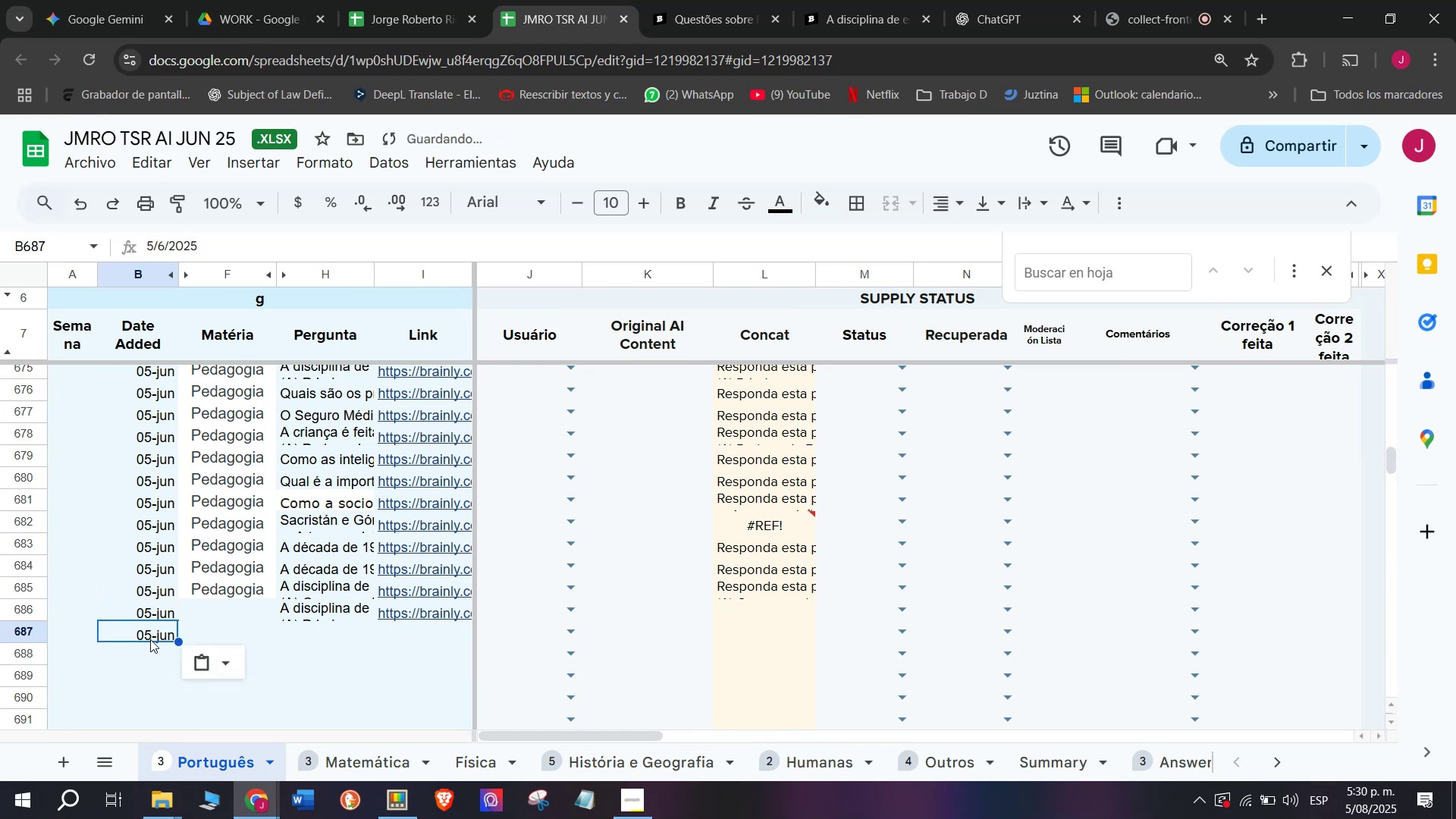 
left_click([150, 643])
 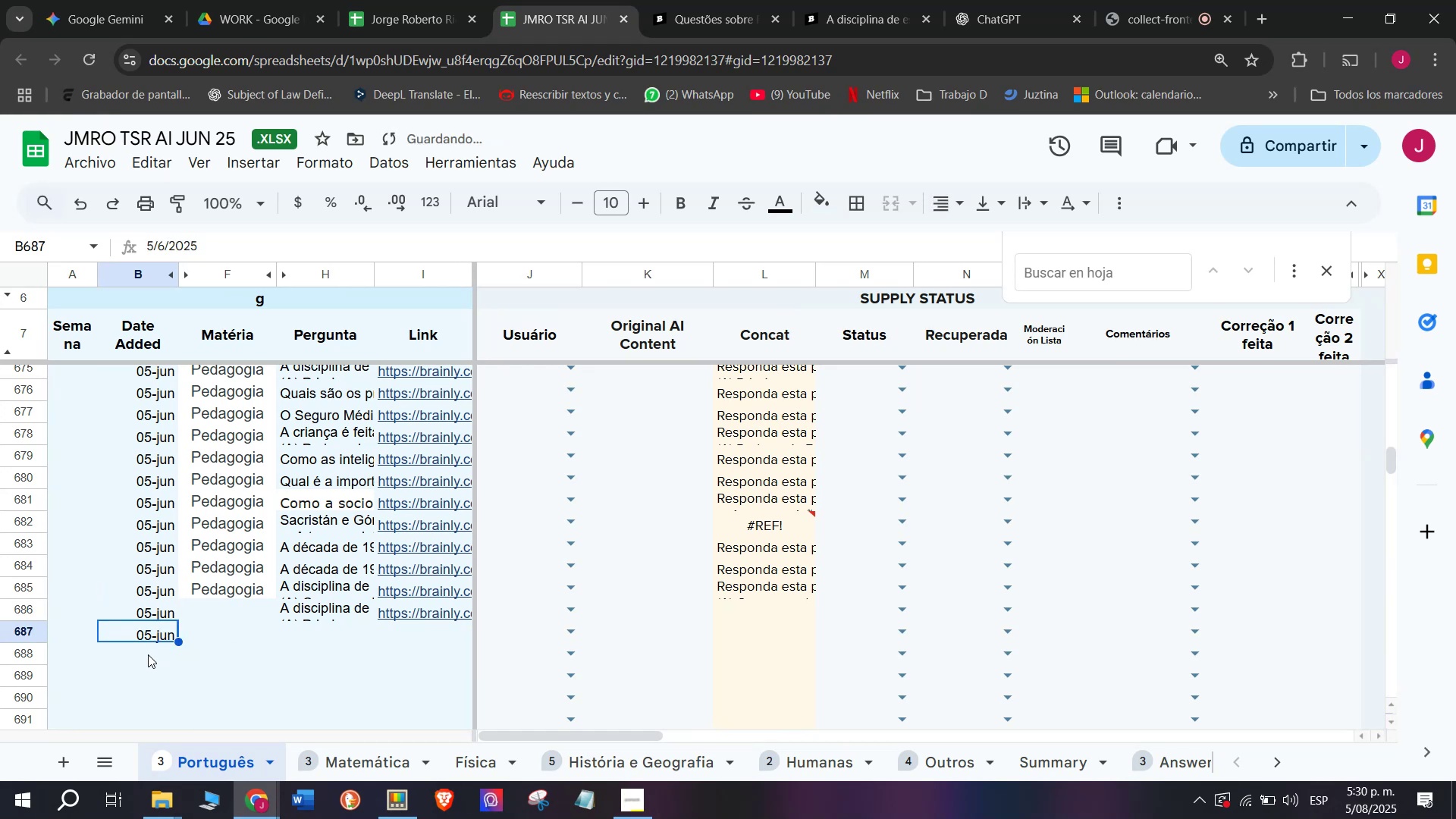 
left_click([148, 654])
 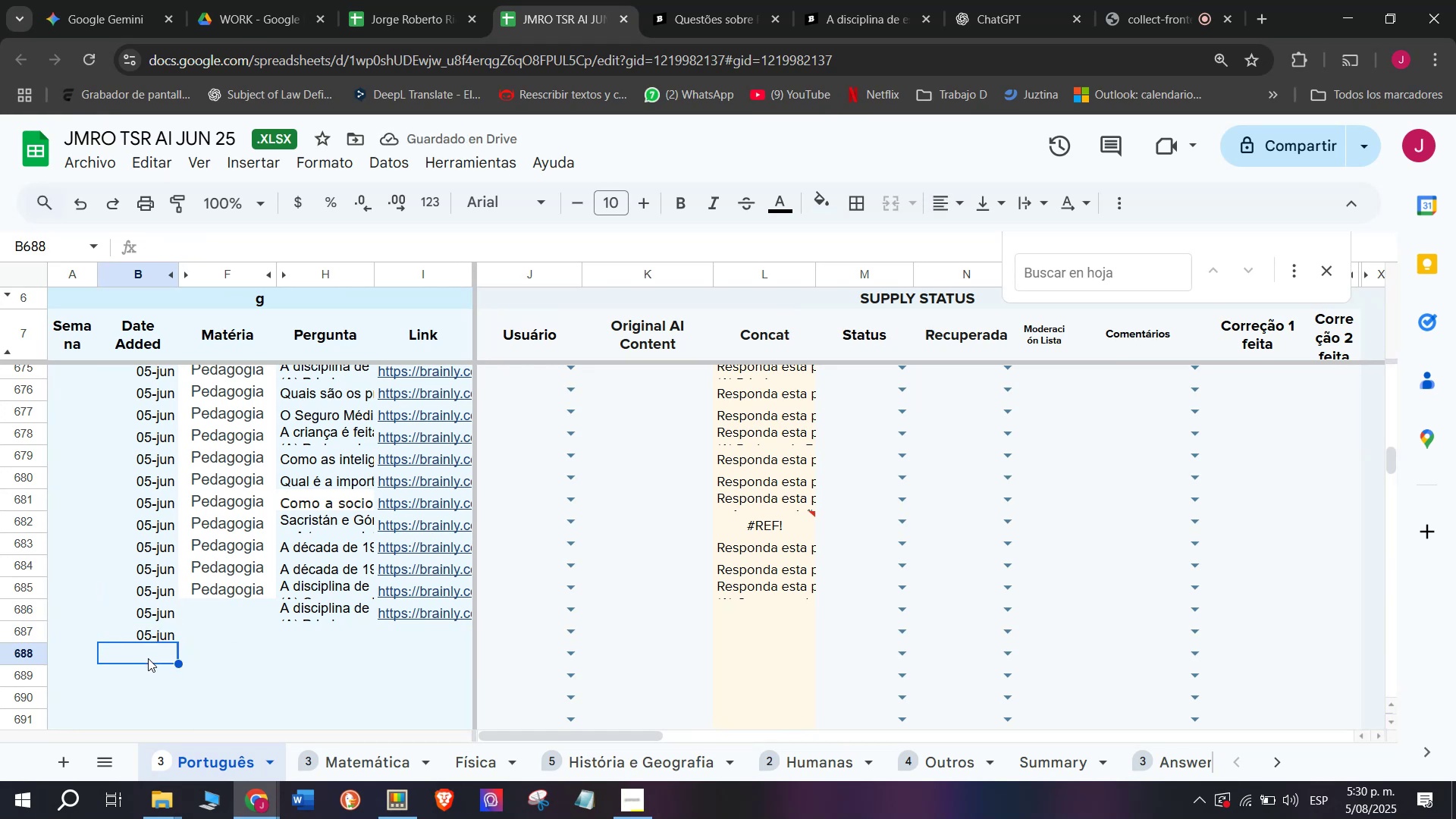 
key(Z)
 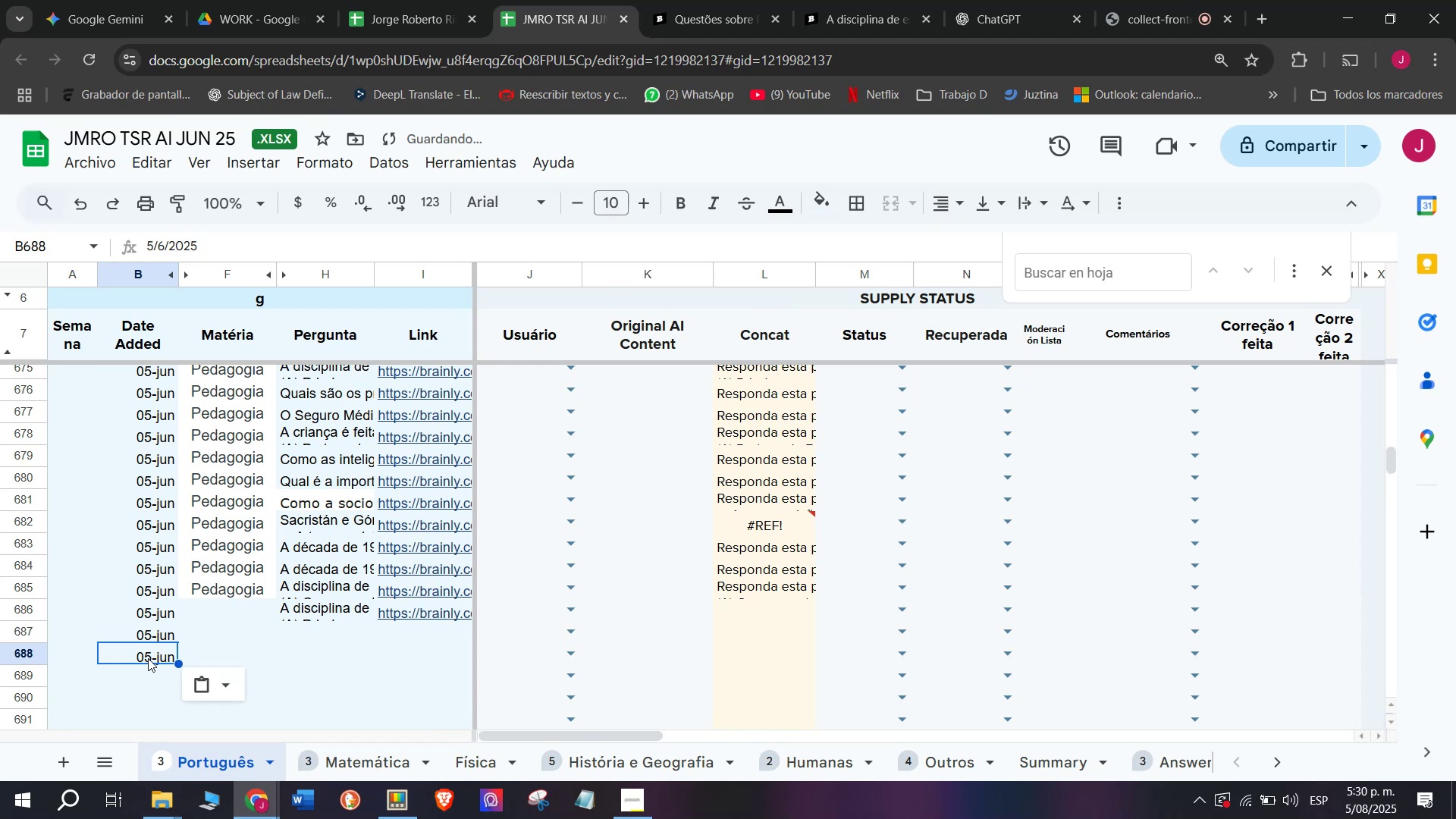 
key(Control+ControlLeft)
 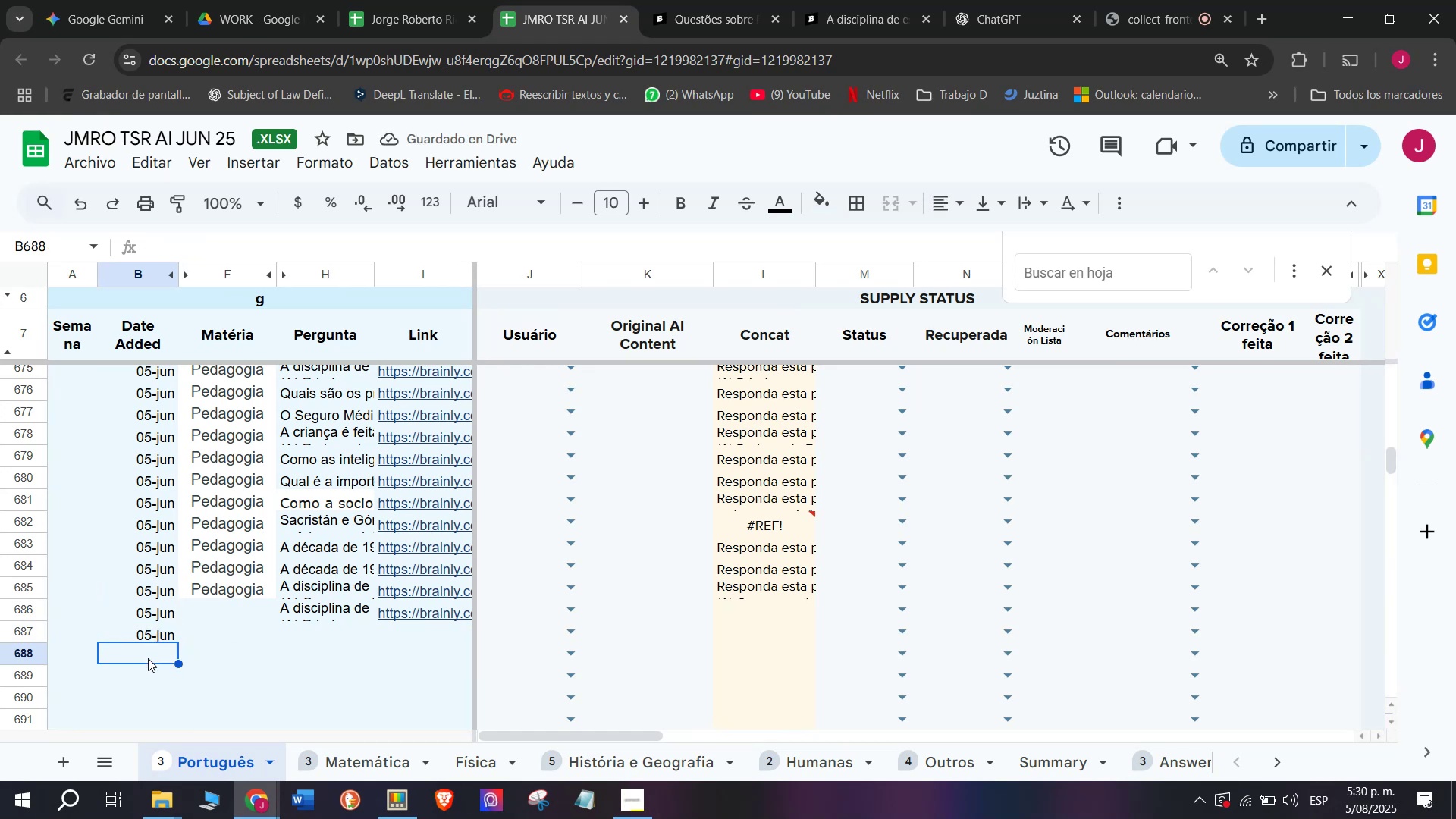 
key(Control+V)
 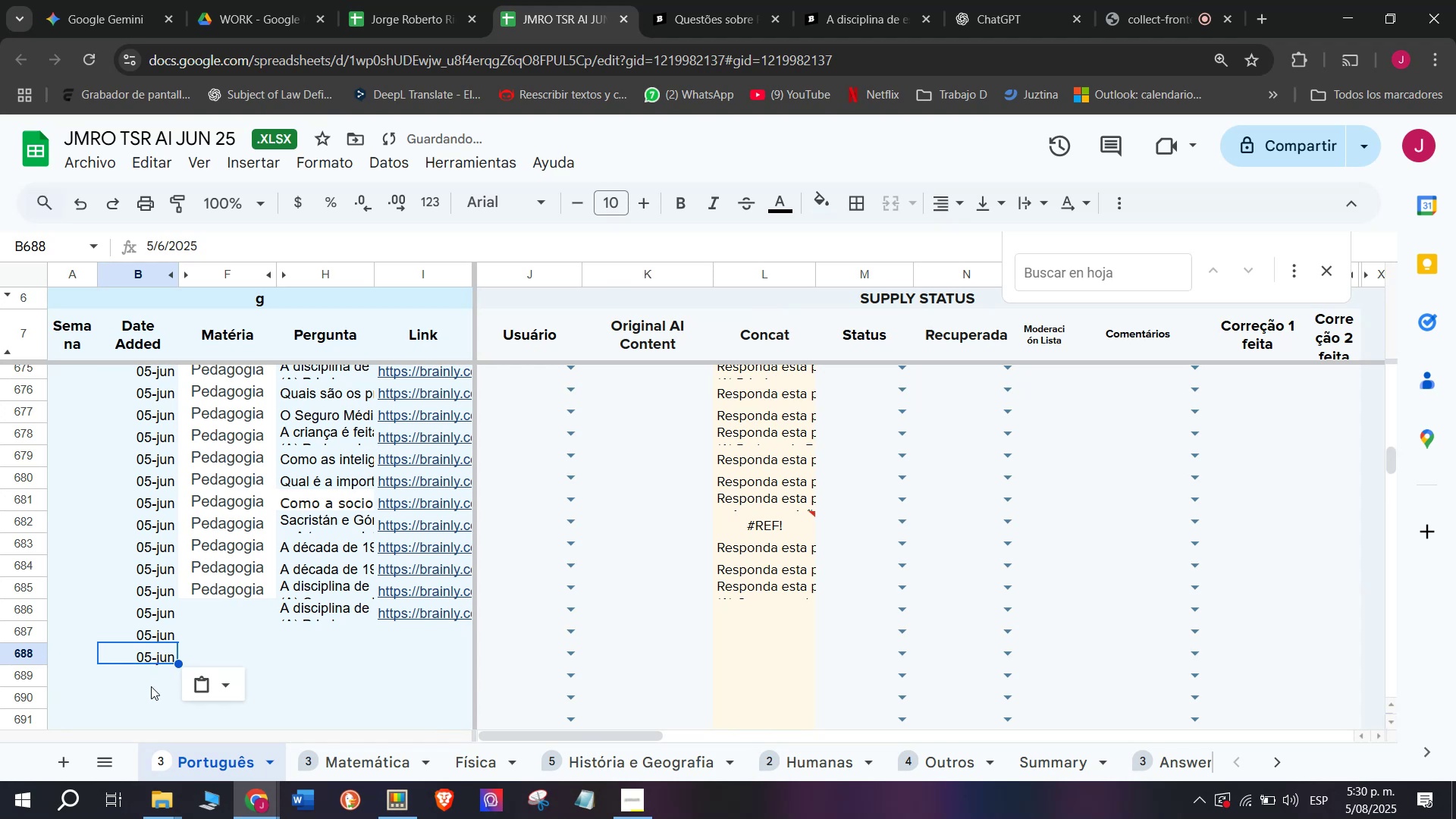 
left_click([155, 673])
 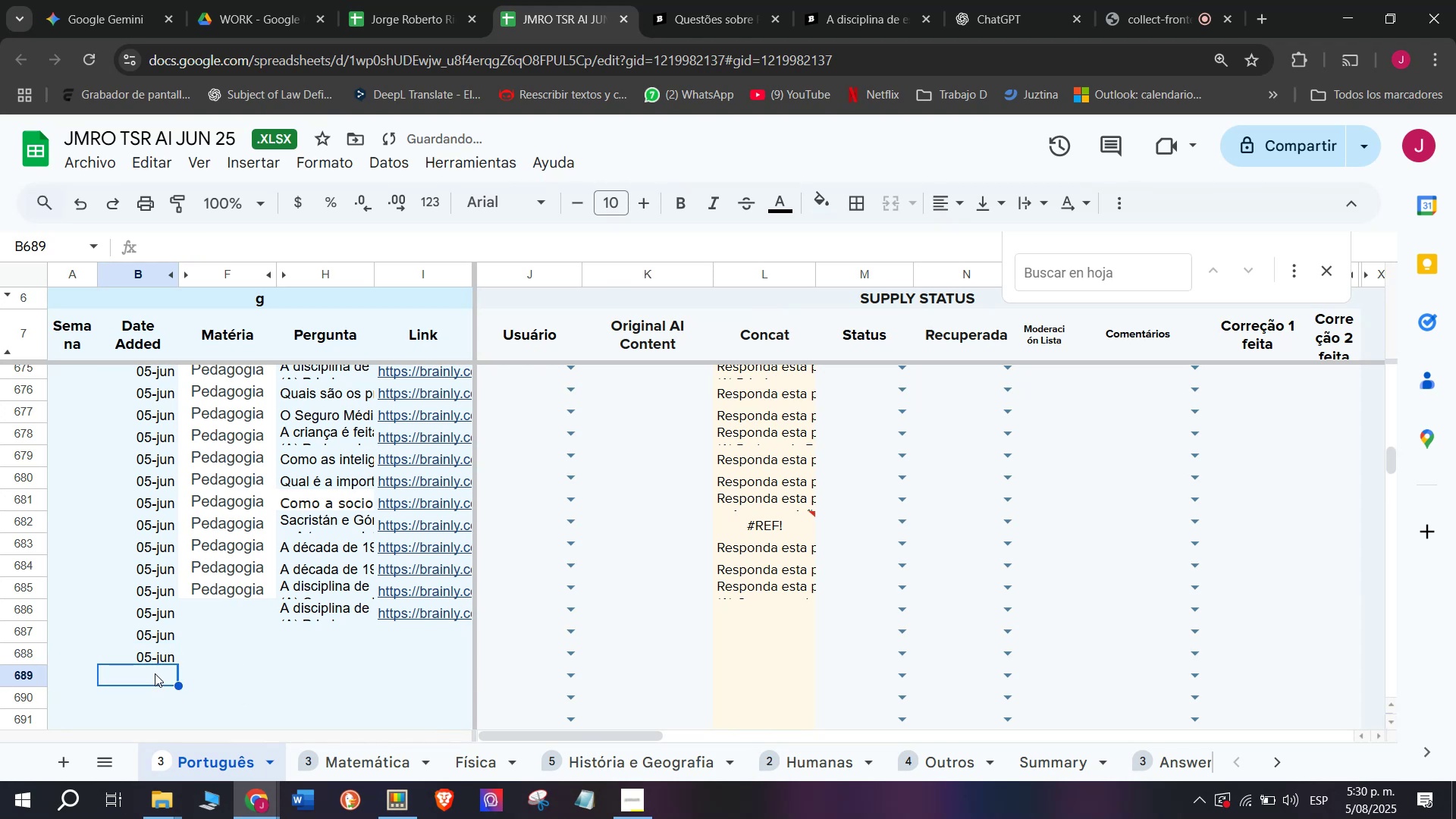 
key(Control+ControlLeft)
 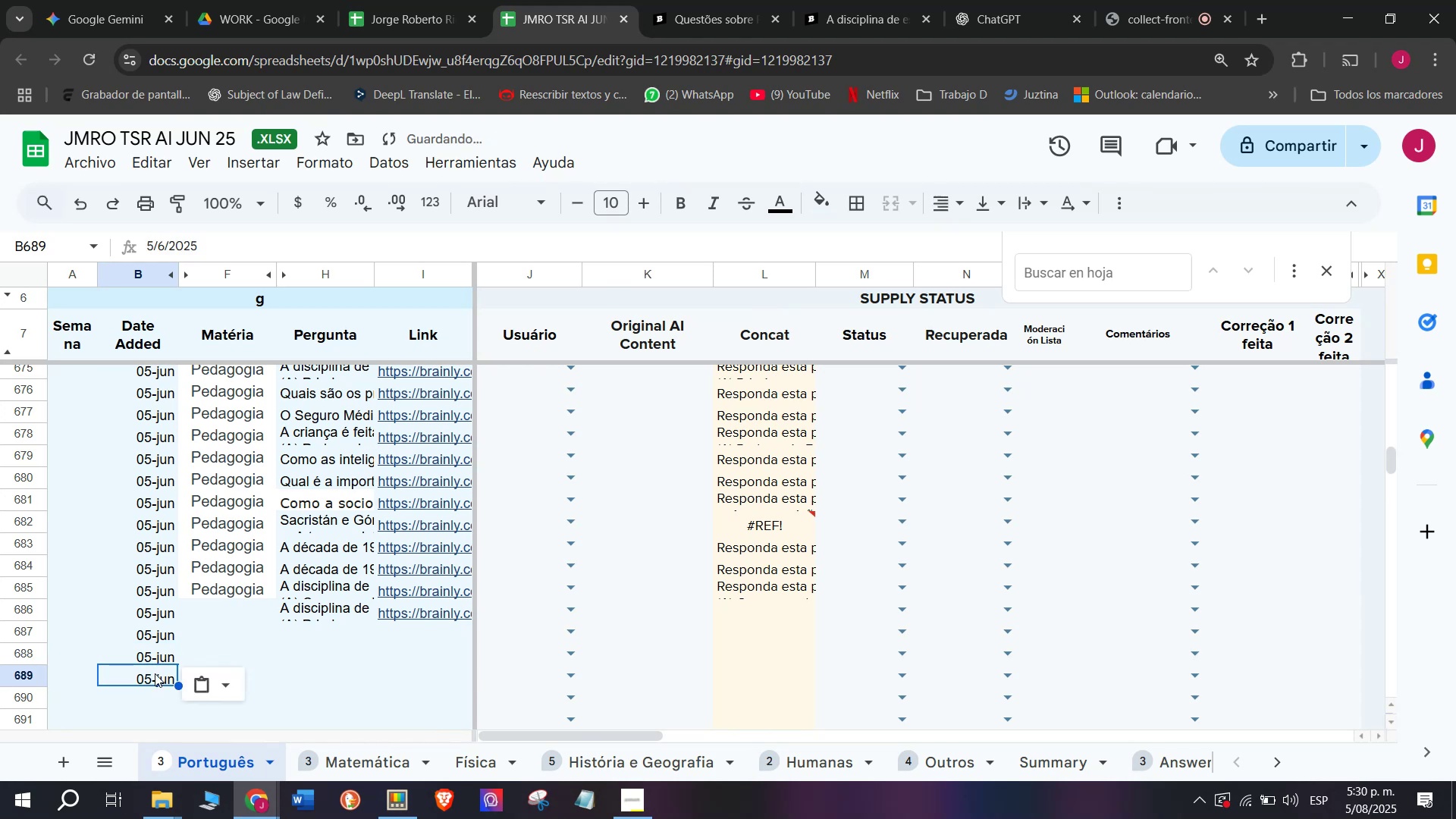 
key(Z)
 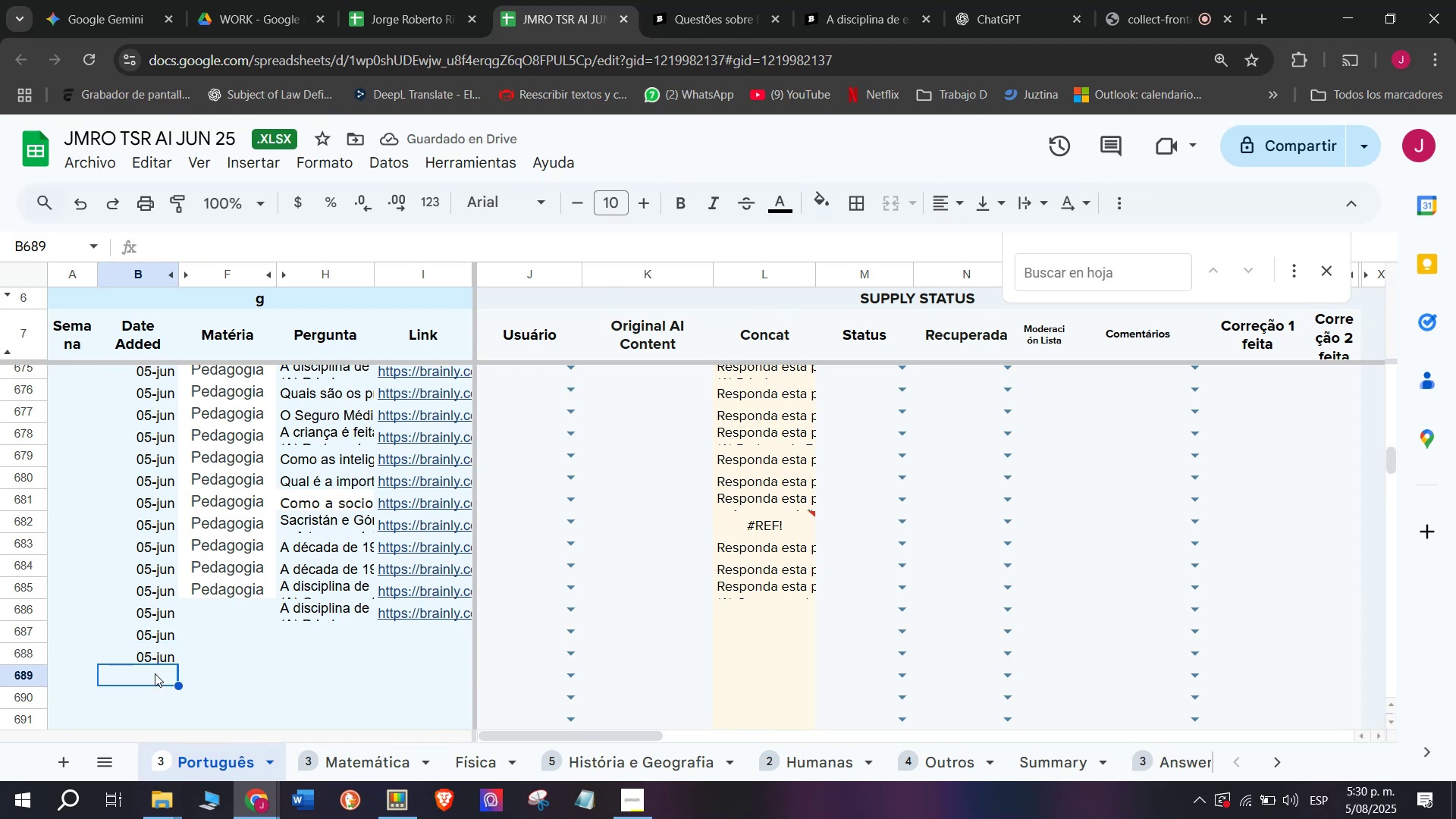 
key(Control+V)
 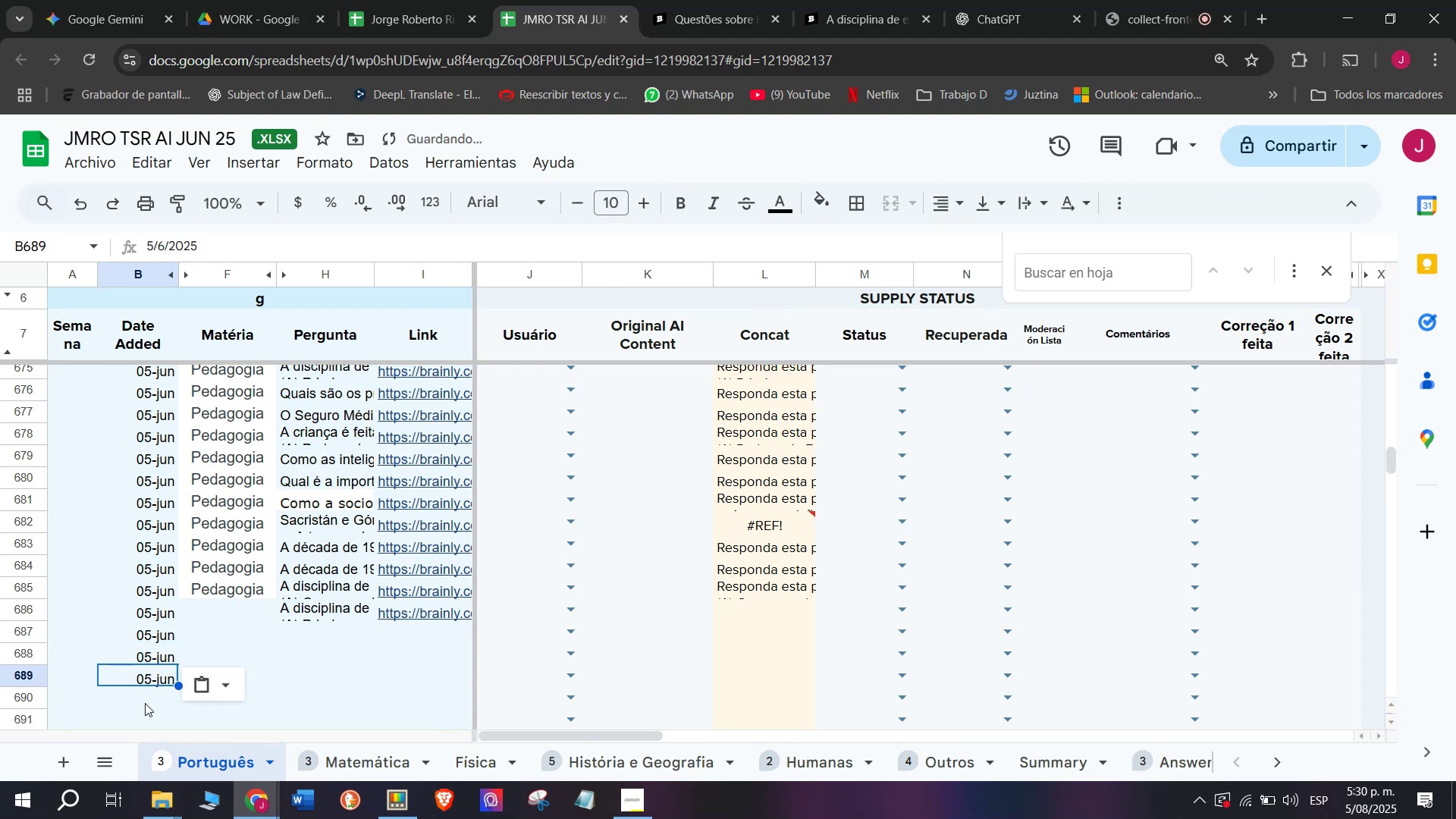 
left_click([149, 700])
 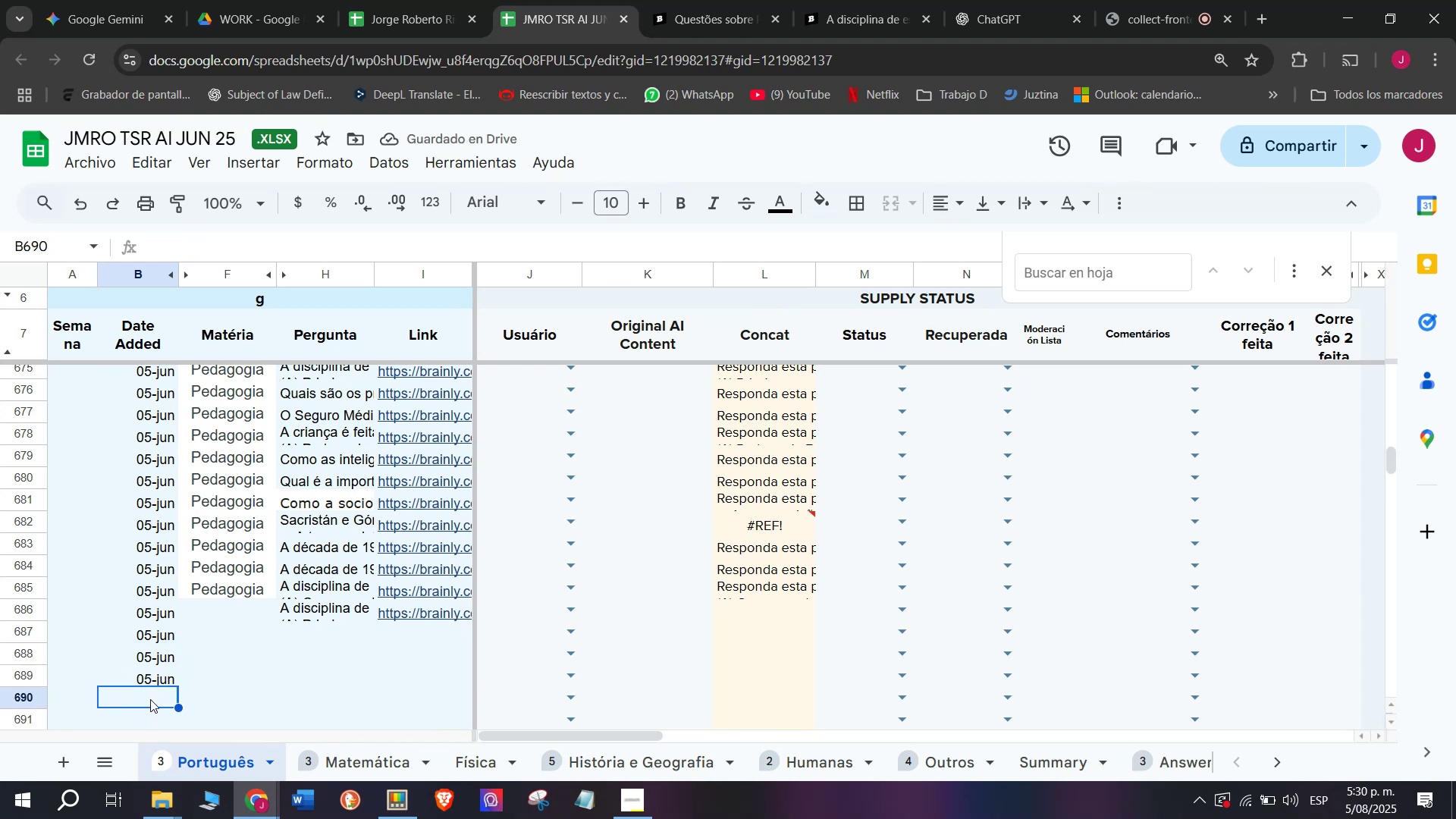 
key(Z)
 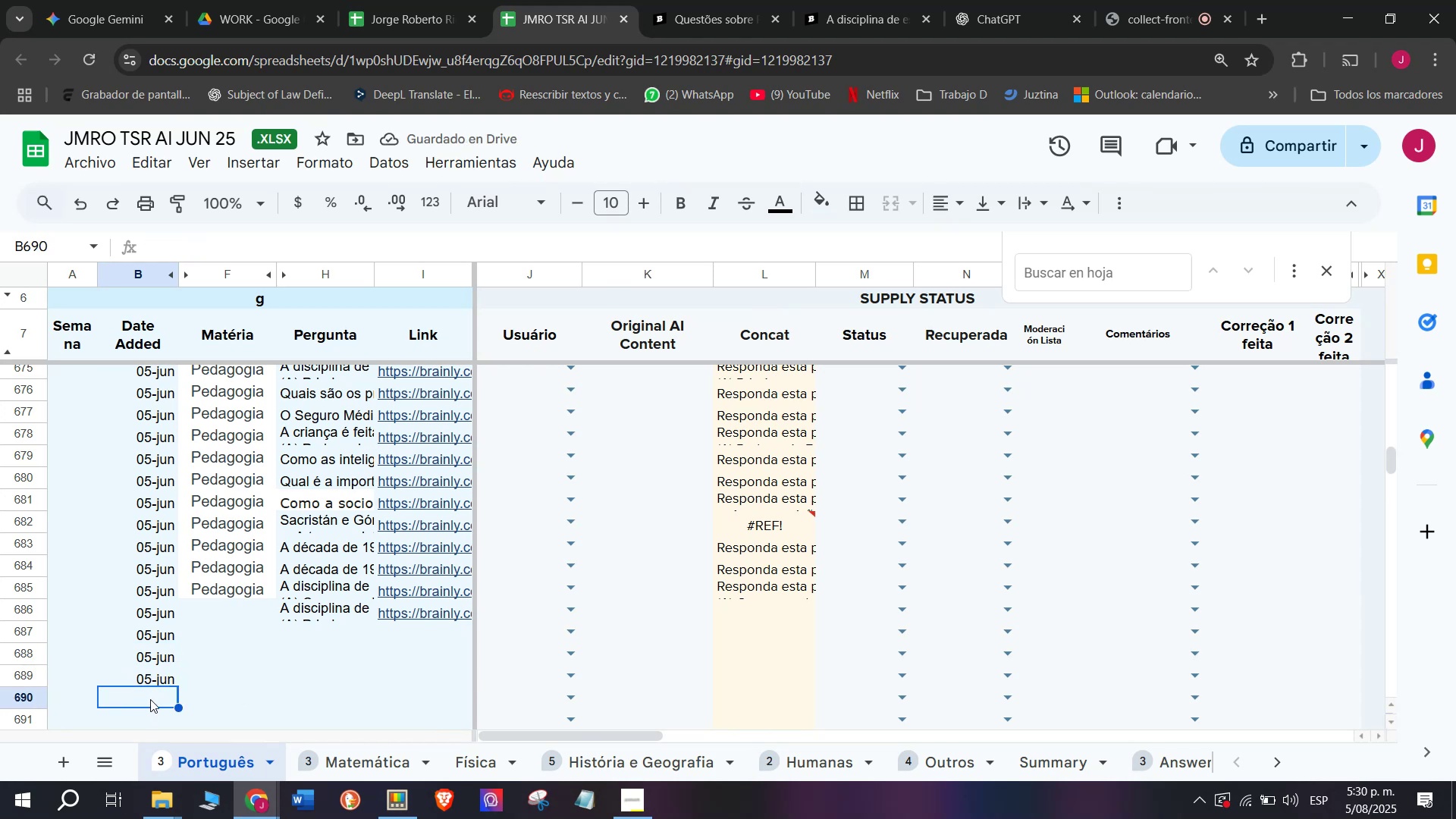 
key(Control+ControlLeft)
 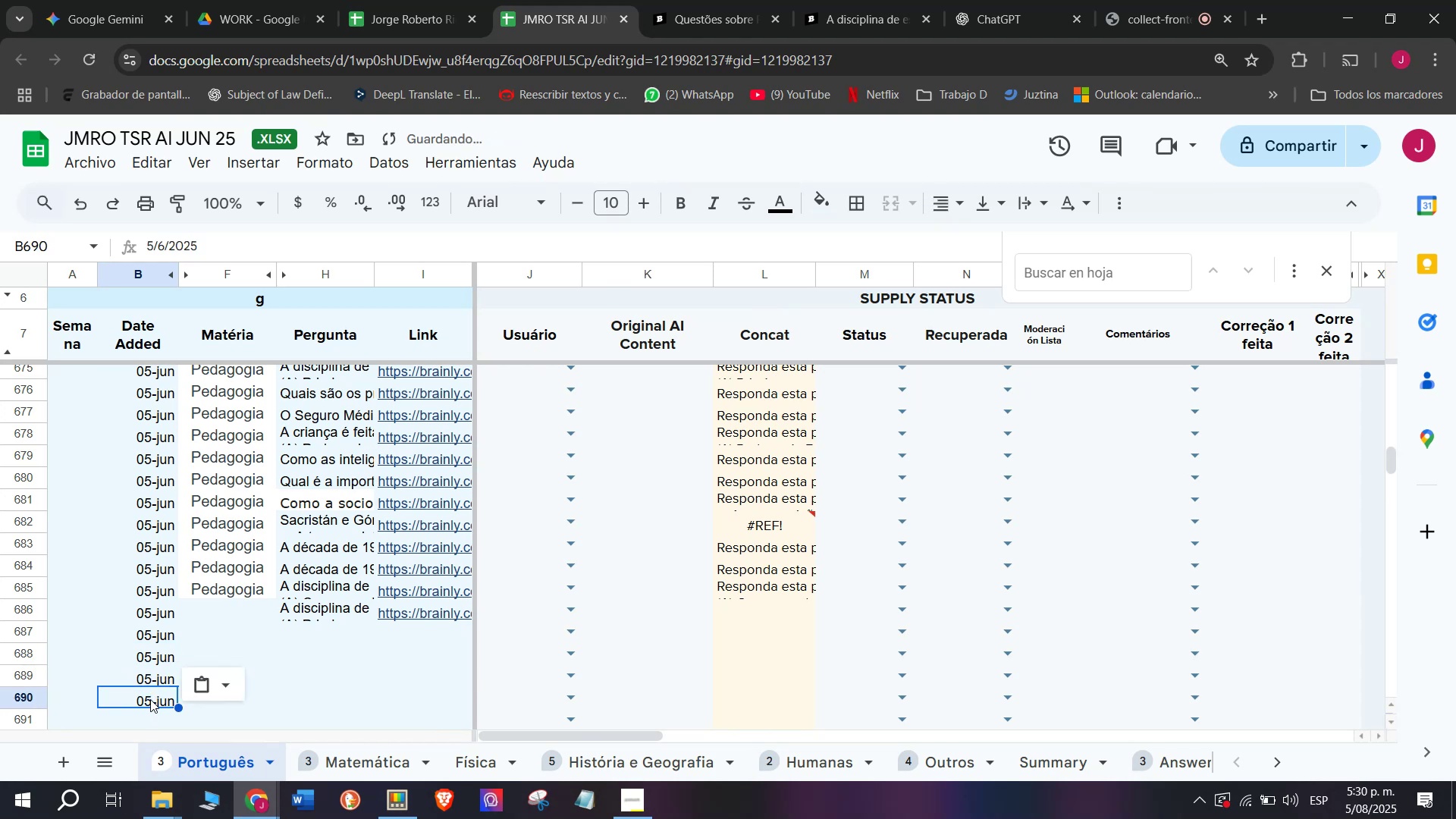 
key(Control+V)
 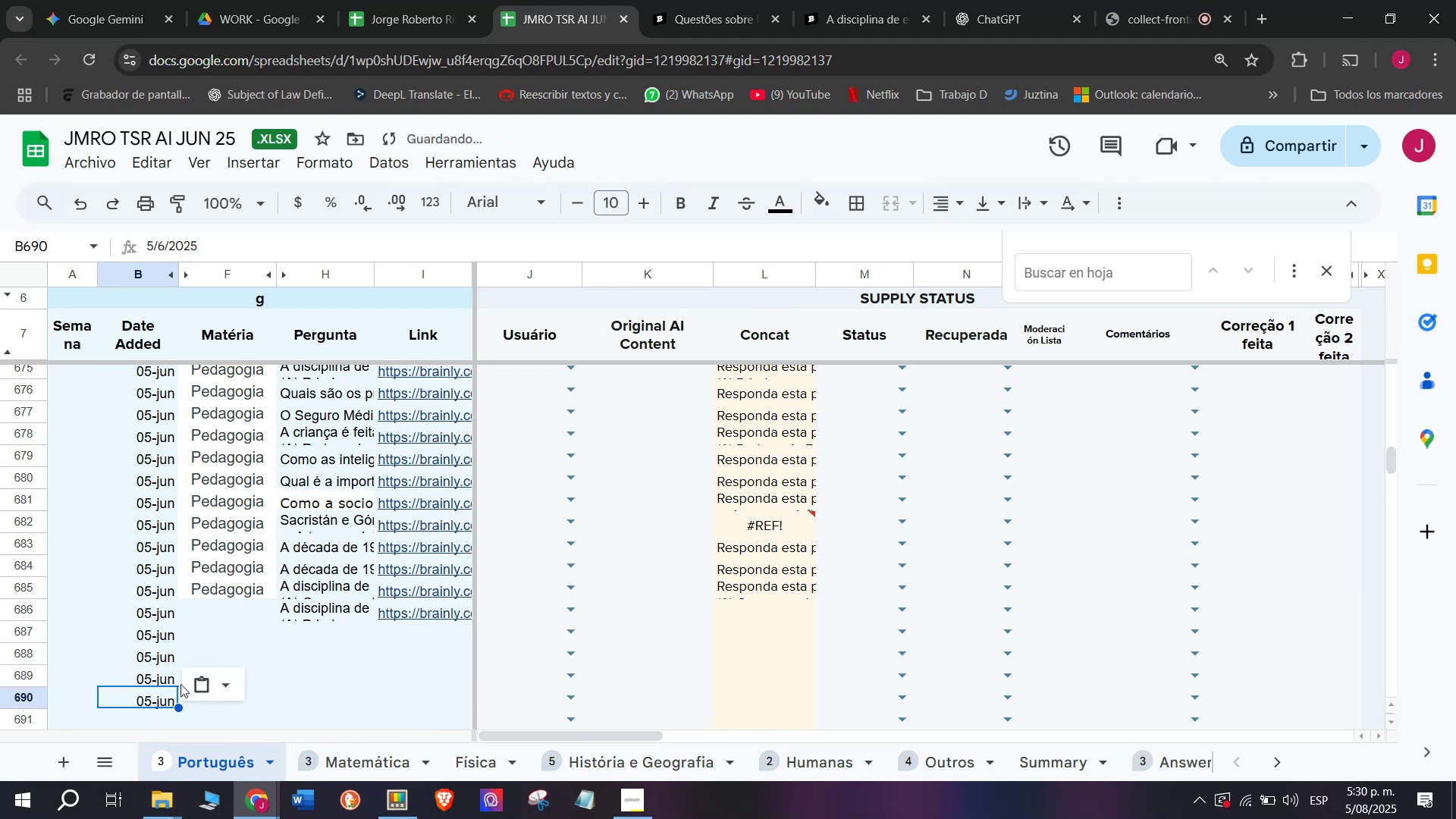 
scroll: coordinate [250, 604], scroll_direction: down, amount: 1.0
 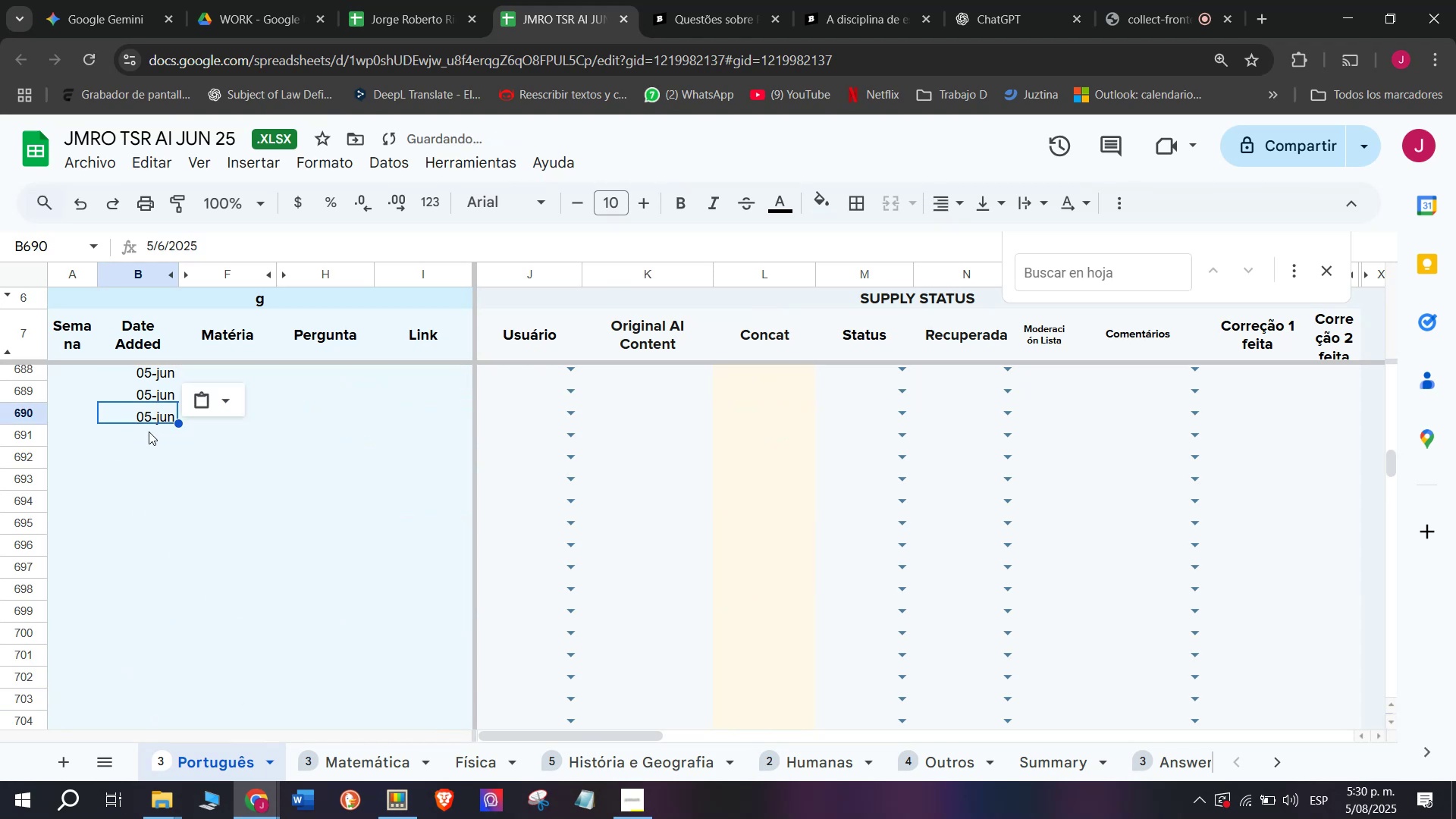 
left_click([152, 438])
 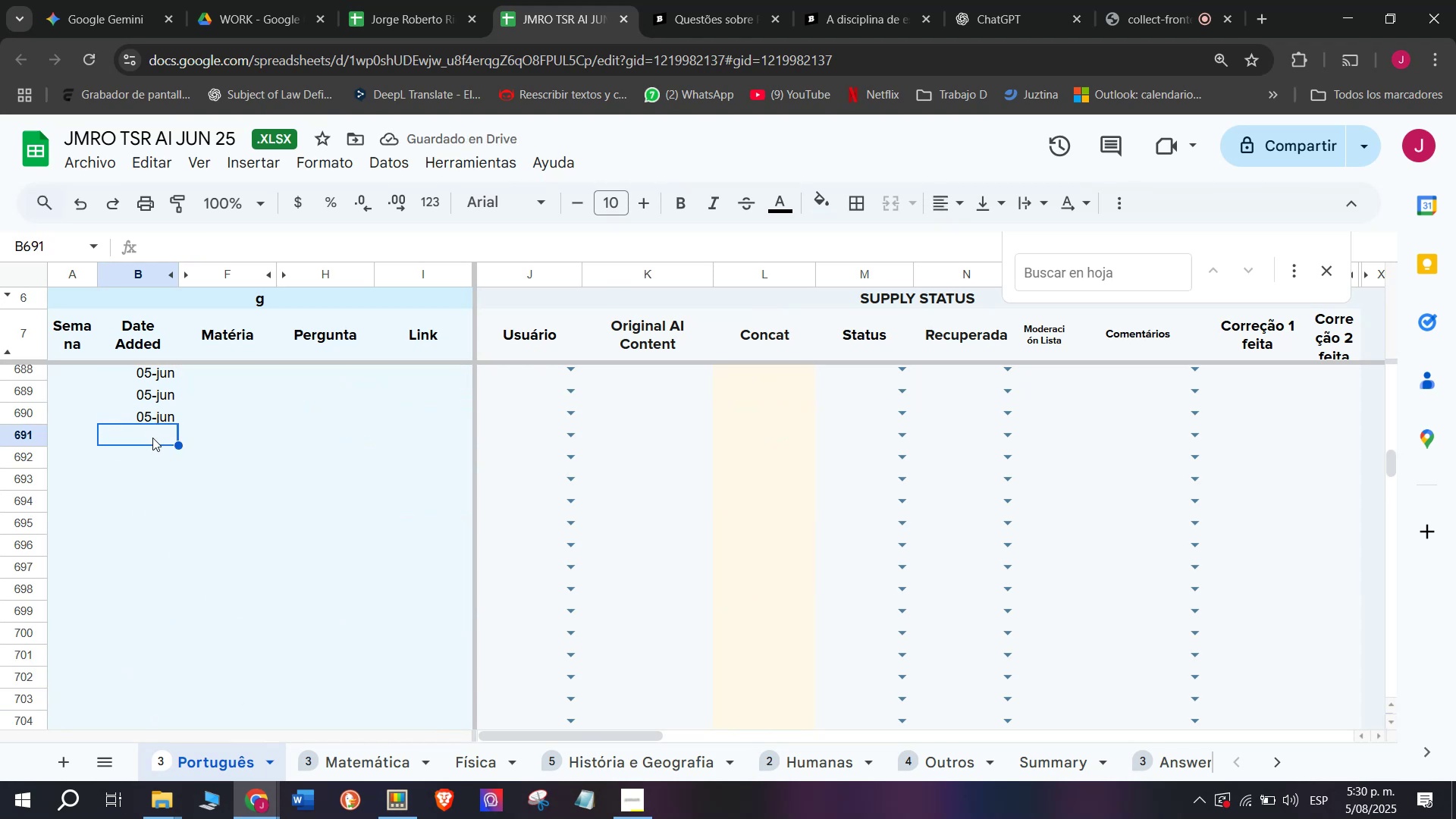 
key(Z)
 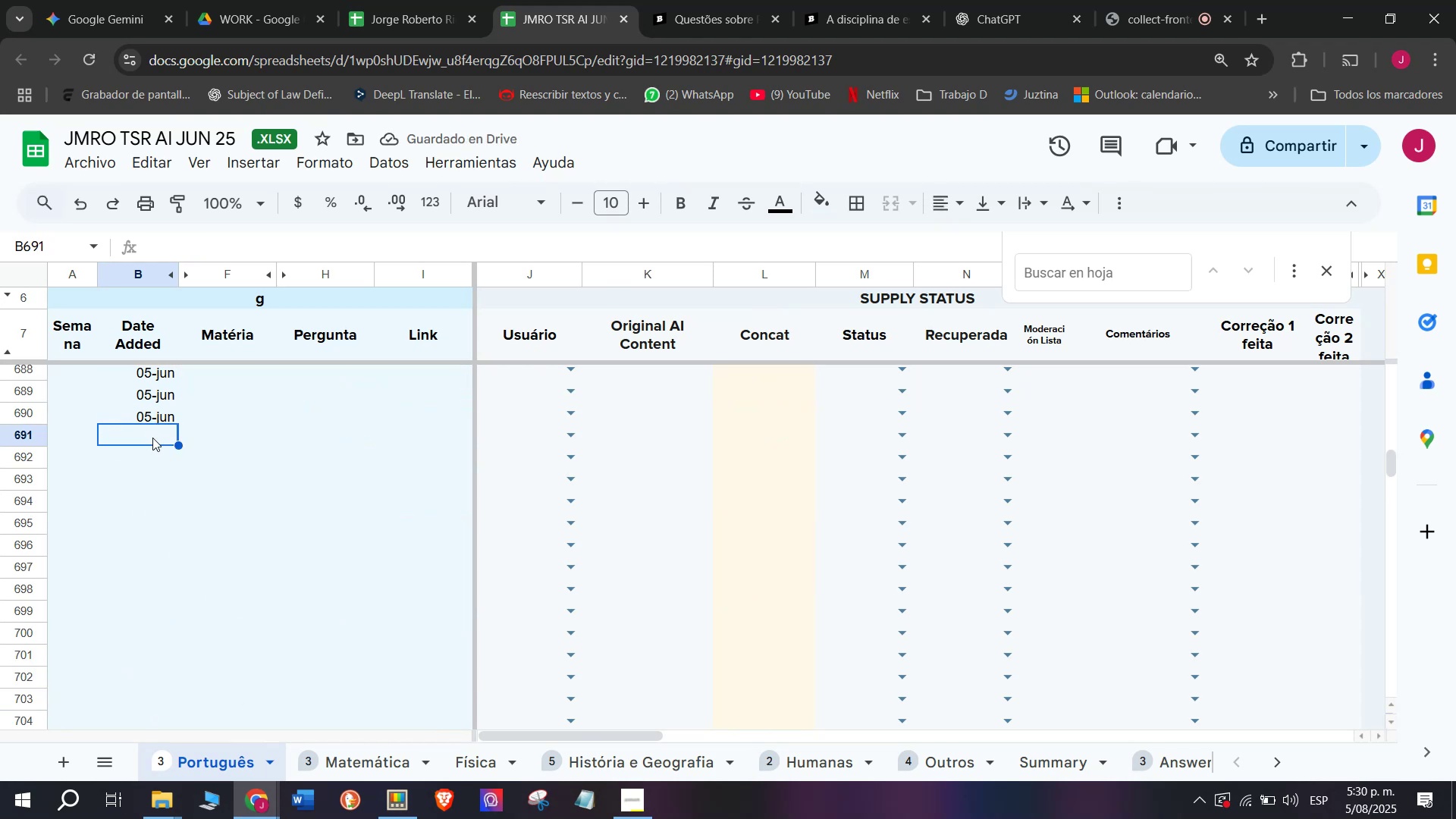 
key(Control+ControlLeft)
 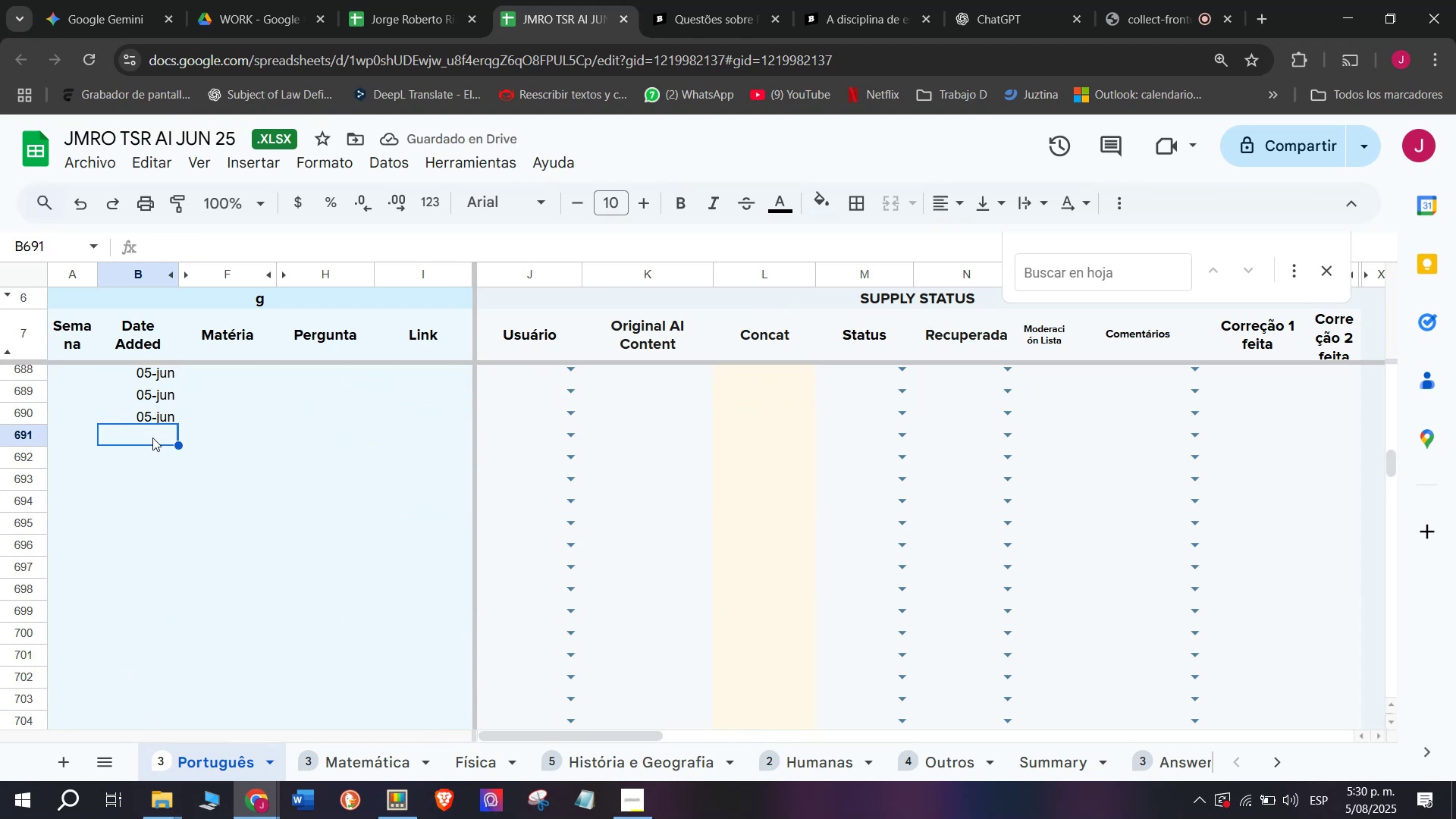 
key(Control+V)
 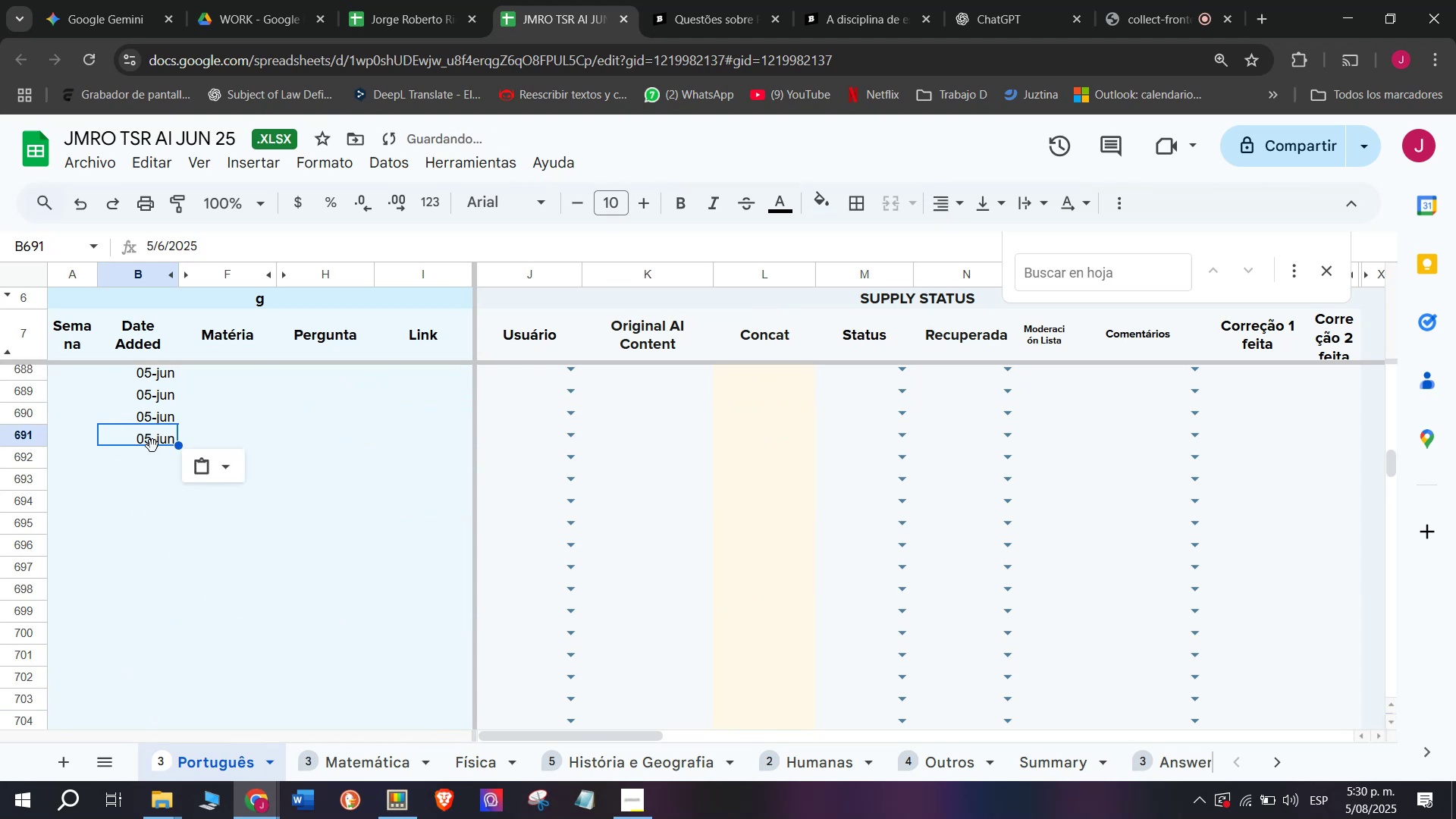 
left_click([152, 461])
 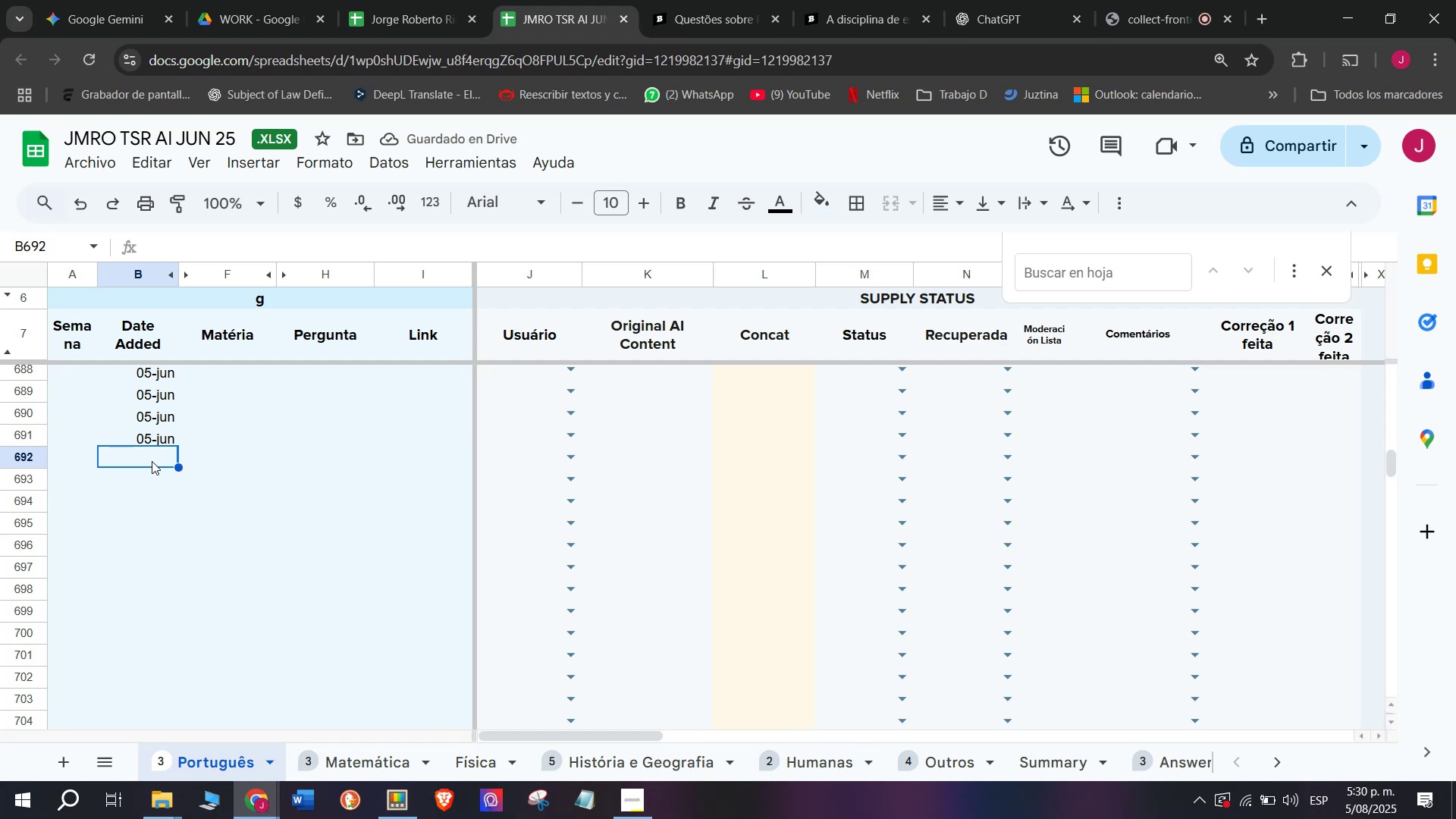 
key(Z)
 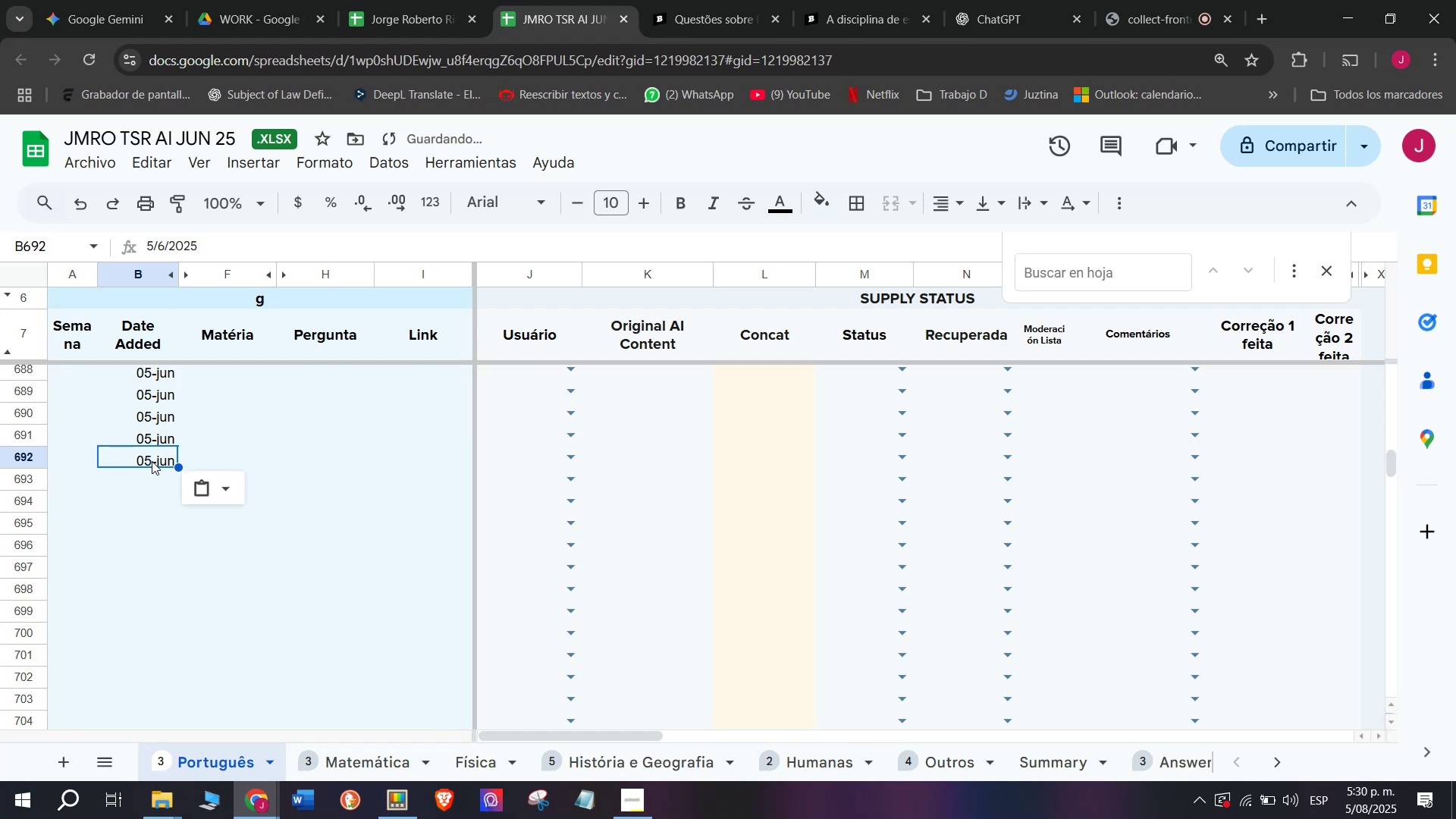 
key(Control+ControlLeft)
 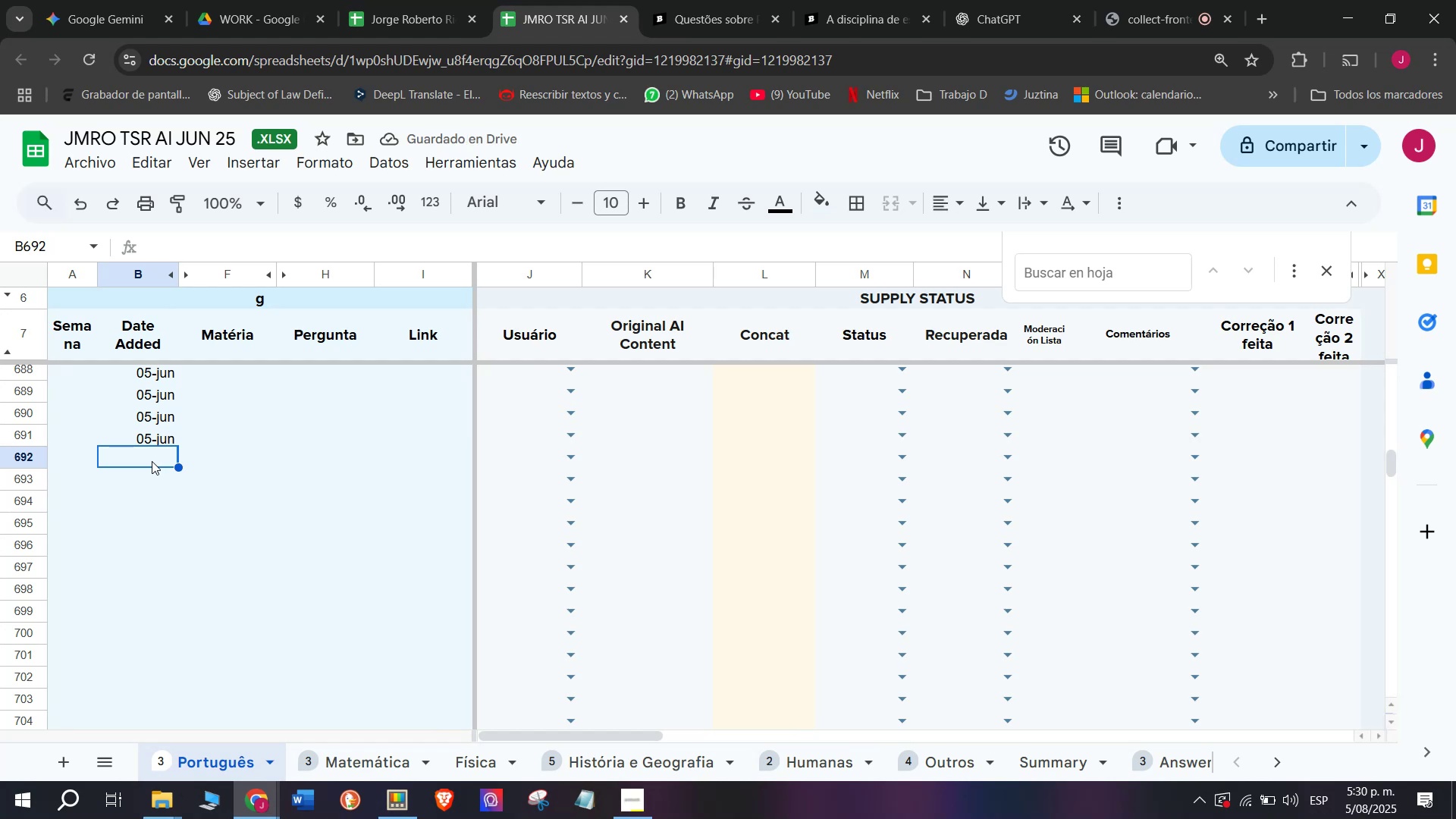 
key(Control+V)
 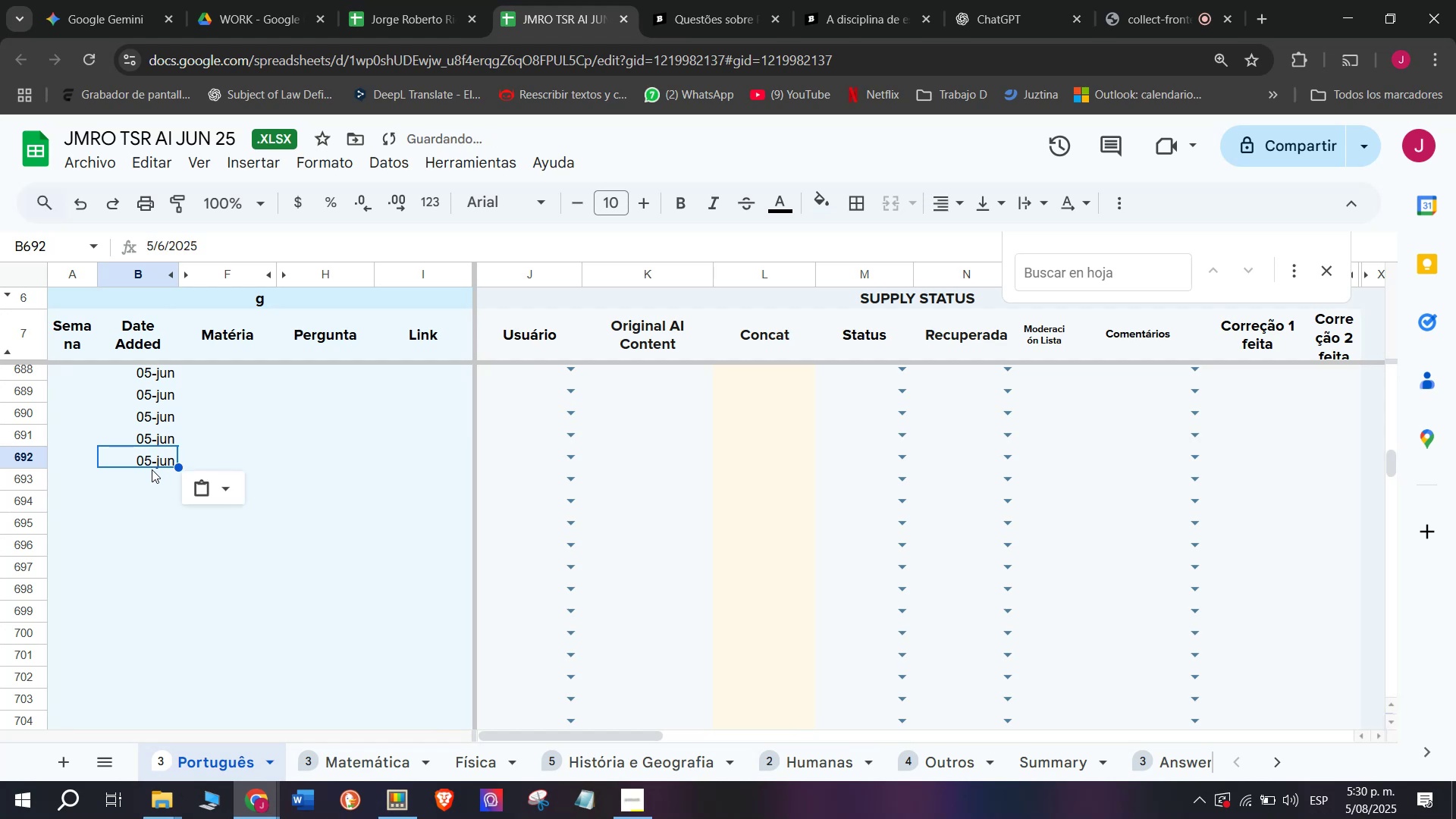 
left_click([152, 479])
 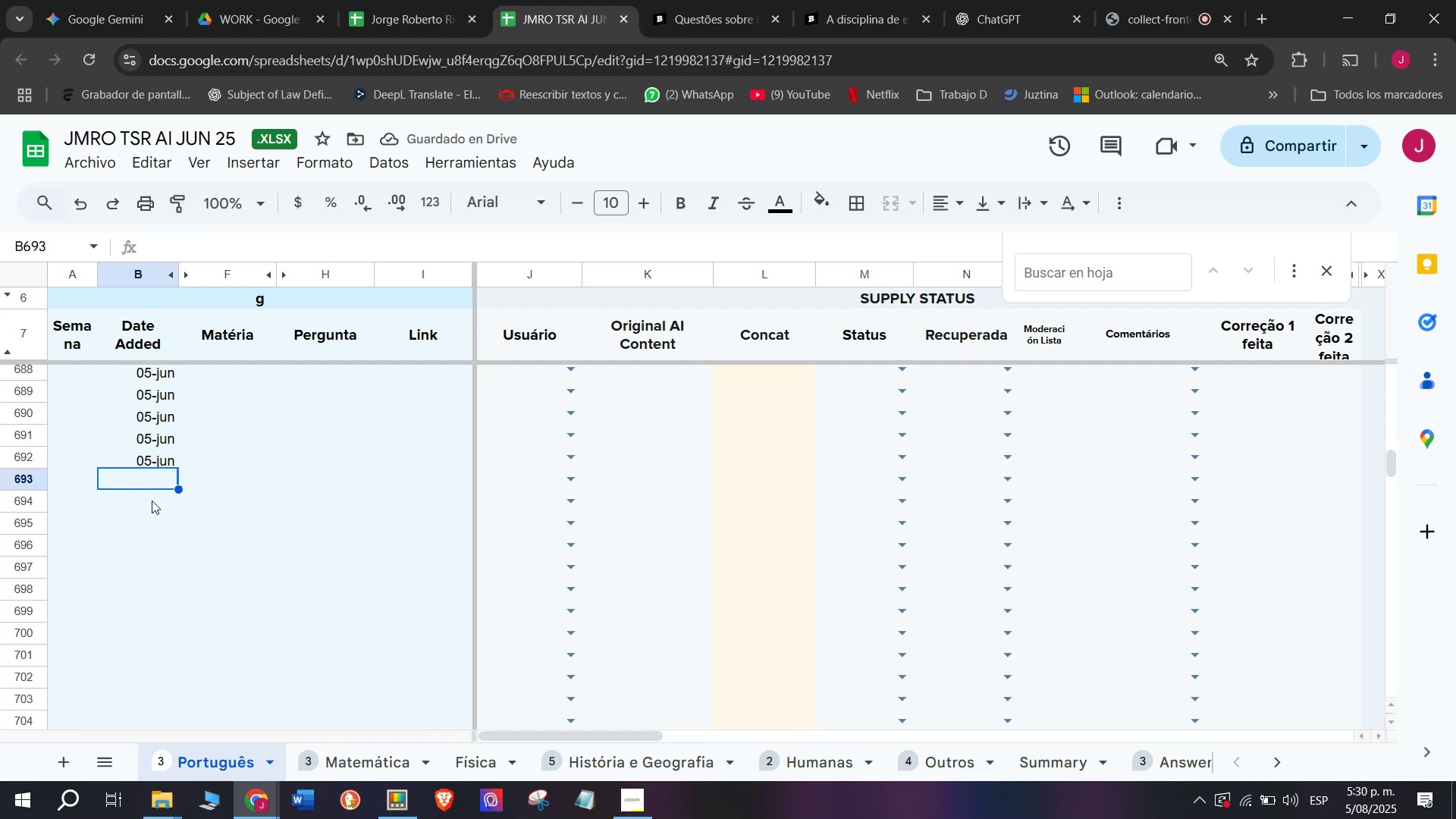 
key(Z)
 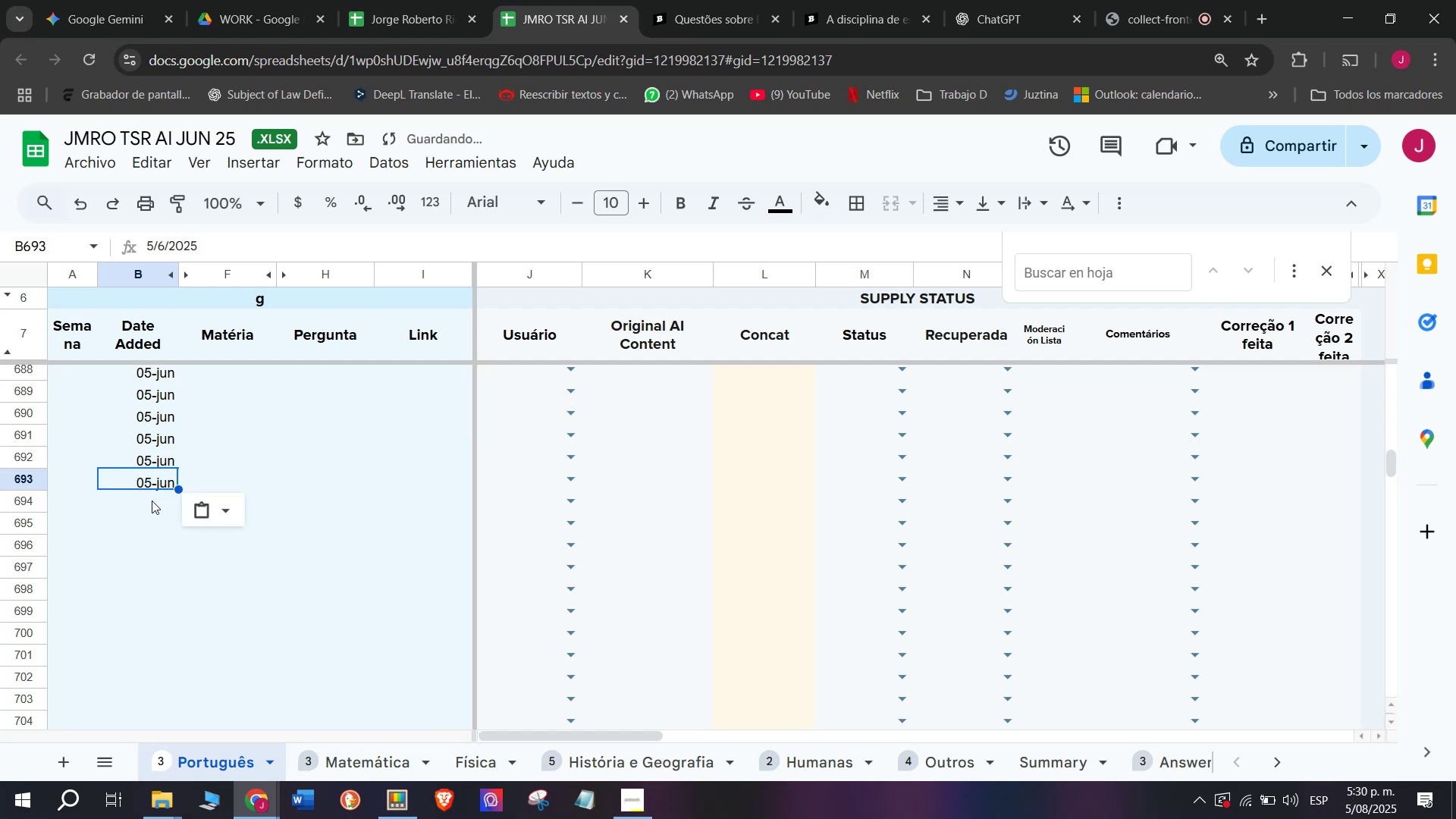 
key(Control+ControlLeft)
 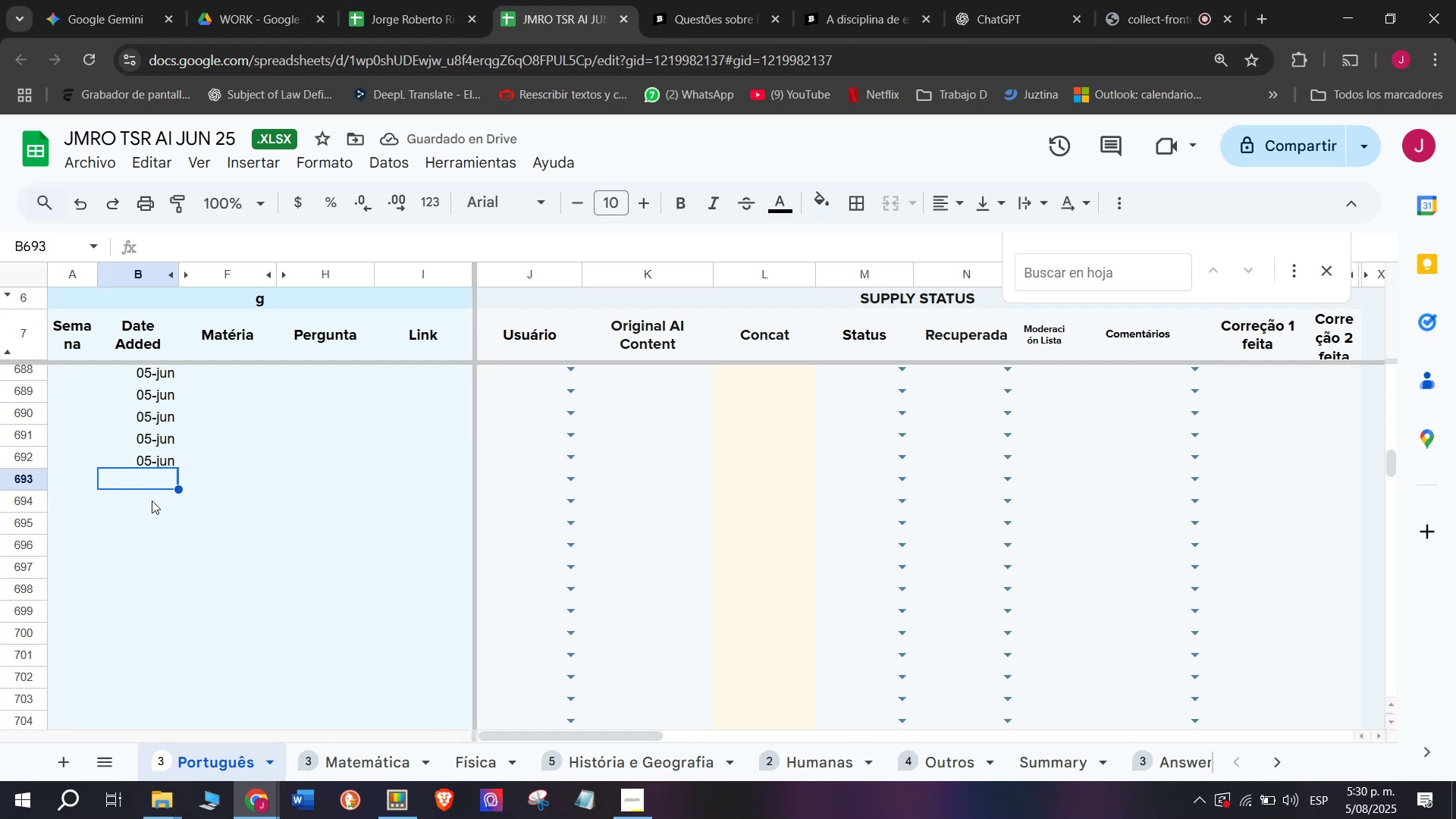 
key(Control+V)
 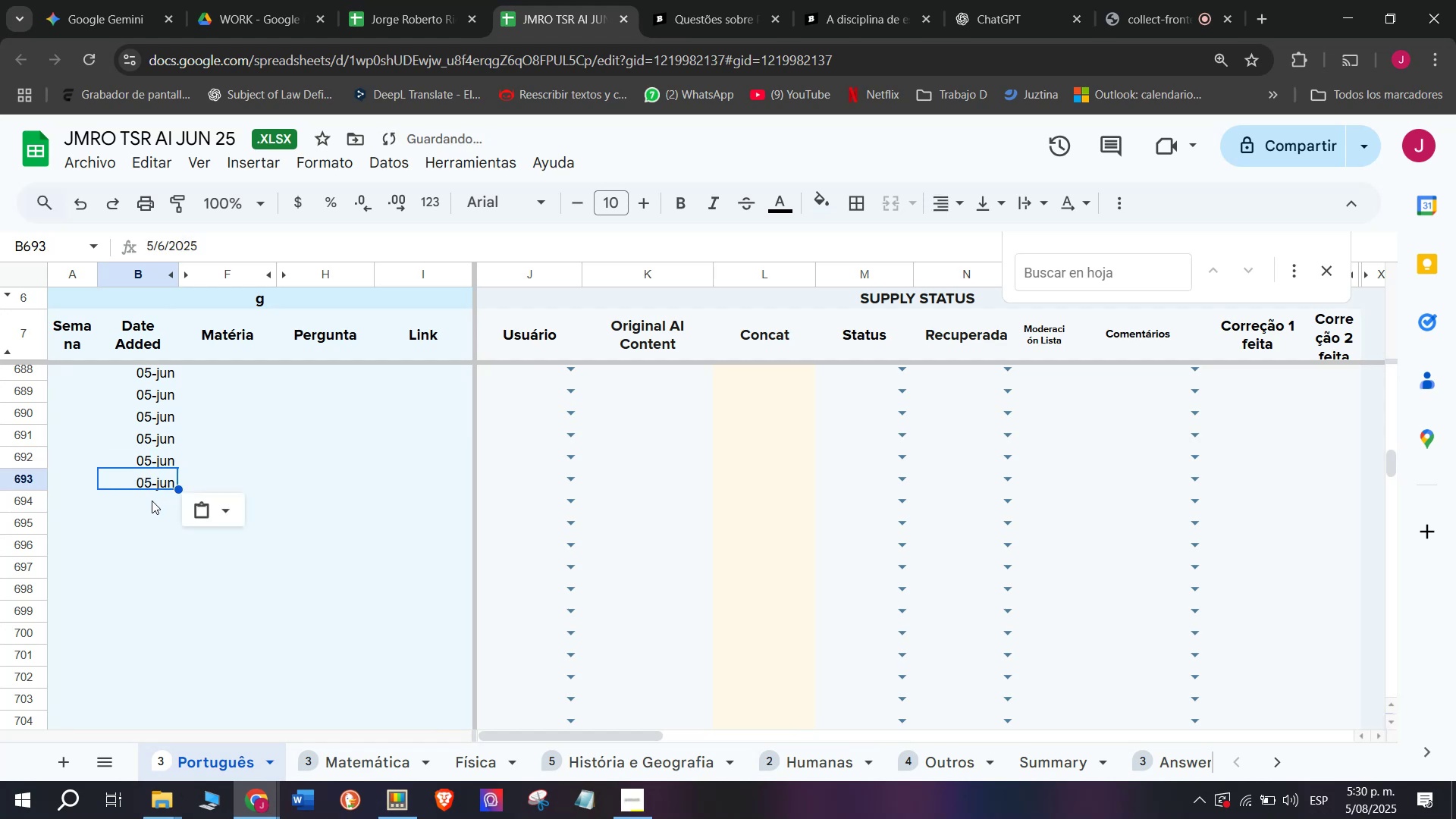 
left_click([152, 500])
 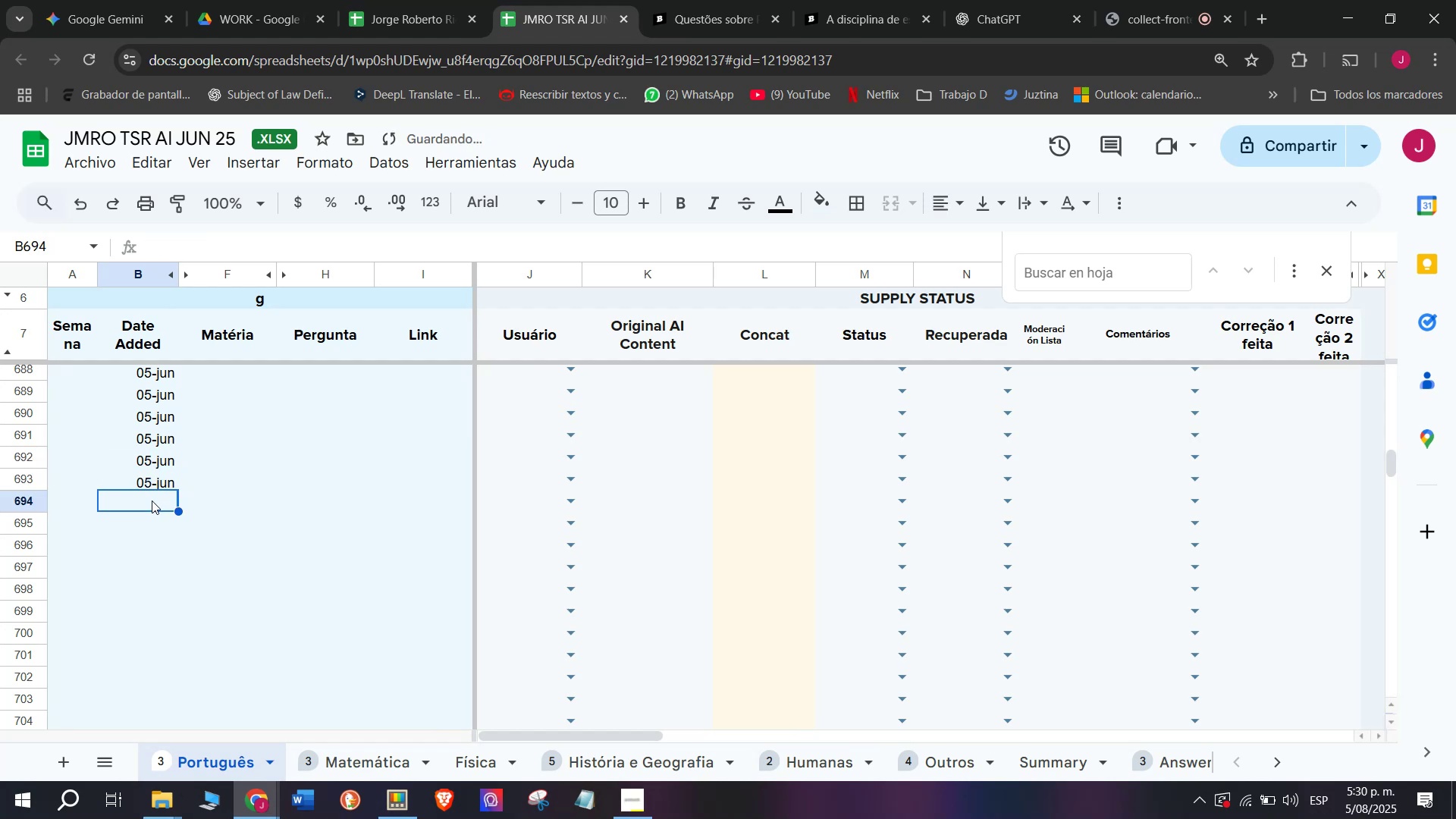 
key(Z)
 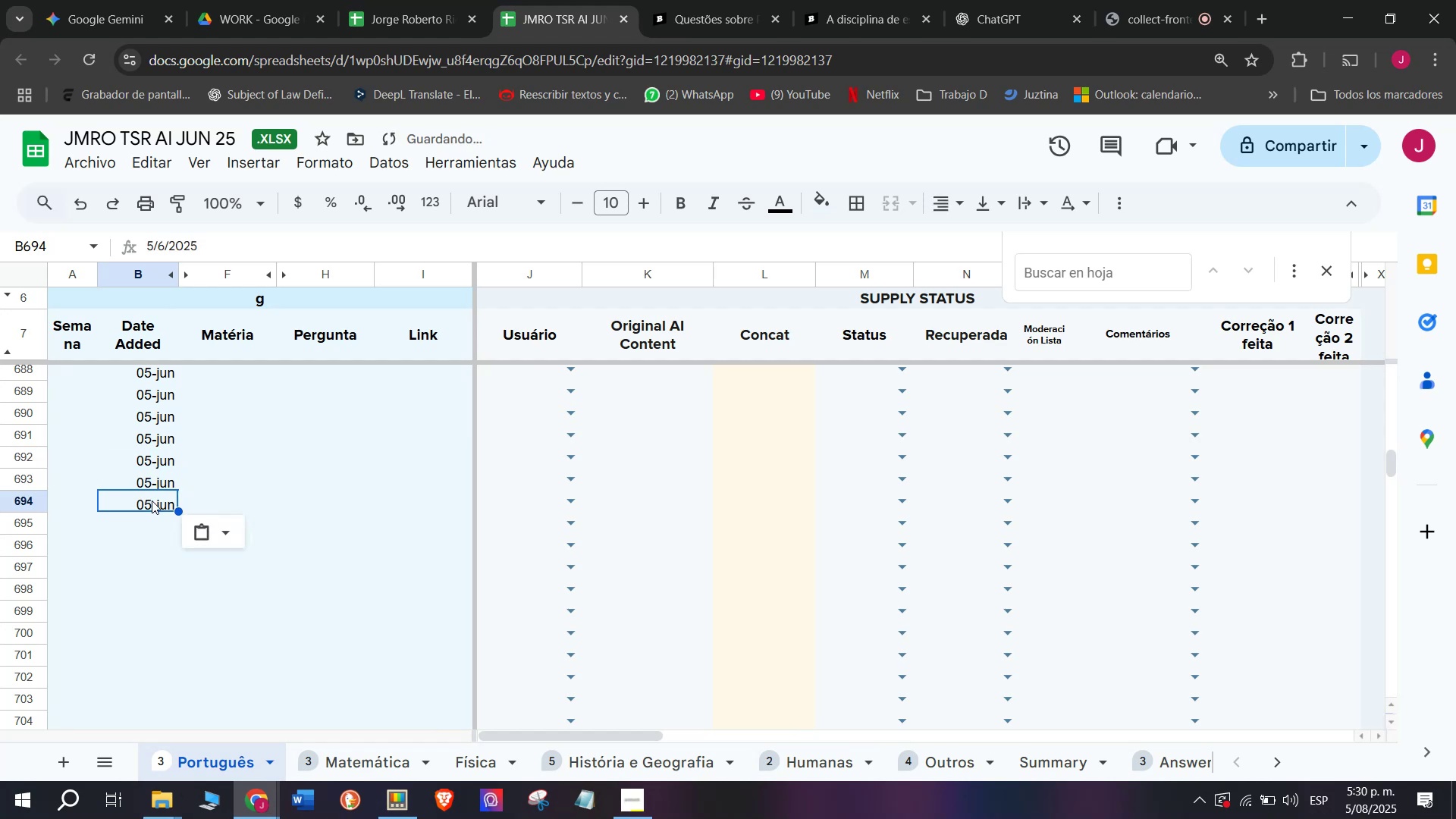 
key(Control+ControlLeft)
 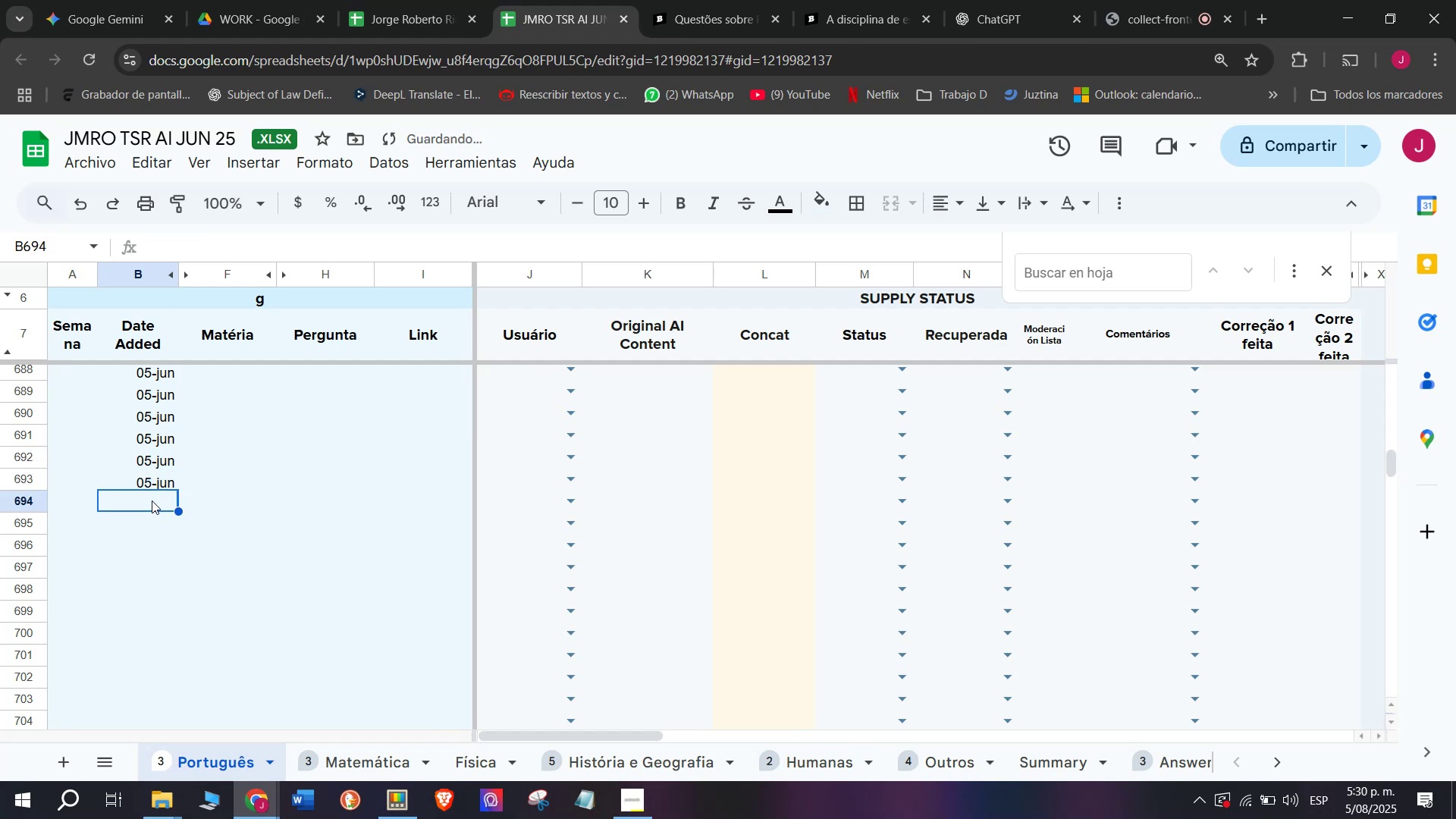 
key(Control+V)
 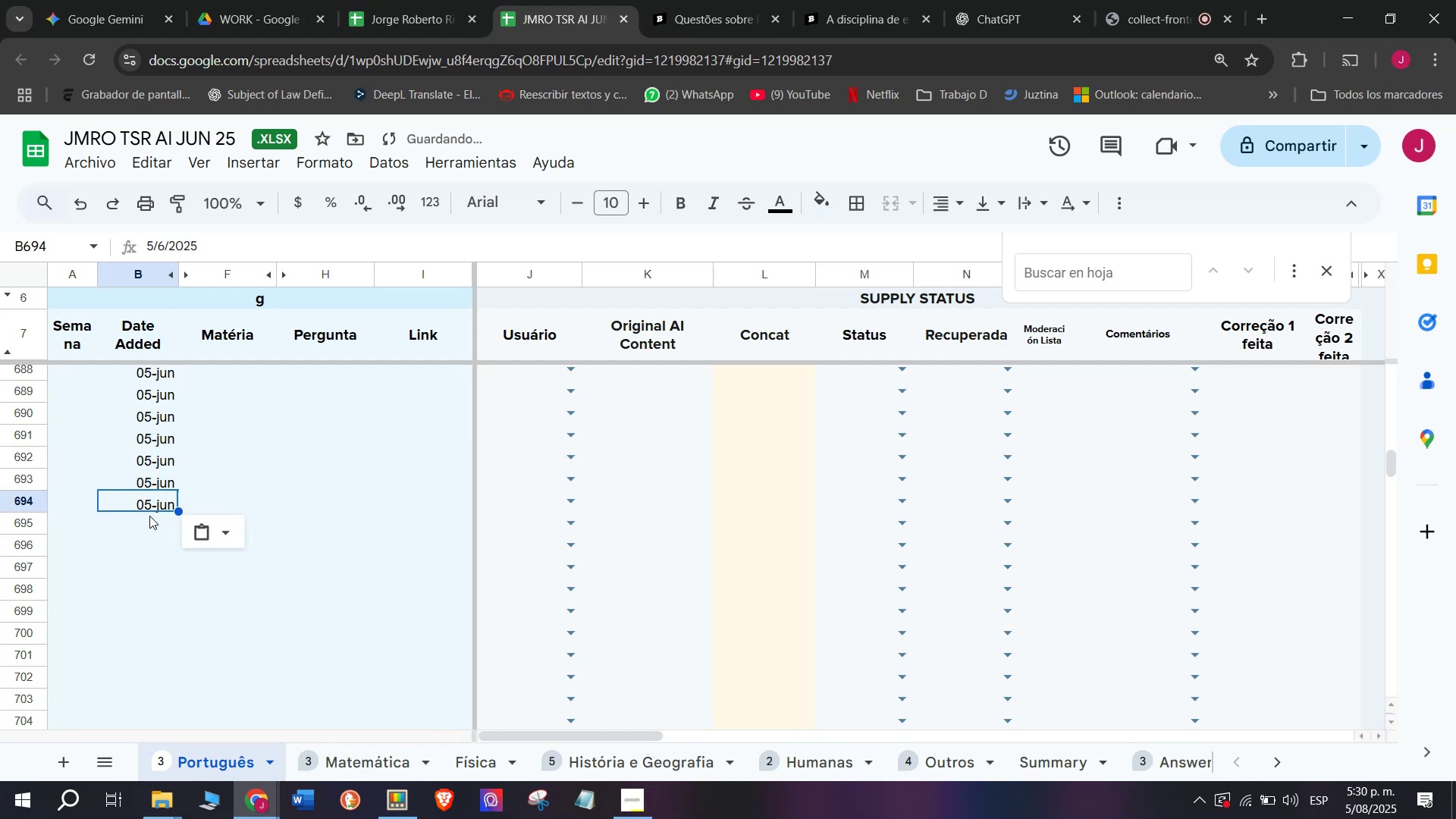 
left_click([148, 523])
 